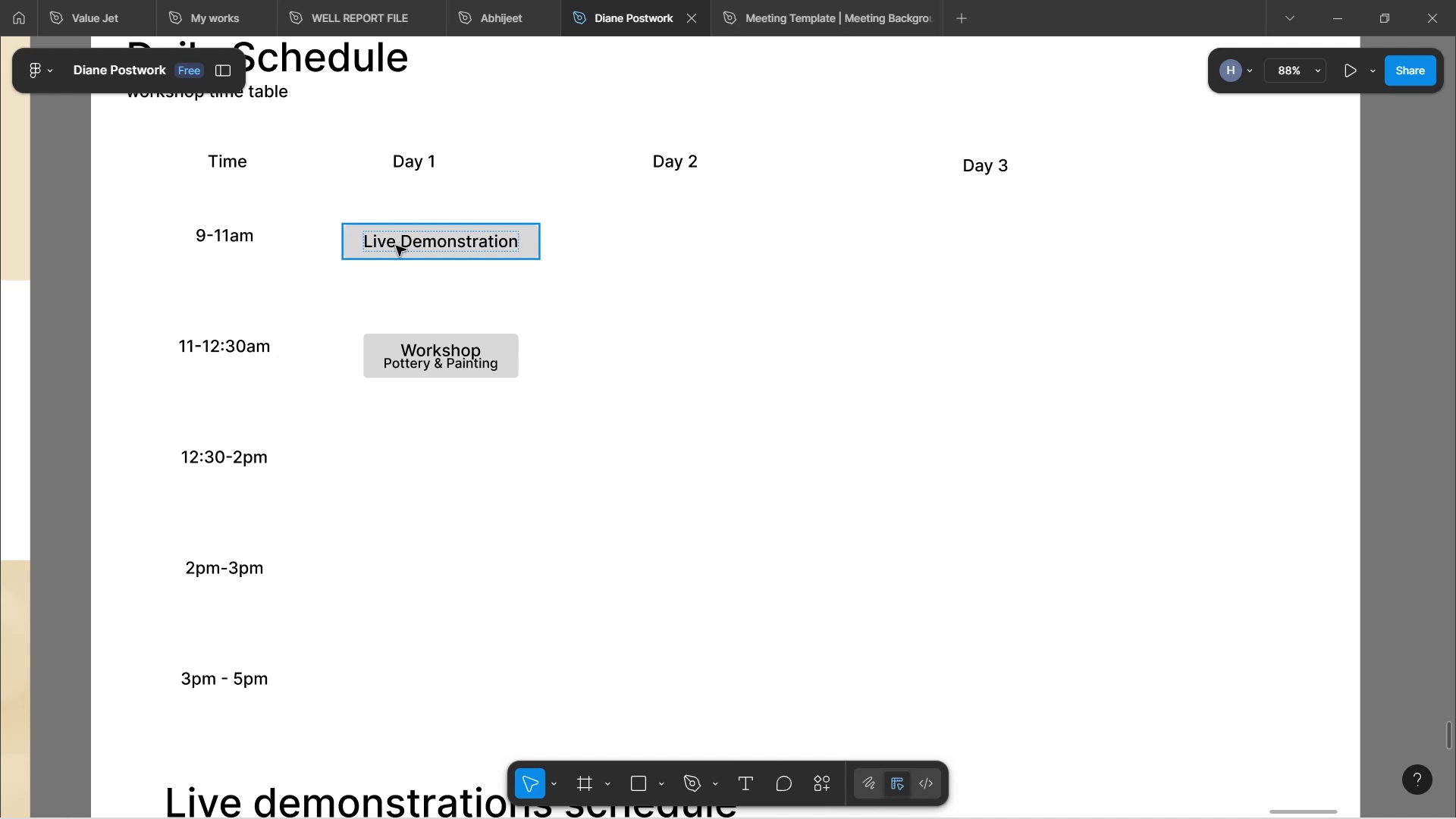 
hold_key(key=ControlLeft, duration=1.28)
scroll: coordinate [418, 356], scroll_direction: up, amount: 5.0
 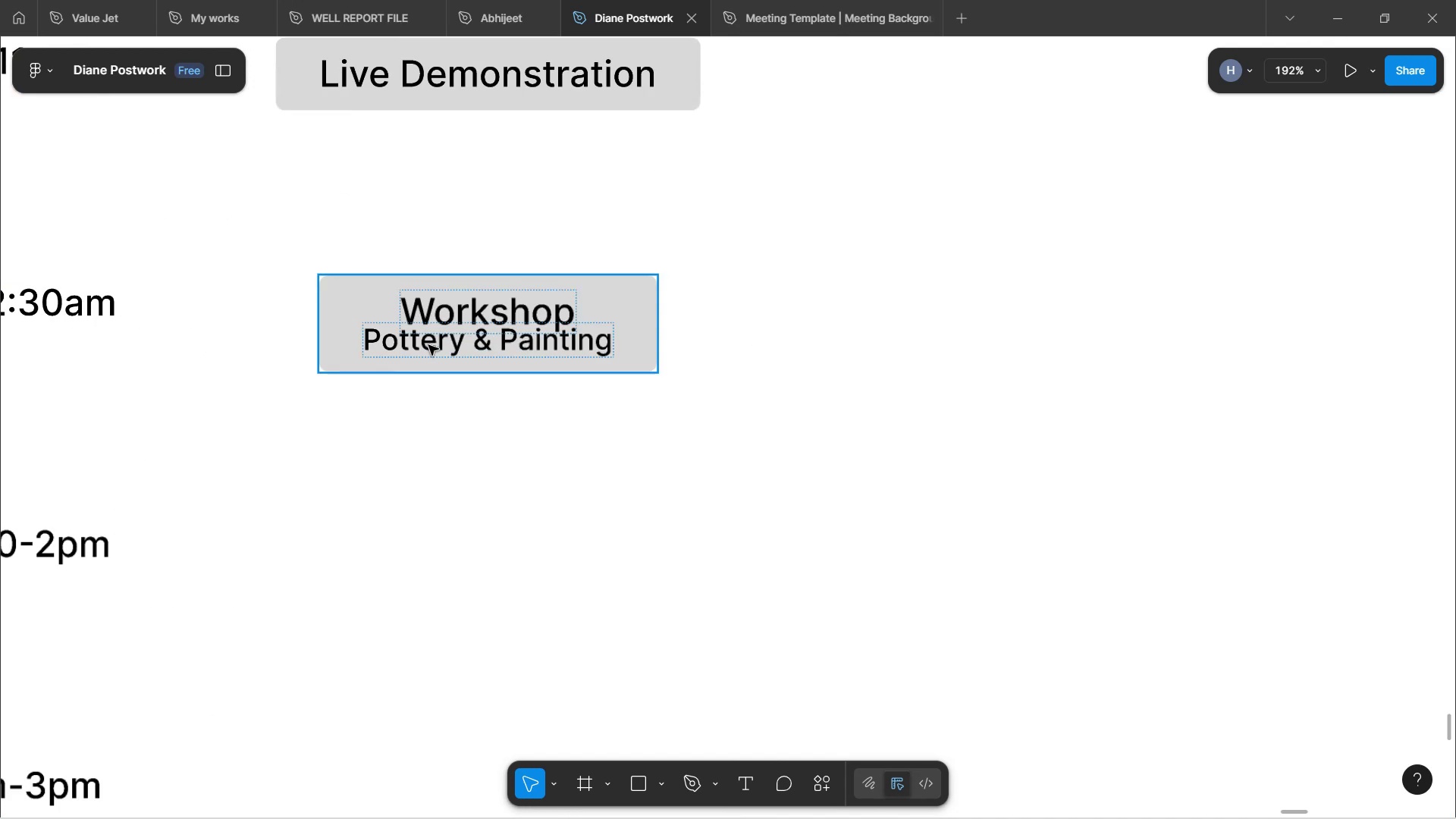 
left_click([428, 345])
 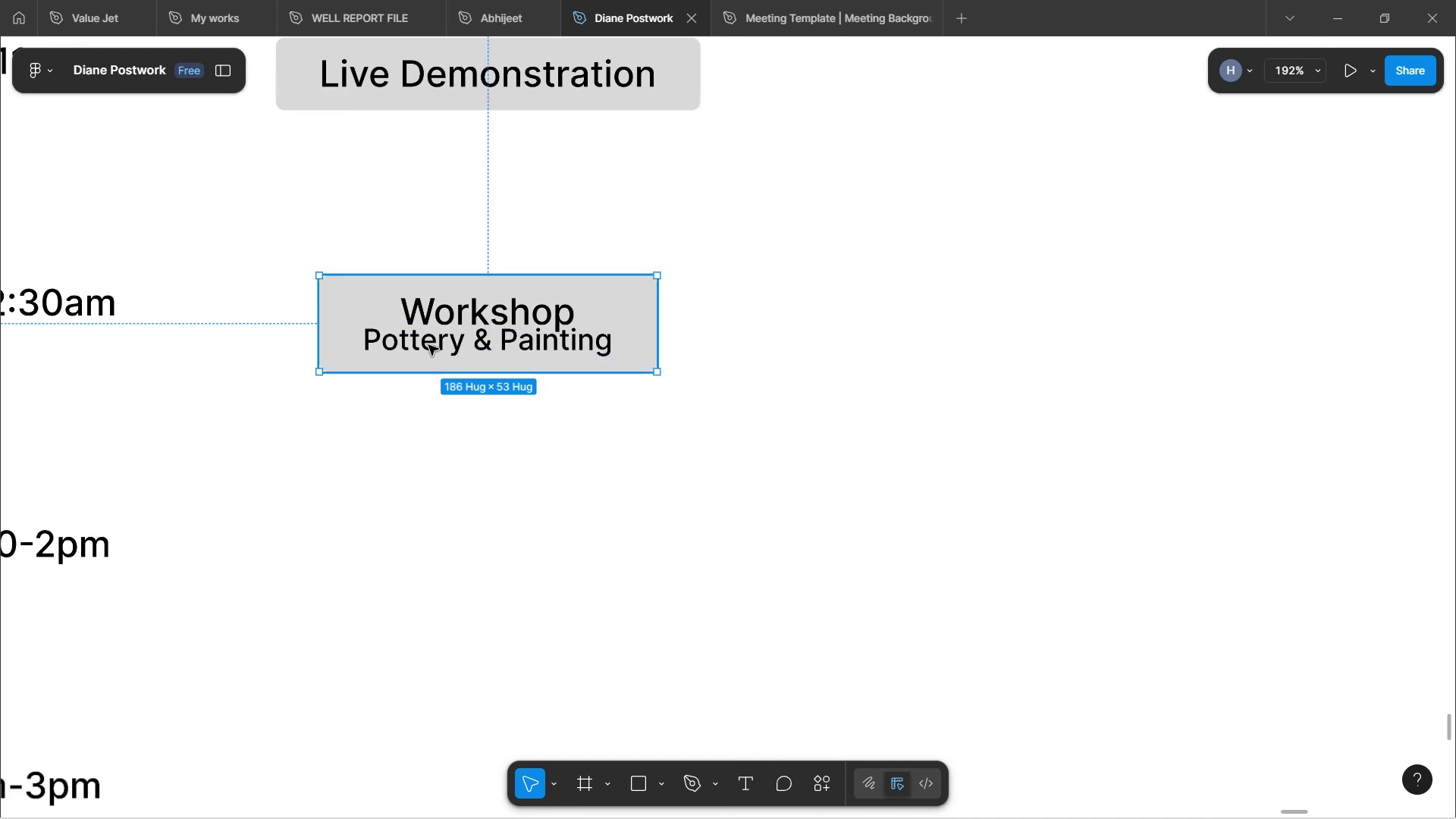 
double_click([428, 345])
 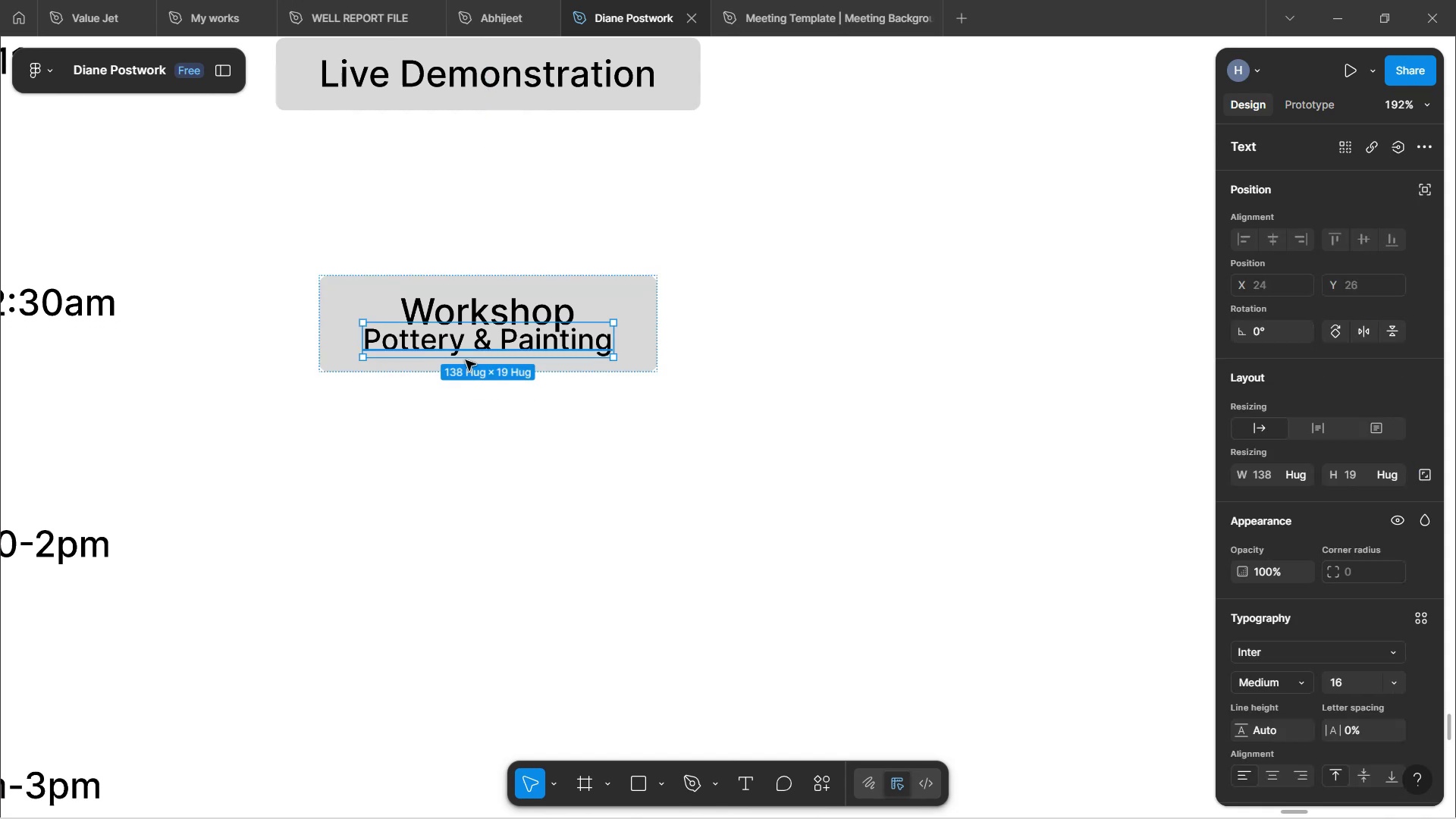 
left_click([501, 425])
 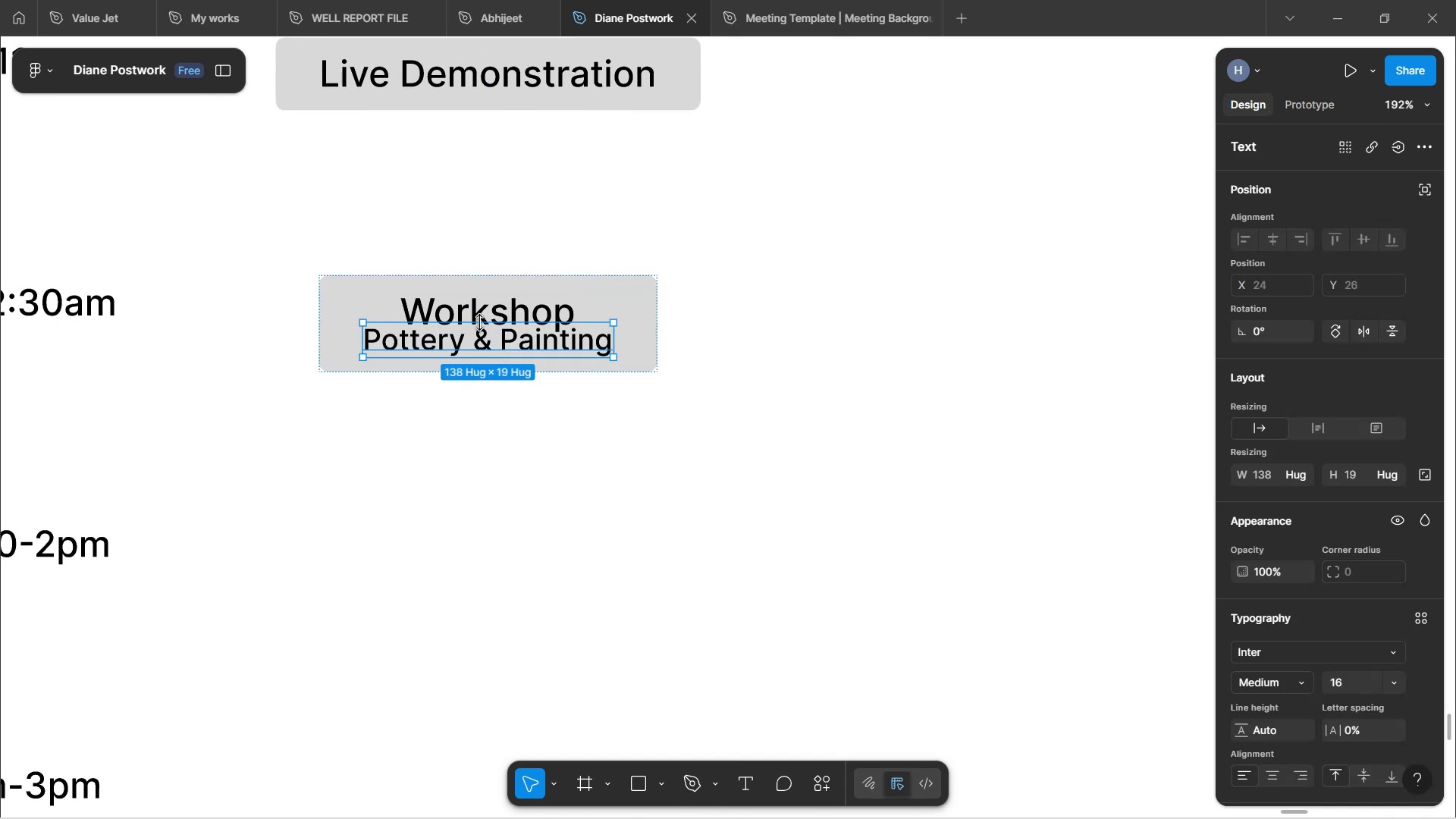 
left_click_drag(start_coordinate=[549, 462], to_coordinate=[541, 447])
 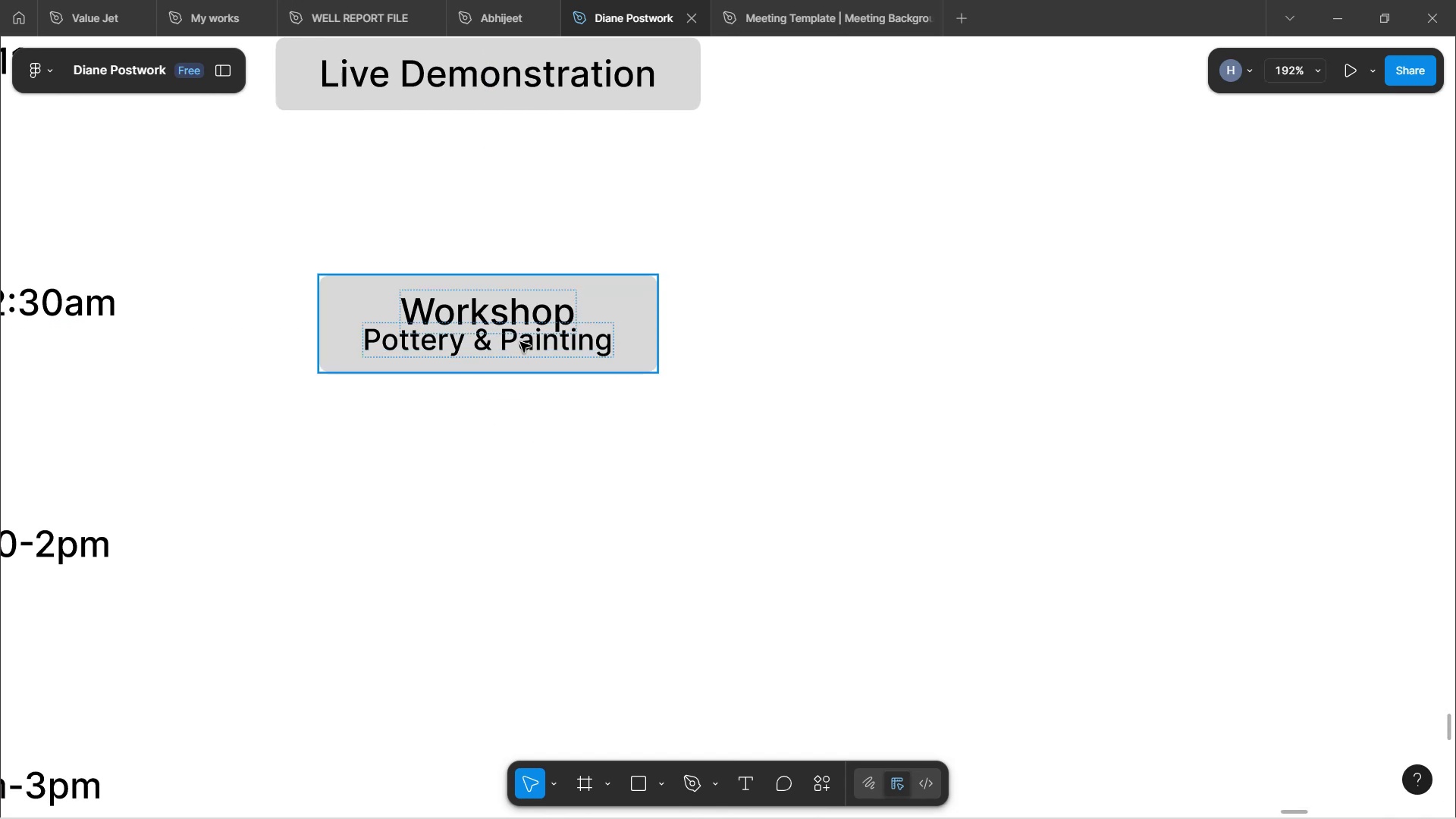 
double_click([519, 336])
 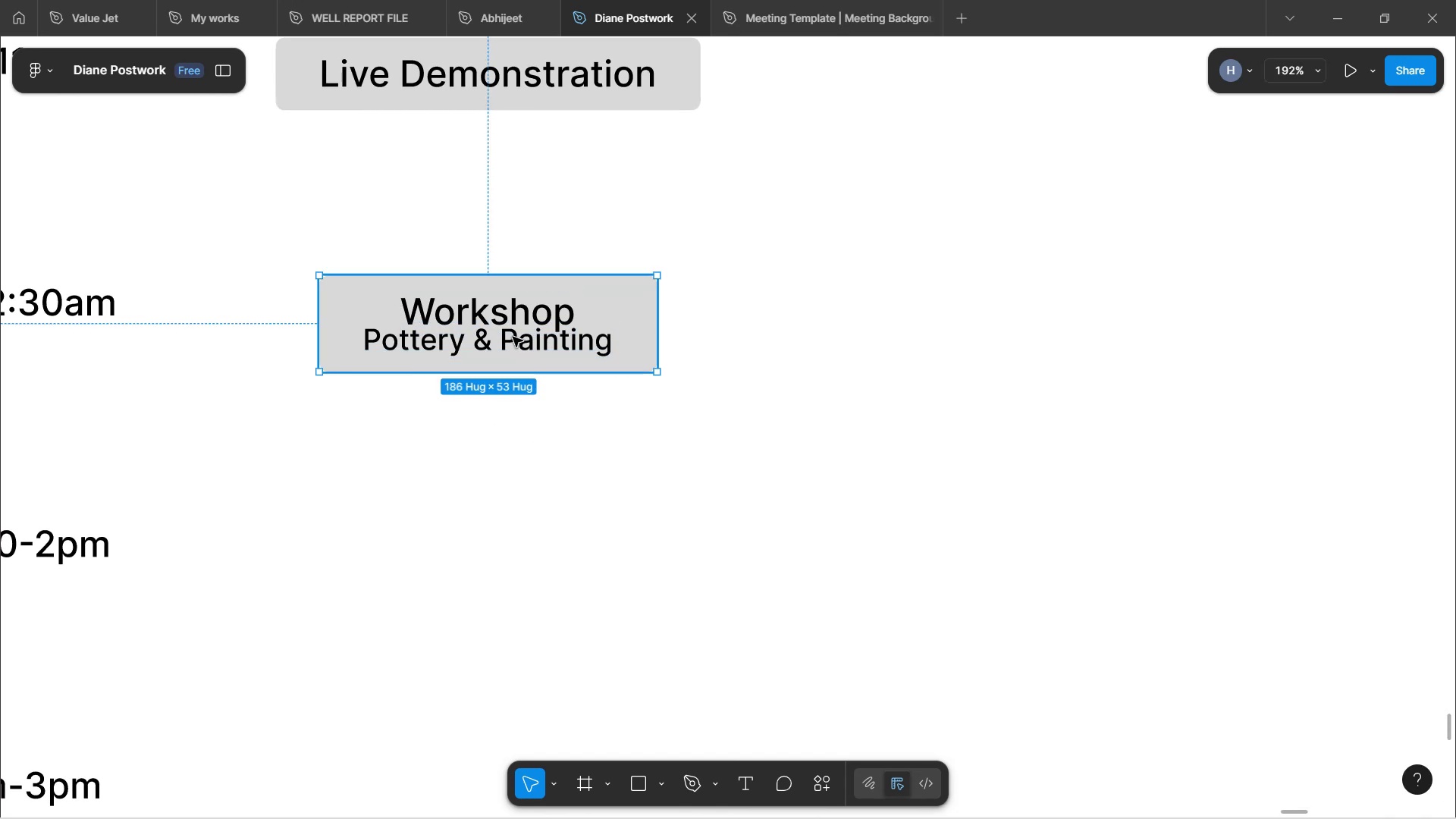 
hold_key(key=ControlLeft, duration=0.87)
scroll: coordinate [497, 337], scroll_direction: up, amount: 7.0
 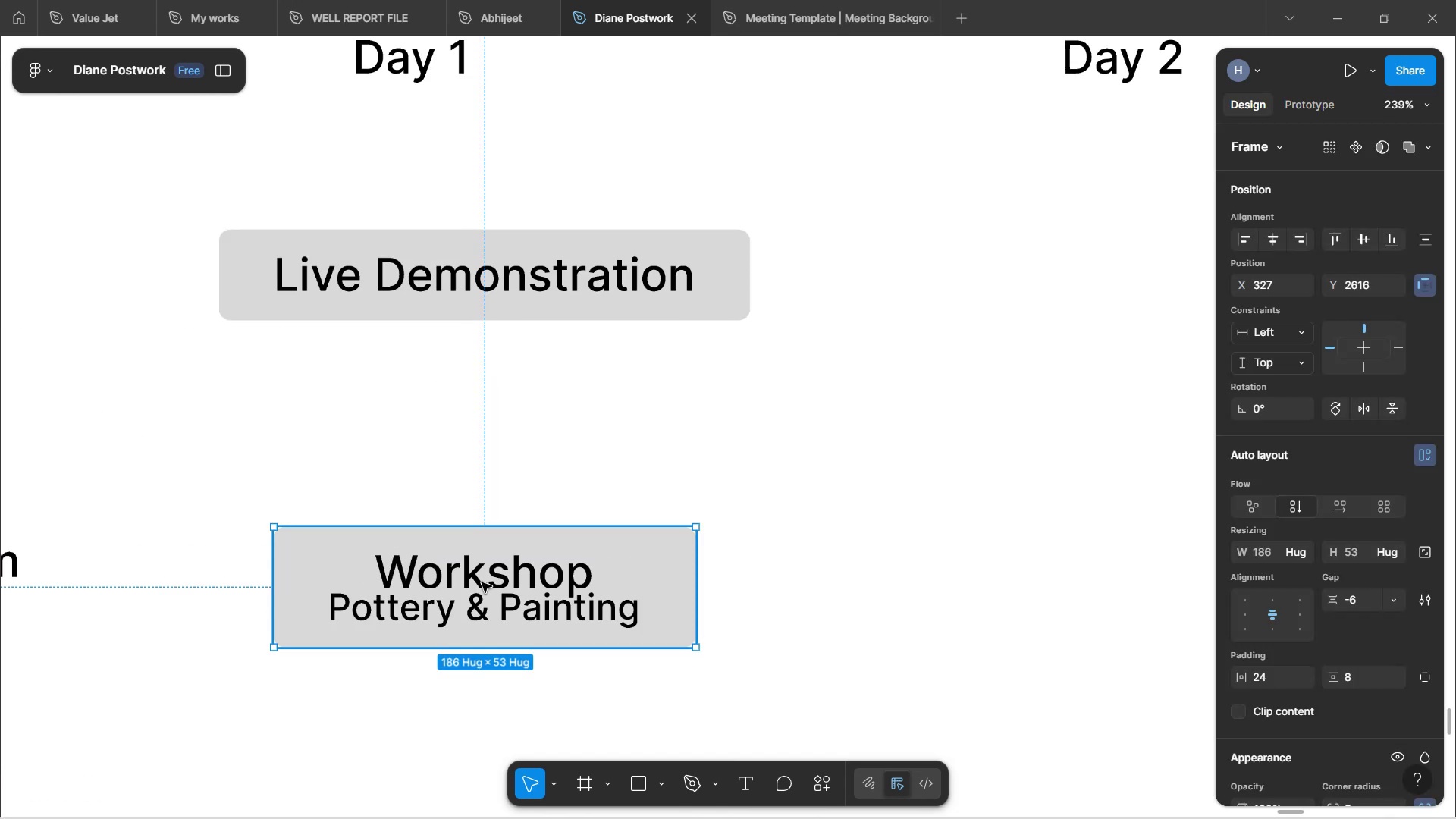 
left_click([482, 582])
 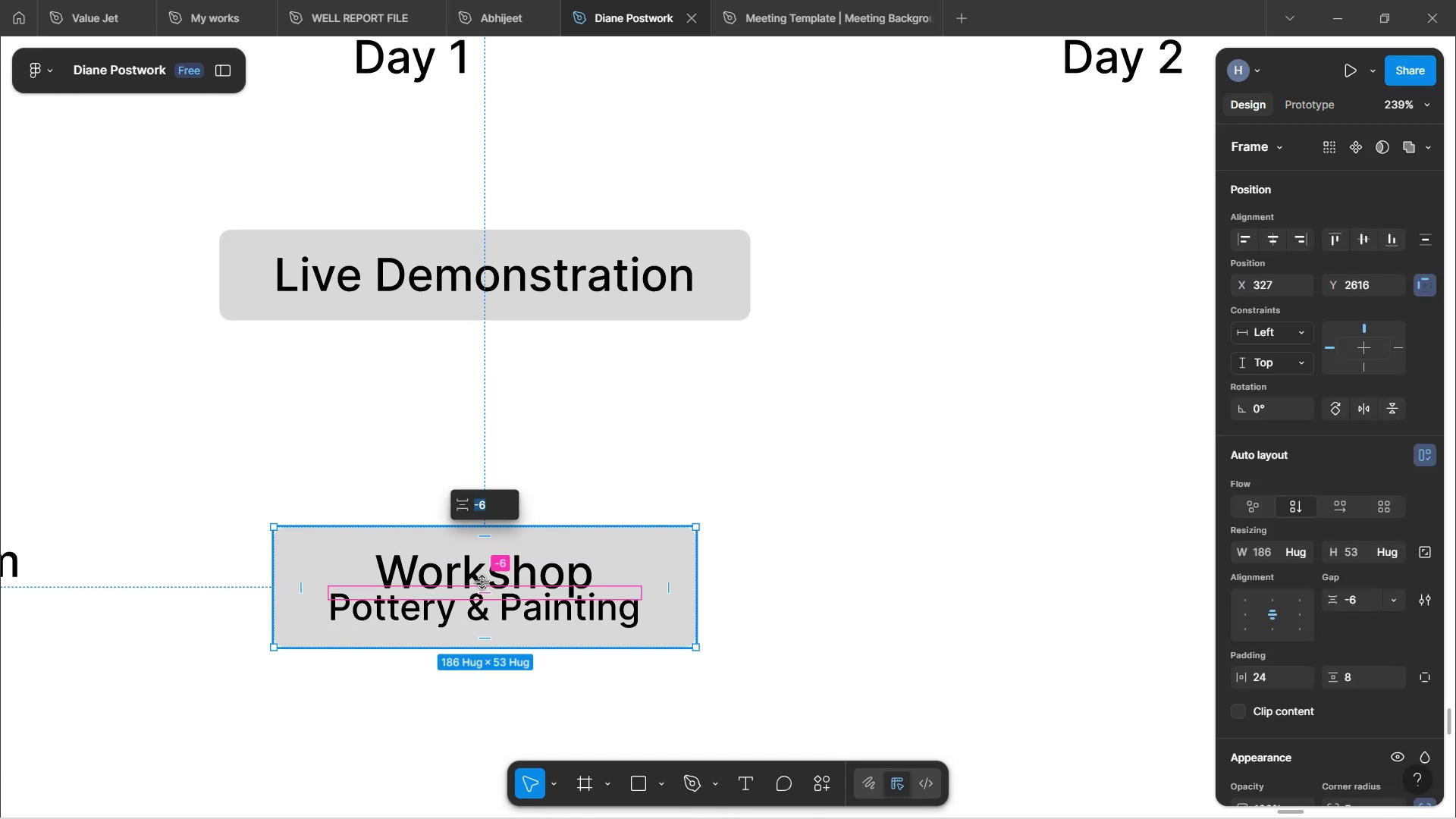 
left_click_drag(start_coordinate=[482, 582], to_coordinate=[482, 591])
 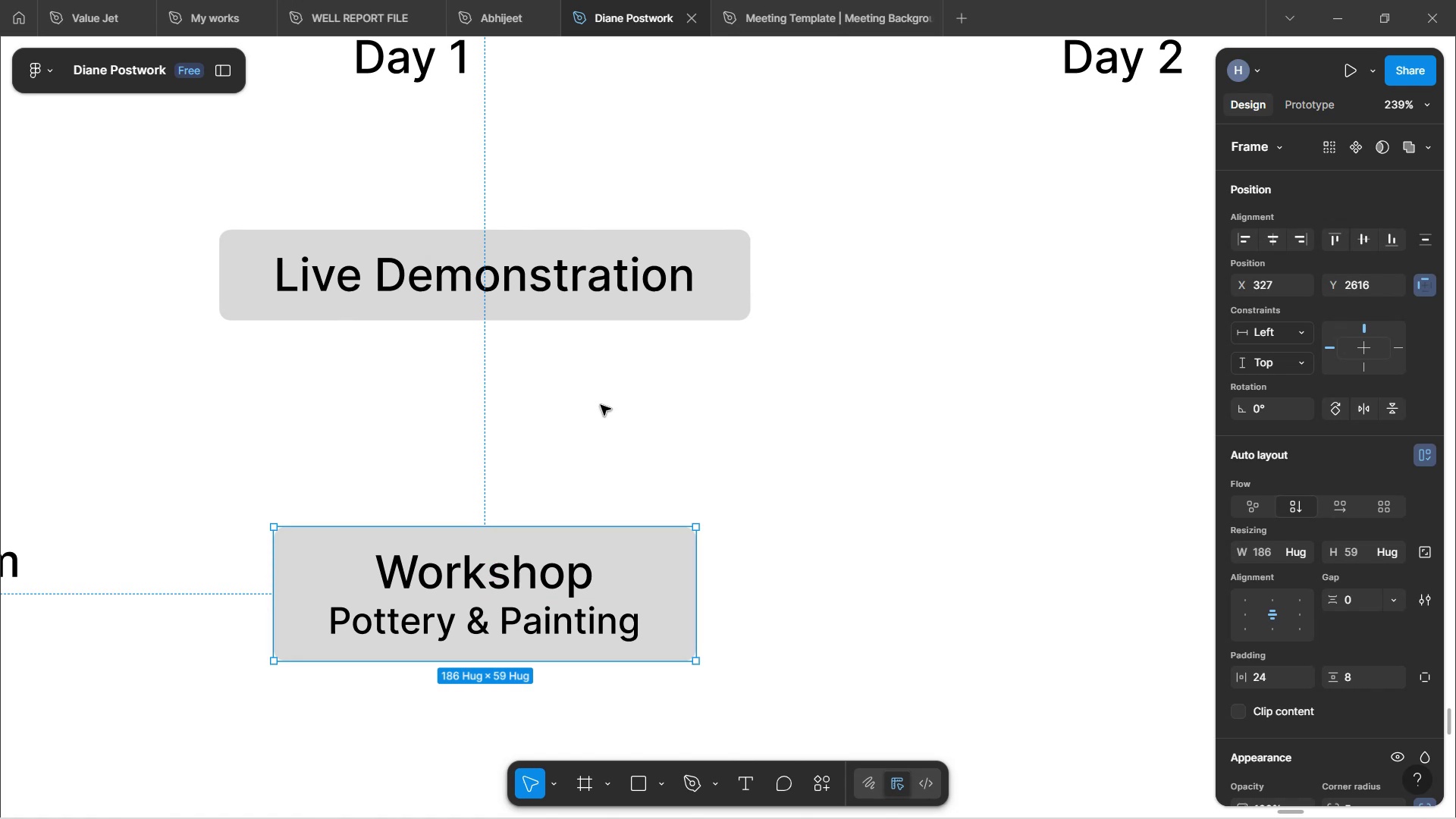 
left_click([601, 405])
 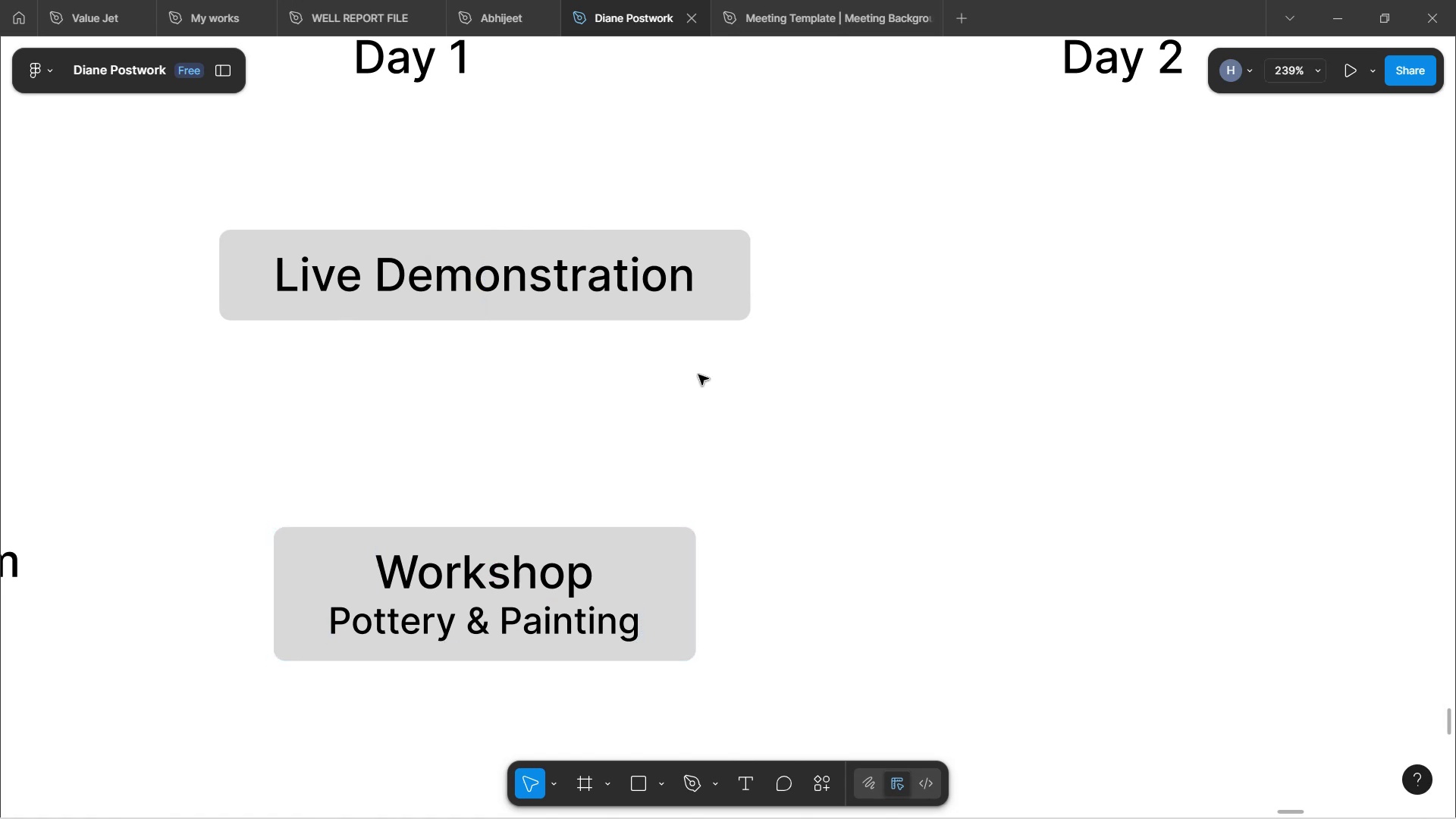 
left_click([698, 416])
 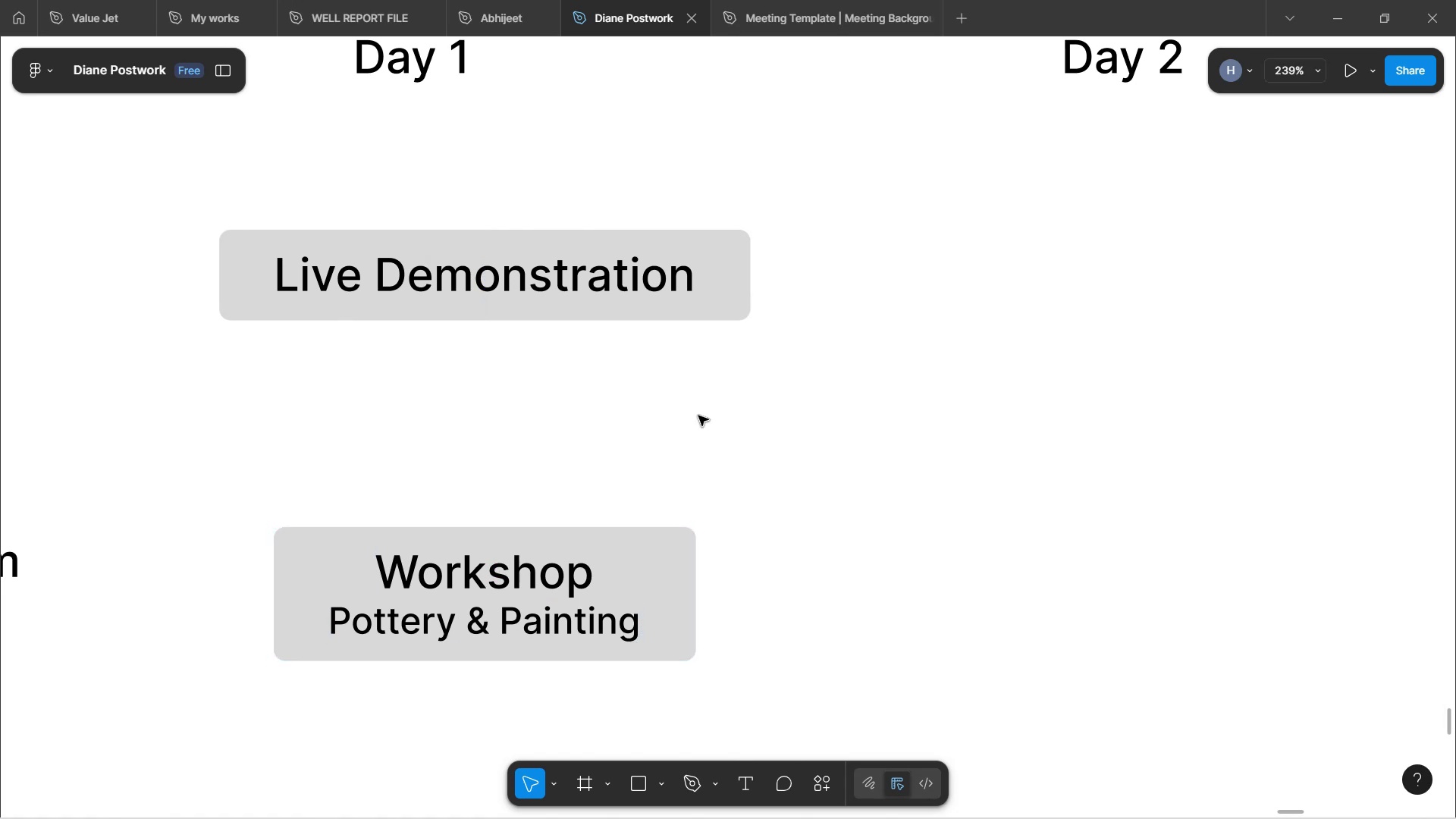 
hold_key(key=ControlLeft, duration=1.26)
scroll: coordinate [698, 416], scroll_direction: down, amount: 4.0
 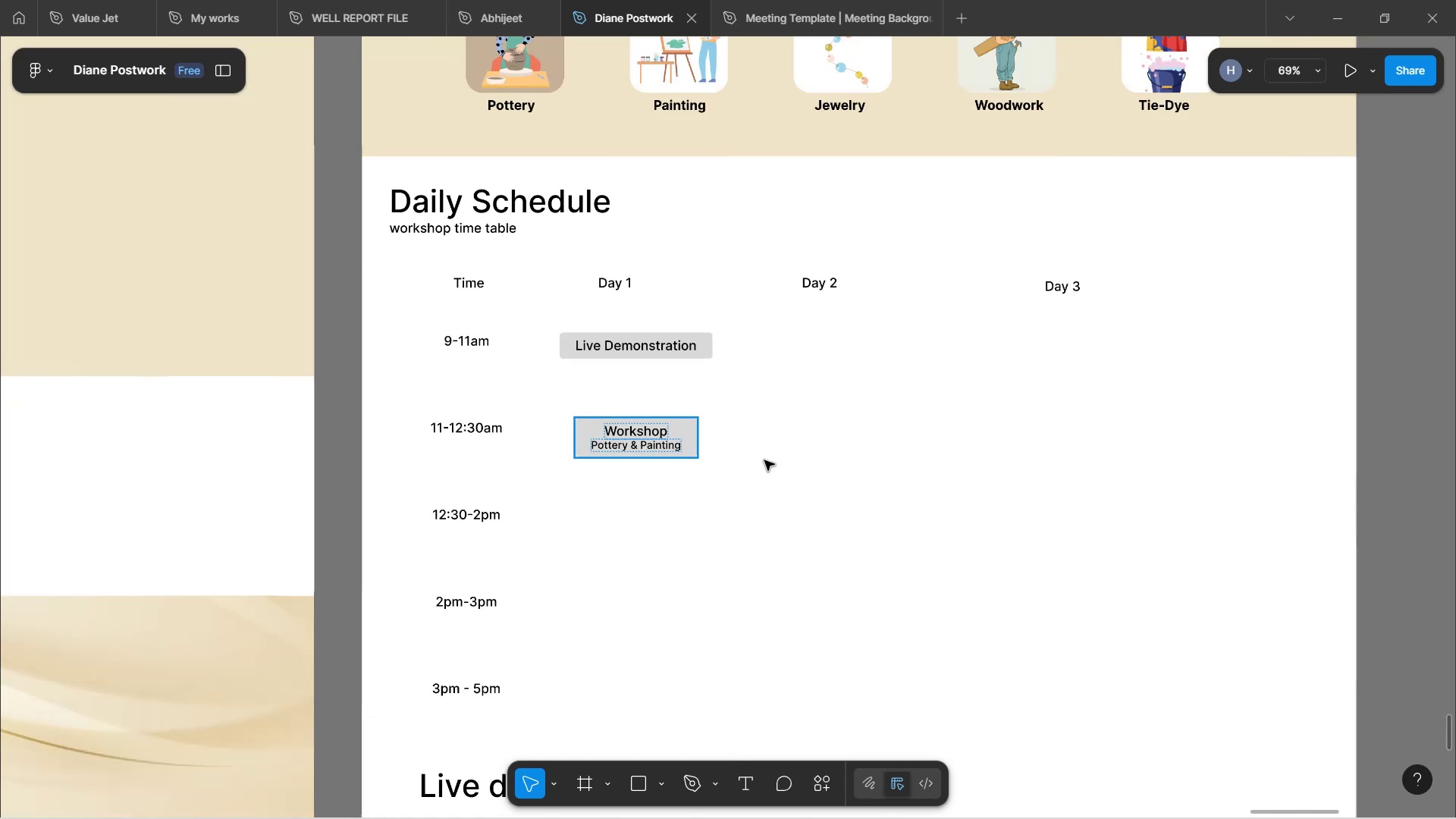 
hold_key(key=ControlLeft, duration=0.39)
 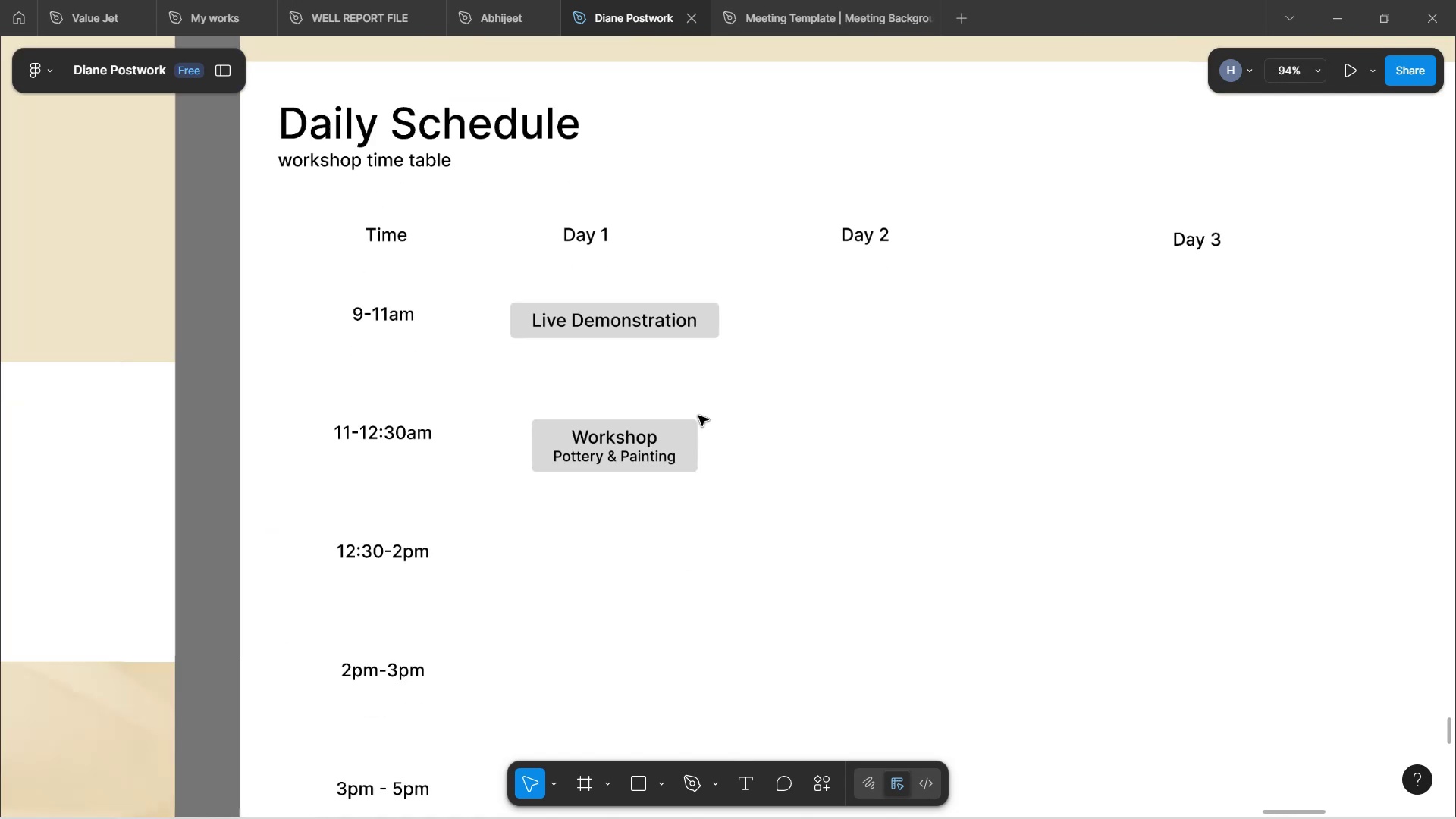 
hold_key(key=ControlLeft, duration=0.37)
 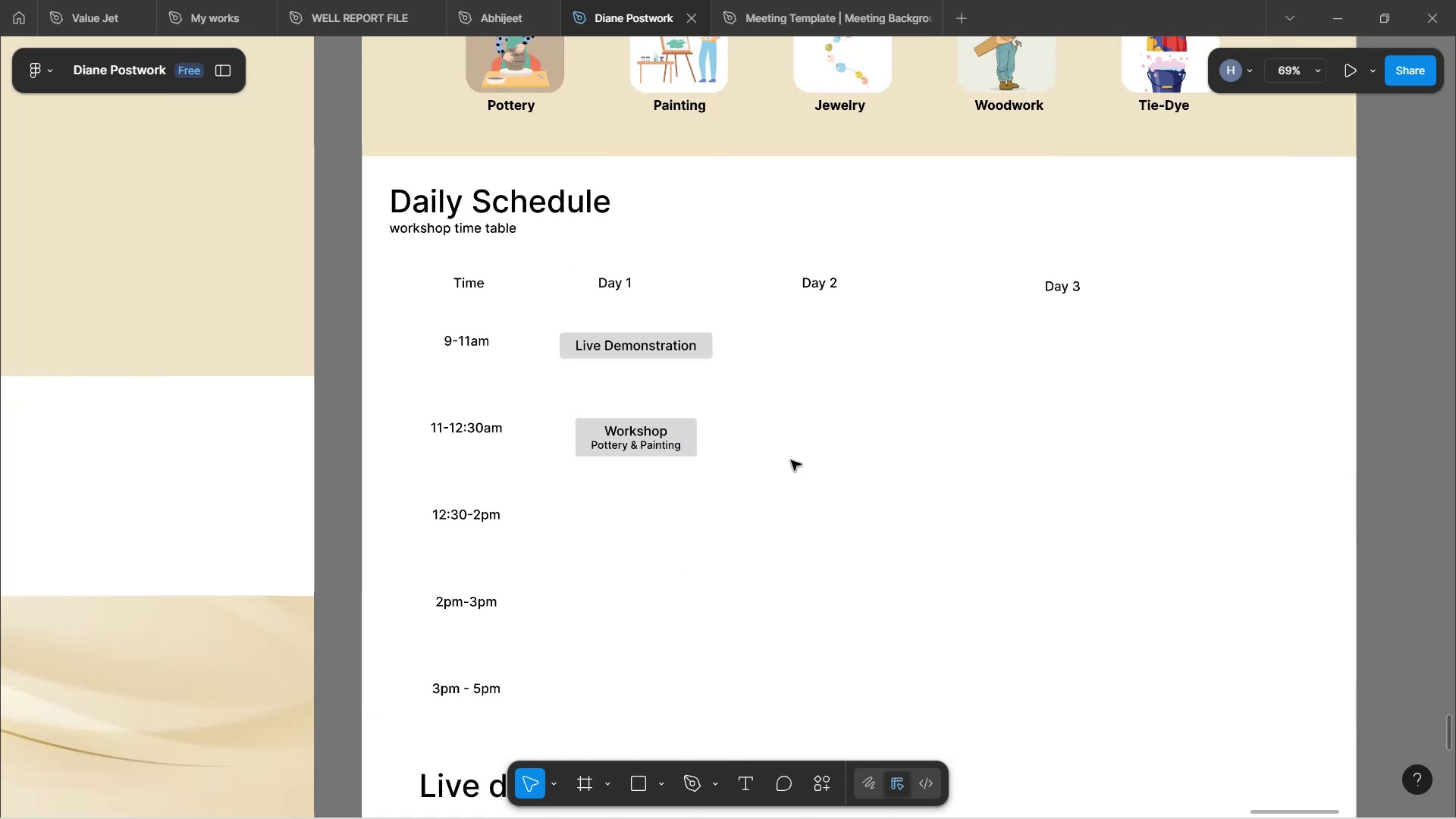 
hold_key(key=ControlLeft, duration=0.42)
scroll: coordinate [896, 359], scroll_direction: down, amount: 1.0
 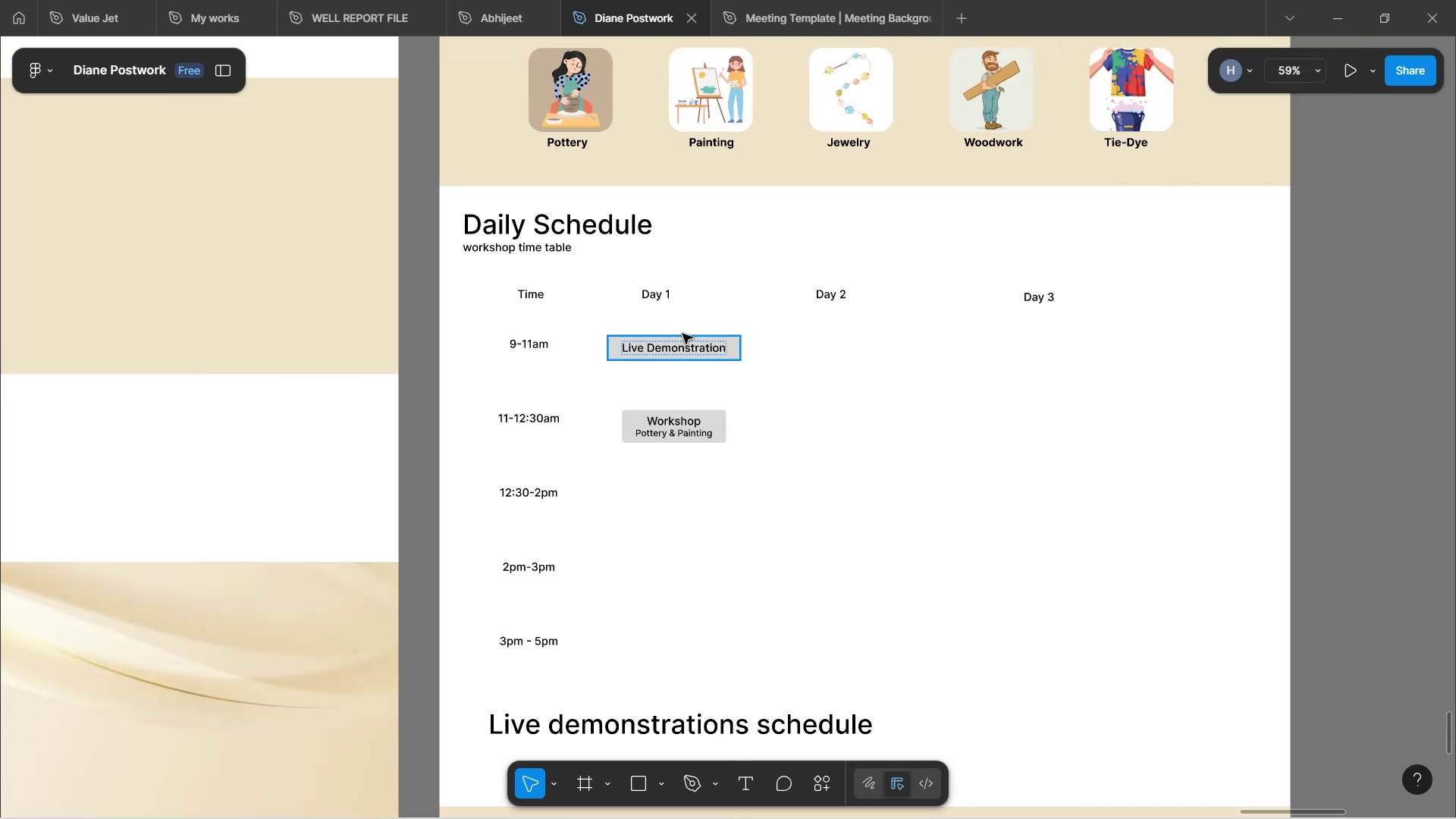 
scroll: coordinate [716, 346], scroll_direction: up, amount: 3.0
 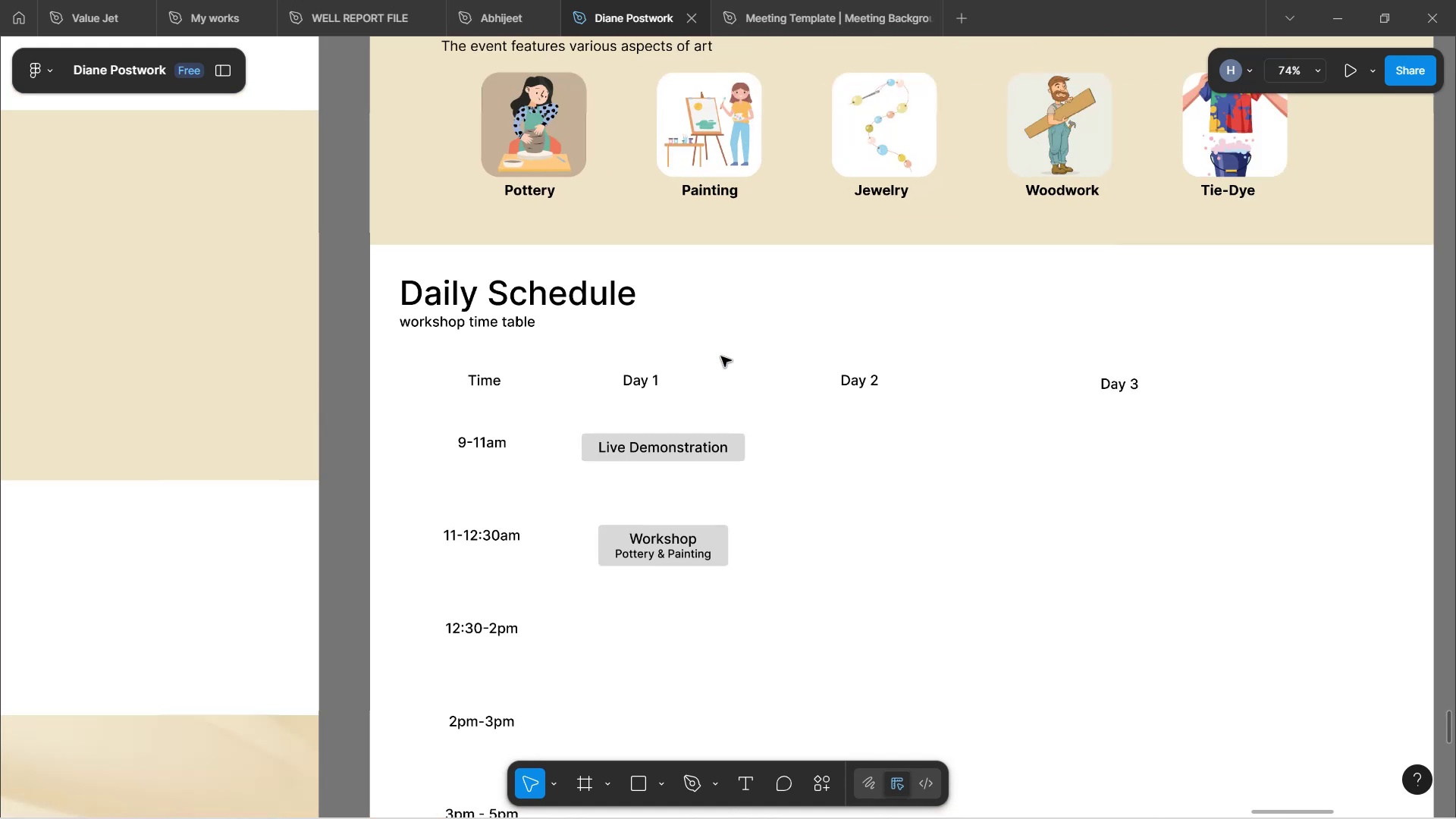 
hold_key(key=ControlLeft, duration=0.71)
 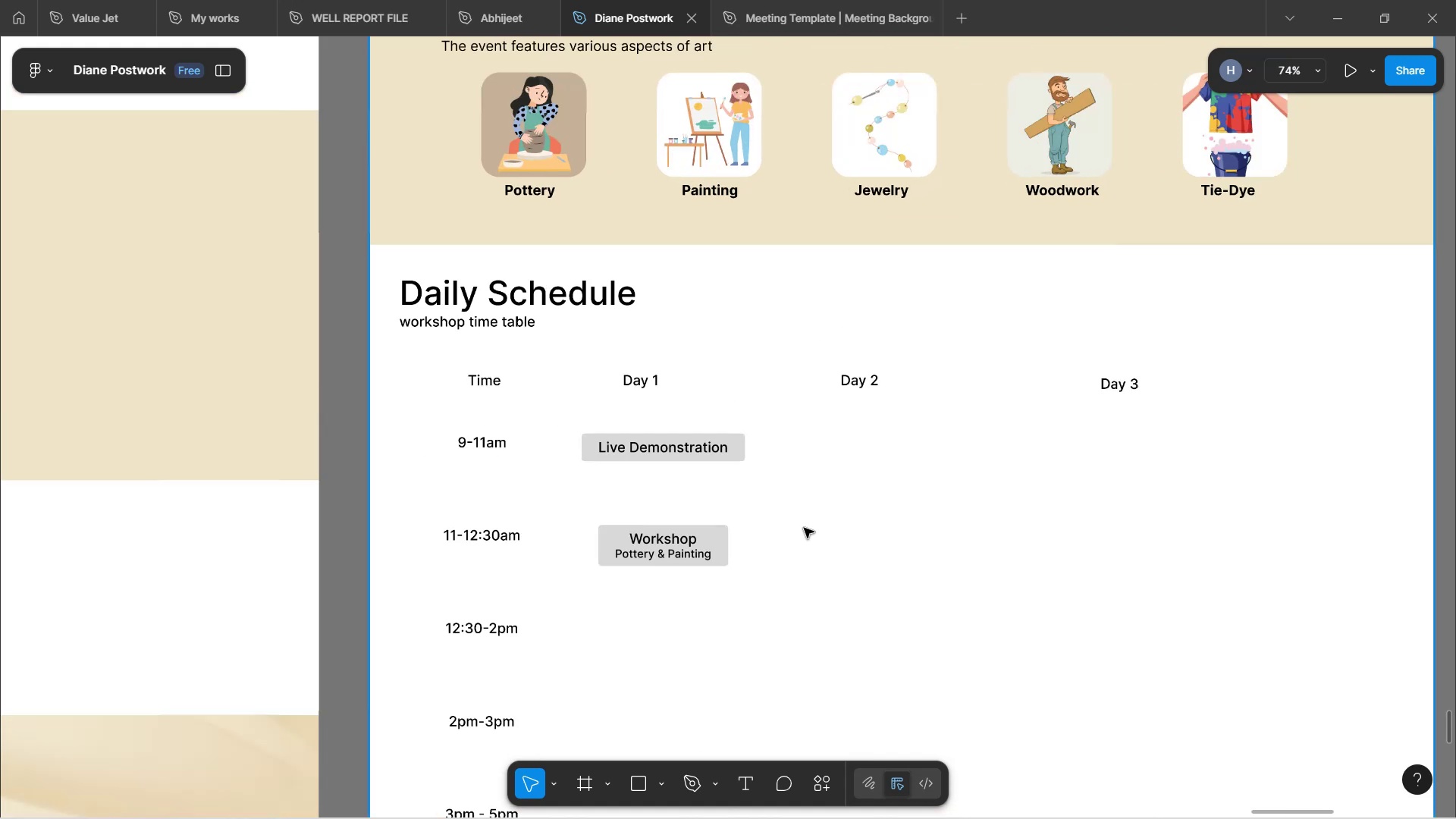 
scroll: coordinate [788, 450], scroll_direction: down, amount: 4.0
 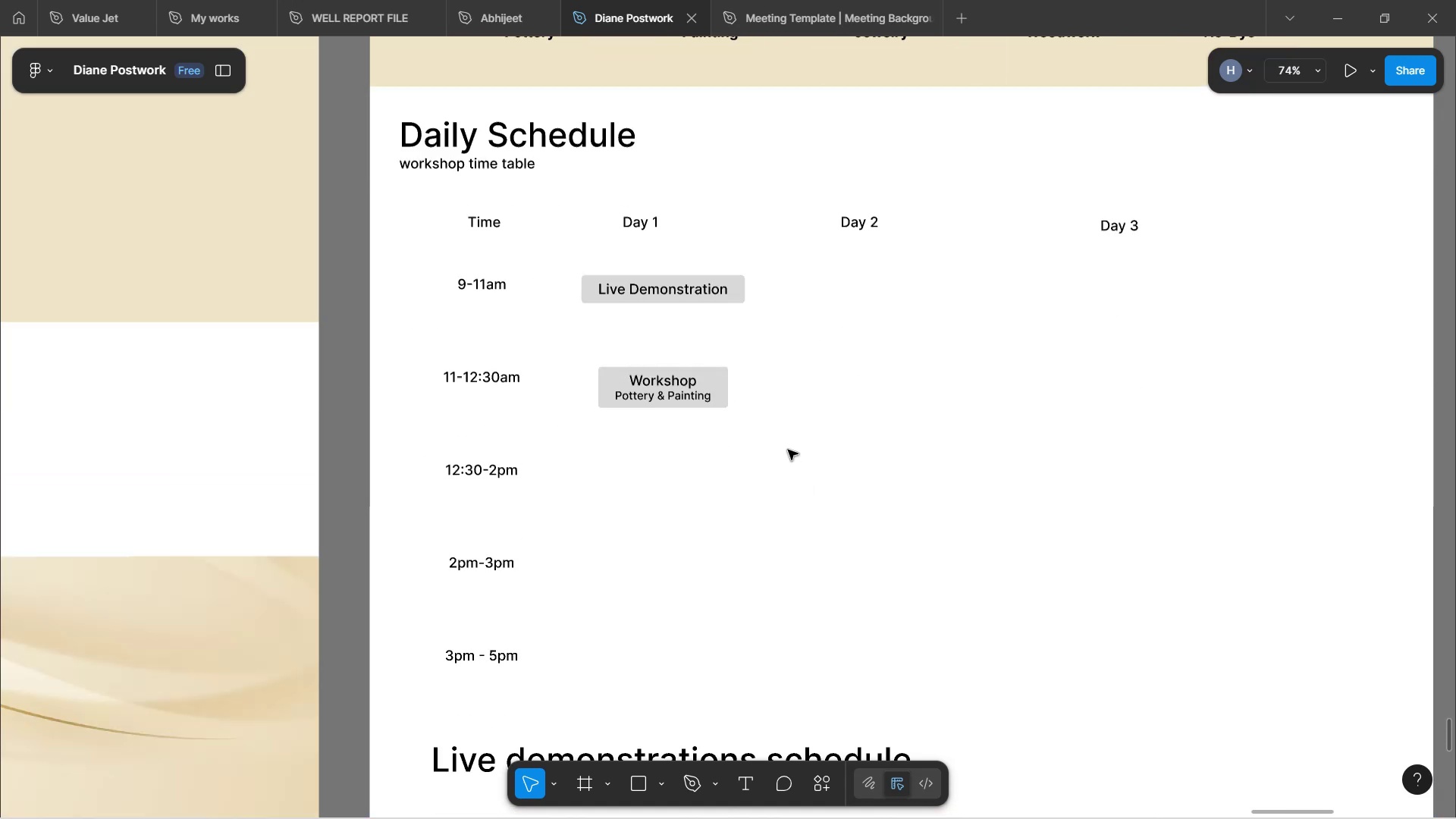 
hold_key(key=ControlLeft, duration=0.99)
scroll: coordinate [783, 316], scroll_direction: up, amount: 2.0
 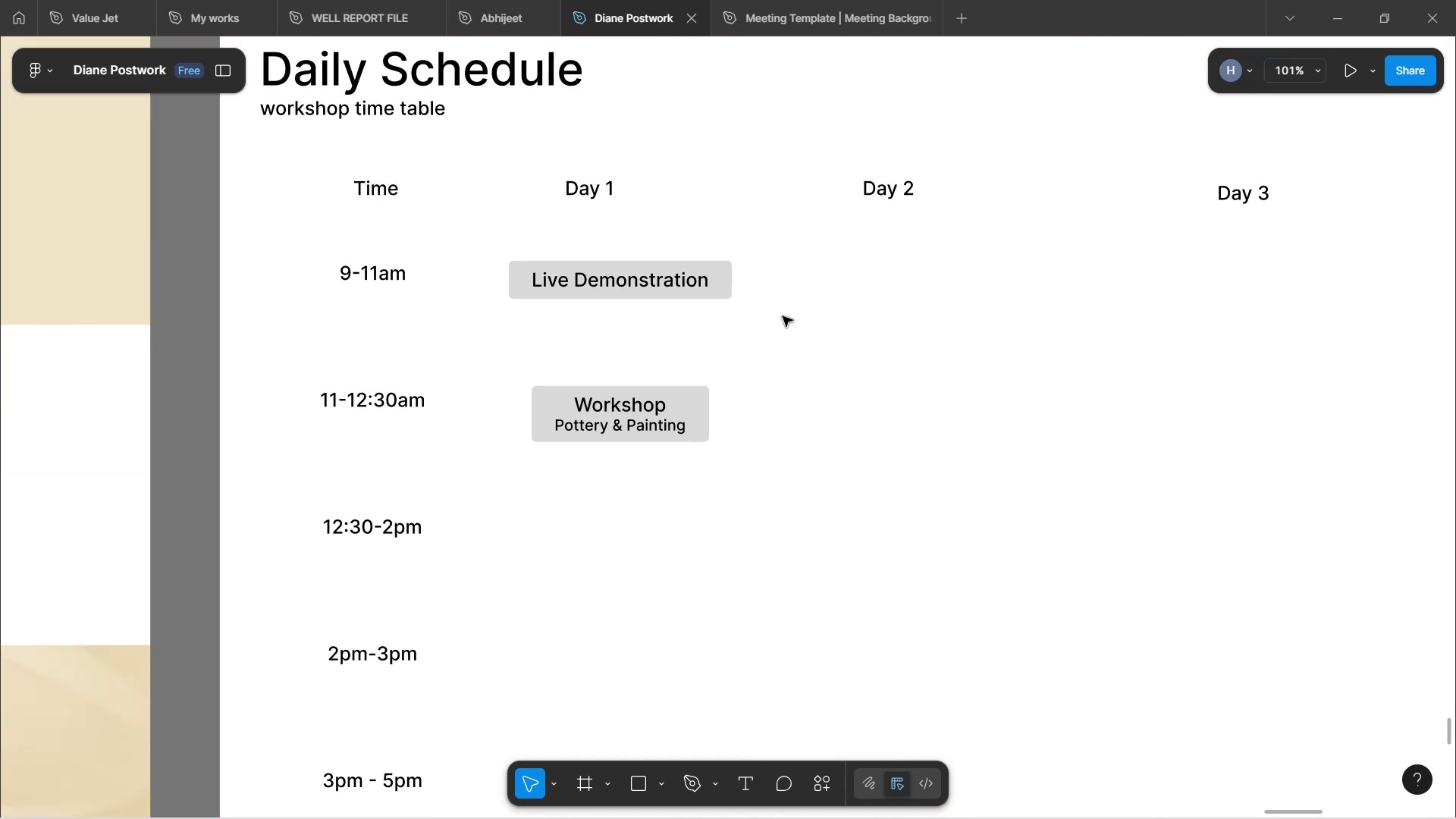 
wait(9.68)
 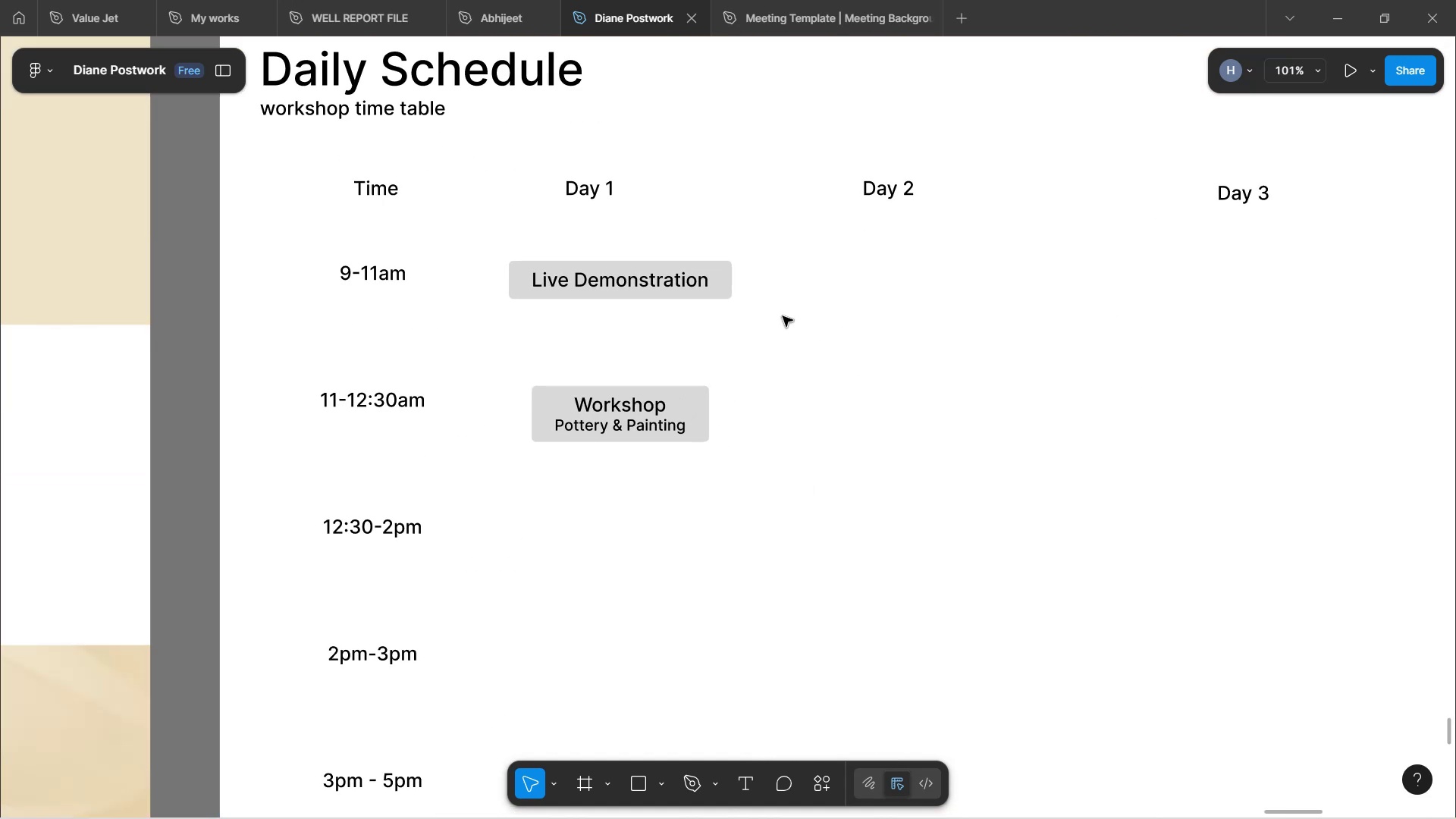 
left_click([626, 281])
 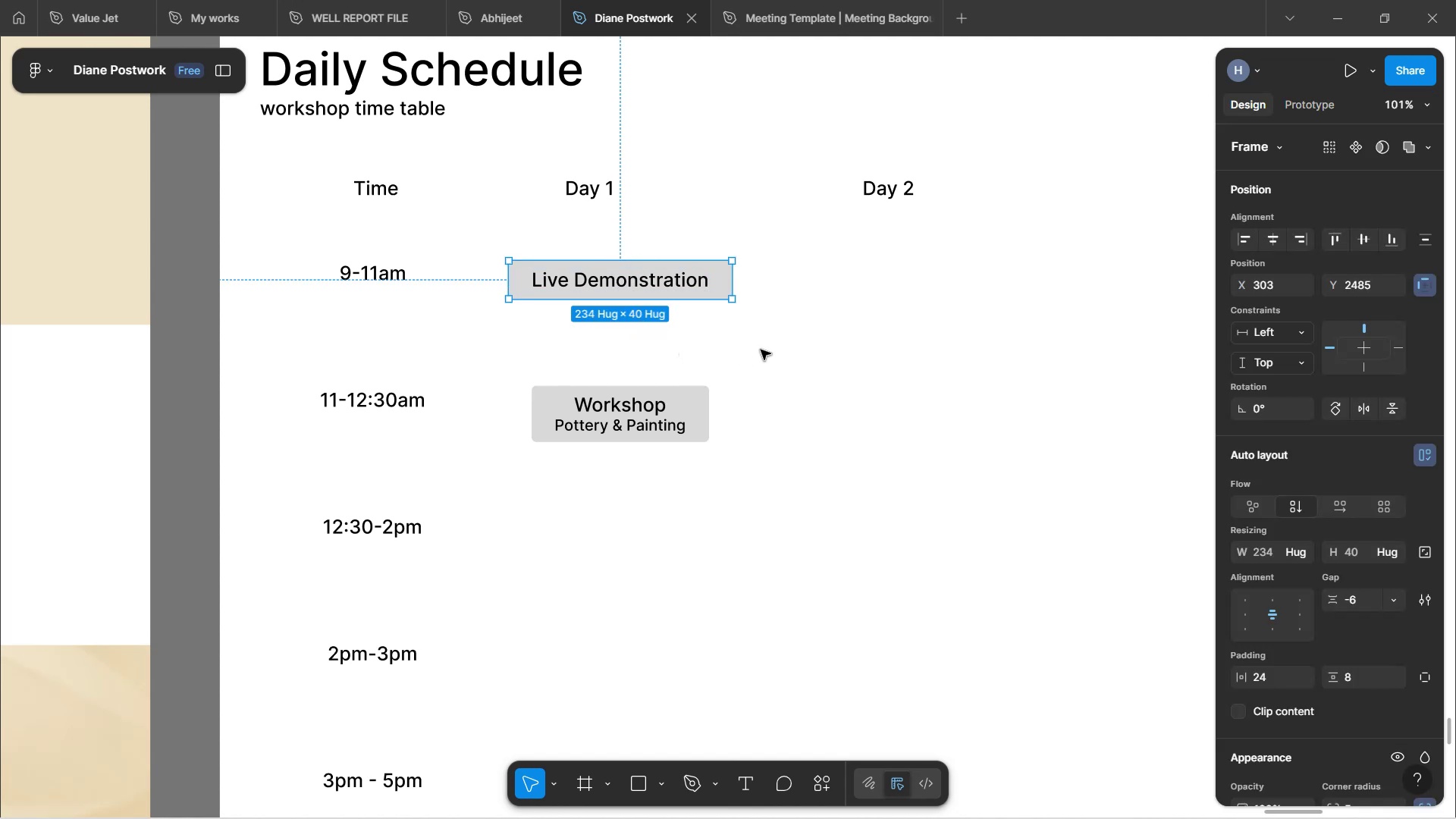 
wait(6.32)
 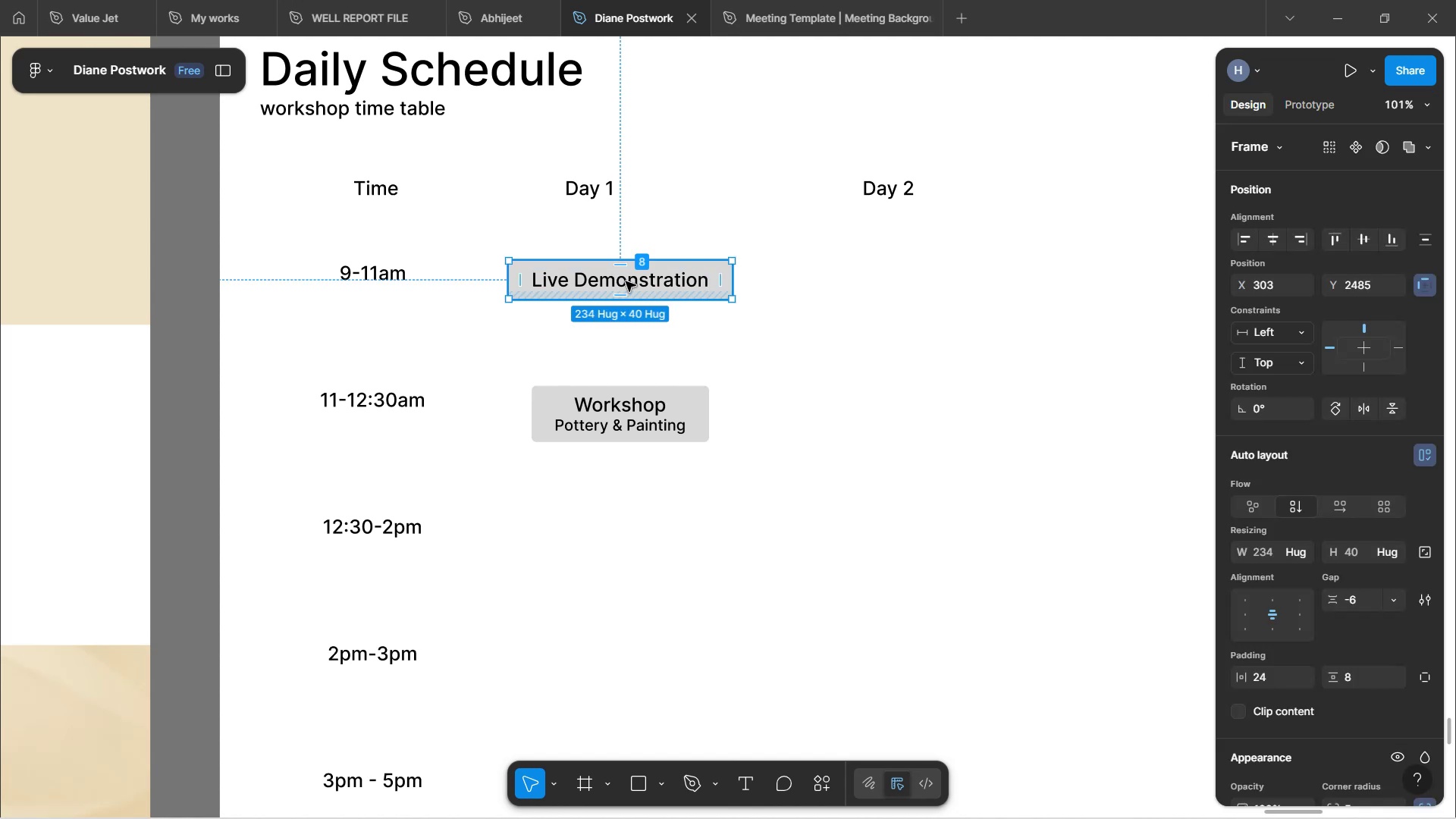 
hold_key(key=ShiftLeft, duration=1.52)
scroll: coordinate [755, 345], scroll_direction: down, amount: 3.0
 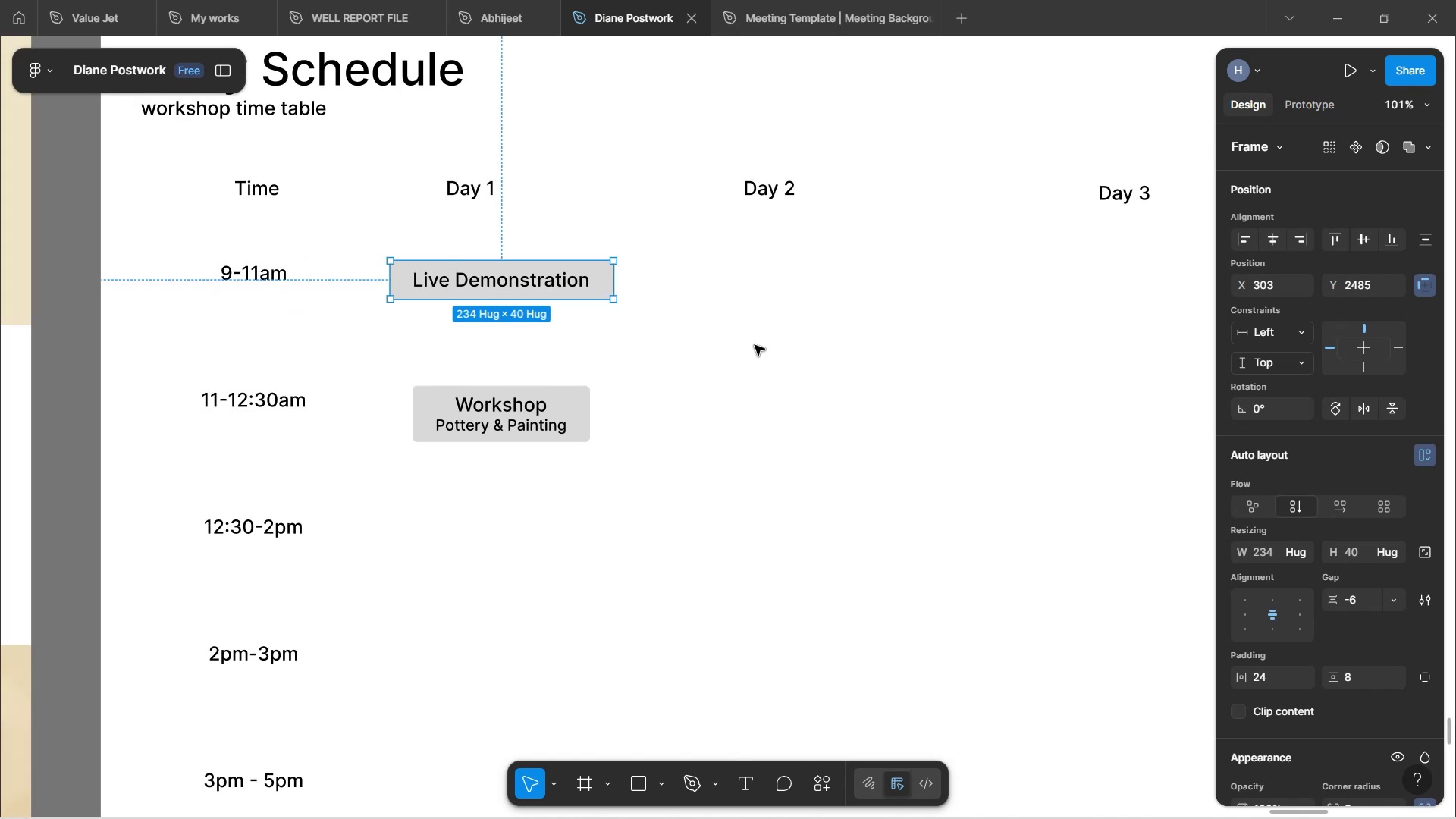 
hold_key(key=ShiftLeft, duration=1.5)
 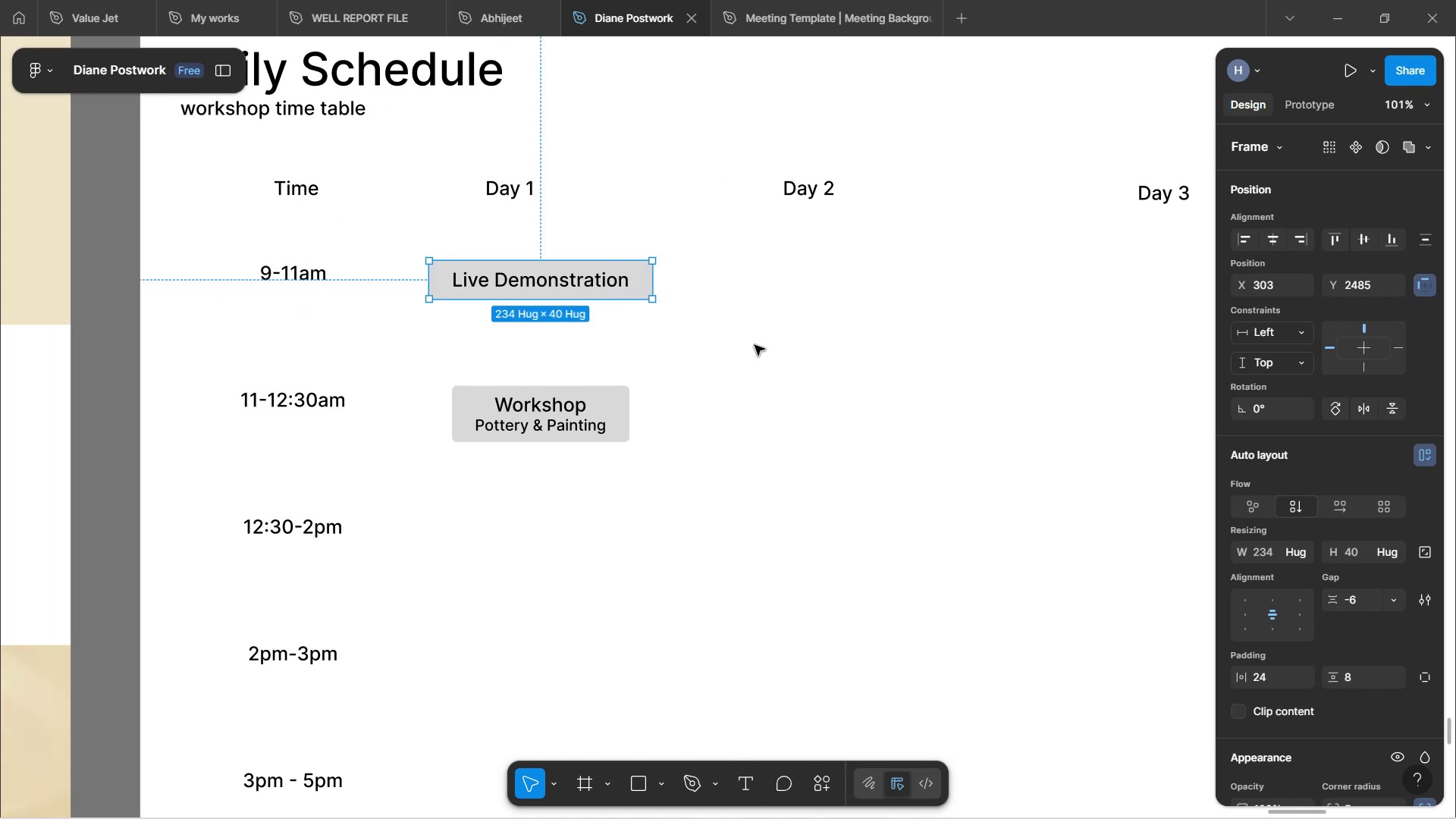 
hold_key(key=ShiftLeft, duration=0.7)
scroll: coordinate [755, 345], scroll_direction: up, amount: 1.0
 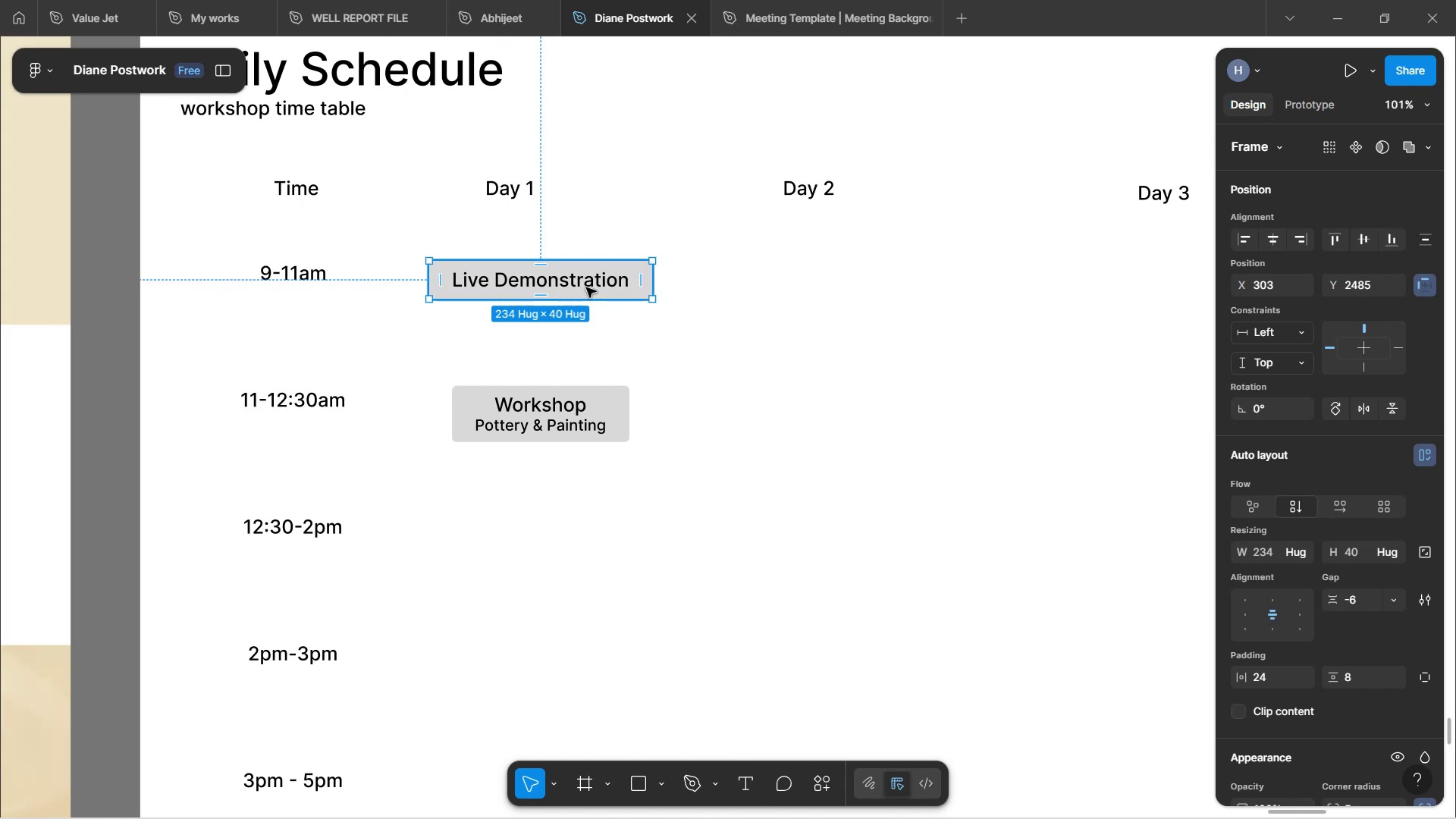 
hold_key(key=AltLeft, duration=1.53)
left_click_drag(start_coordinate=[585, 281], to_coordinate=[701, 127])
 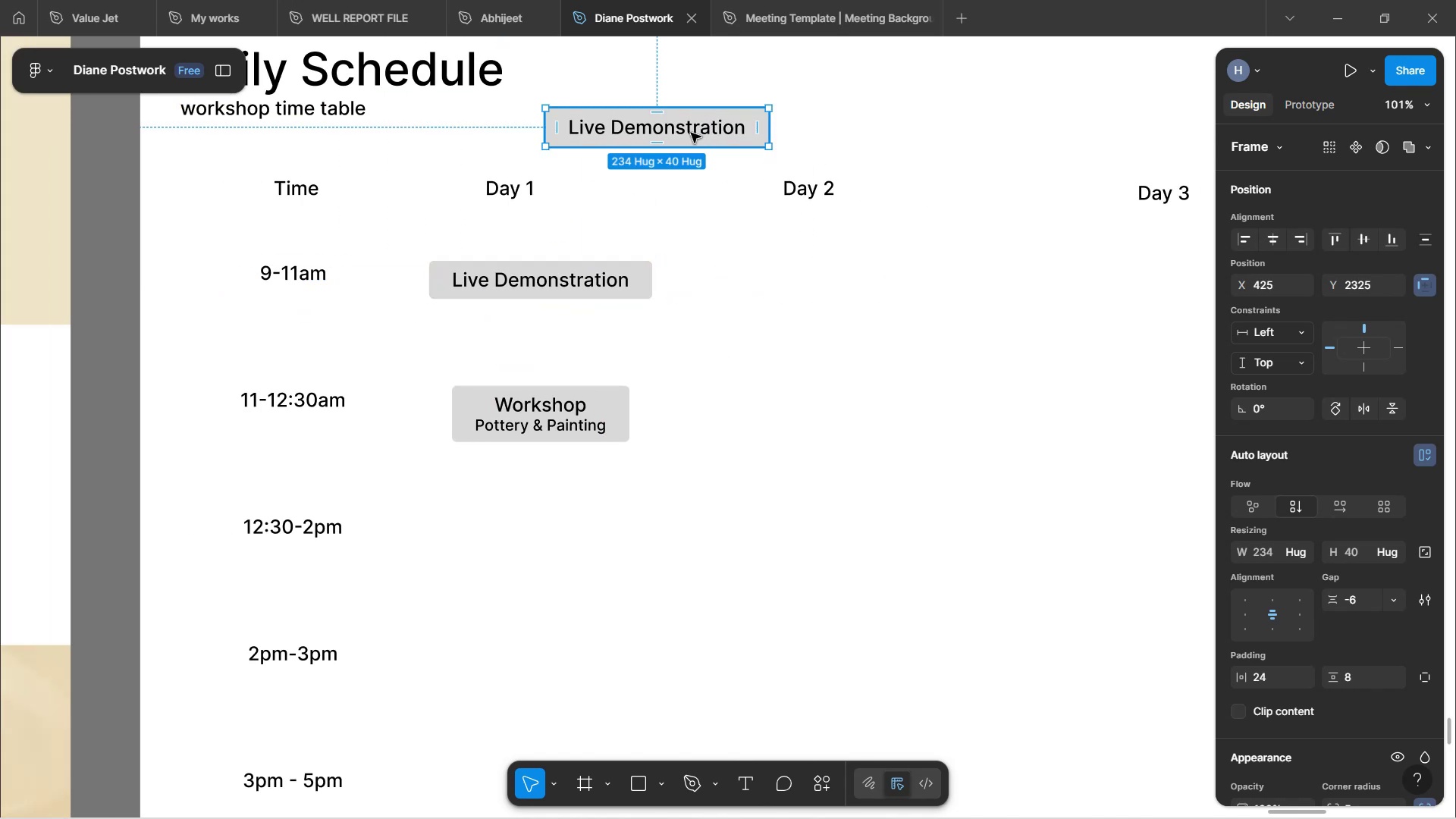 
key(Alt+AltLeft)
 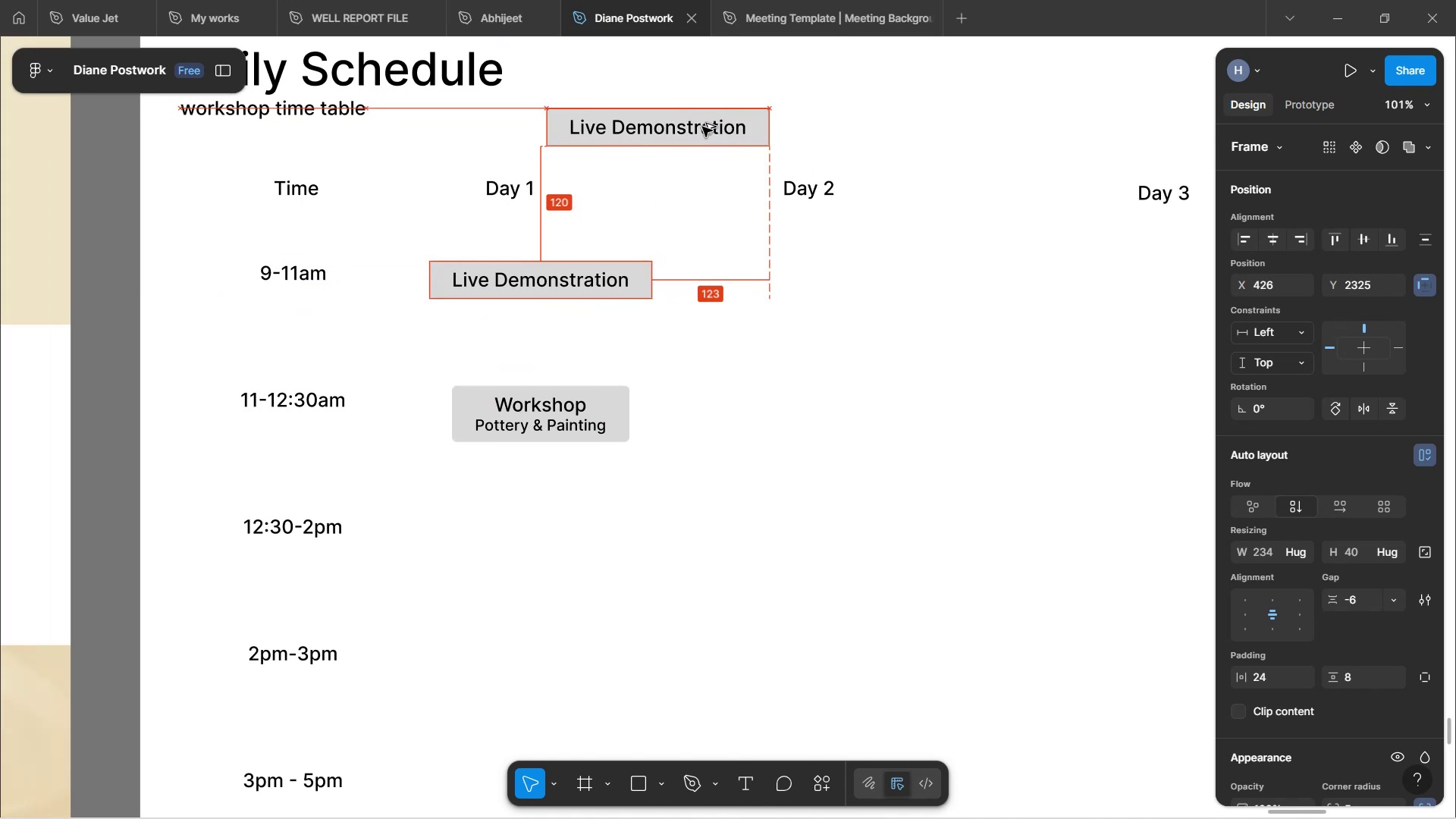 
key(Alt+AltLeft)
 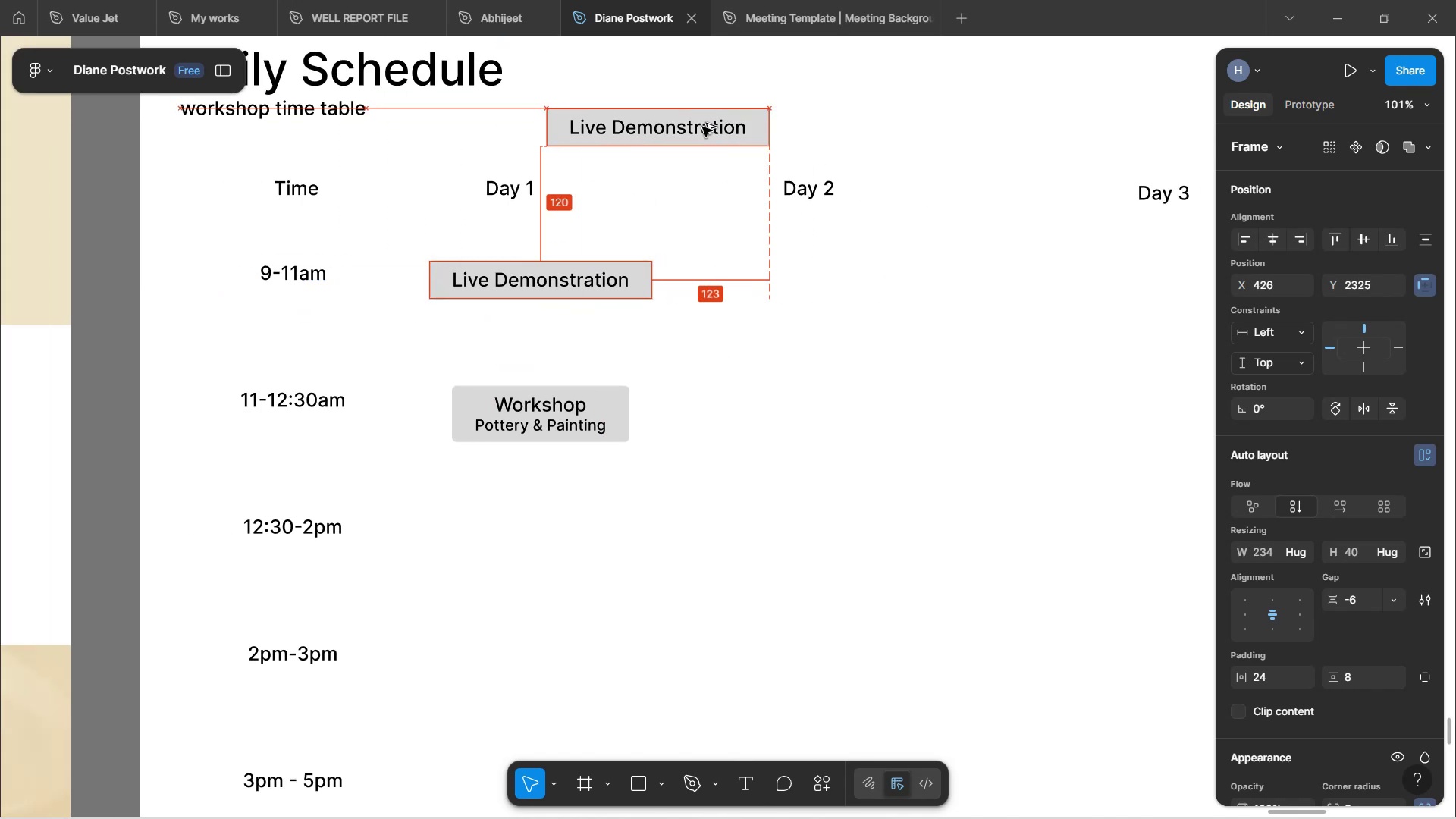 
key(Alt+AltLeft)
 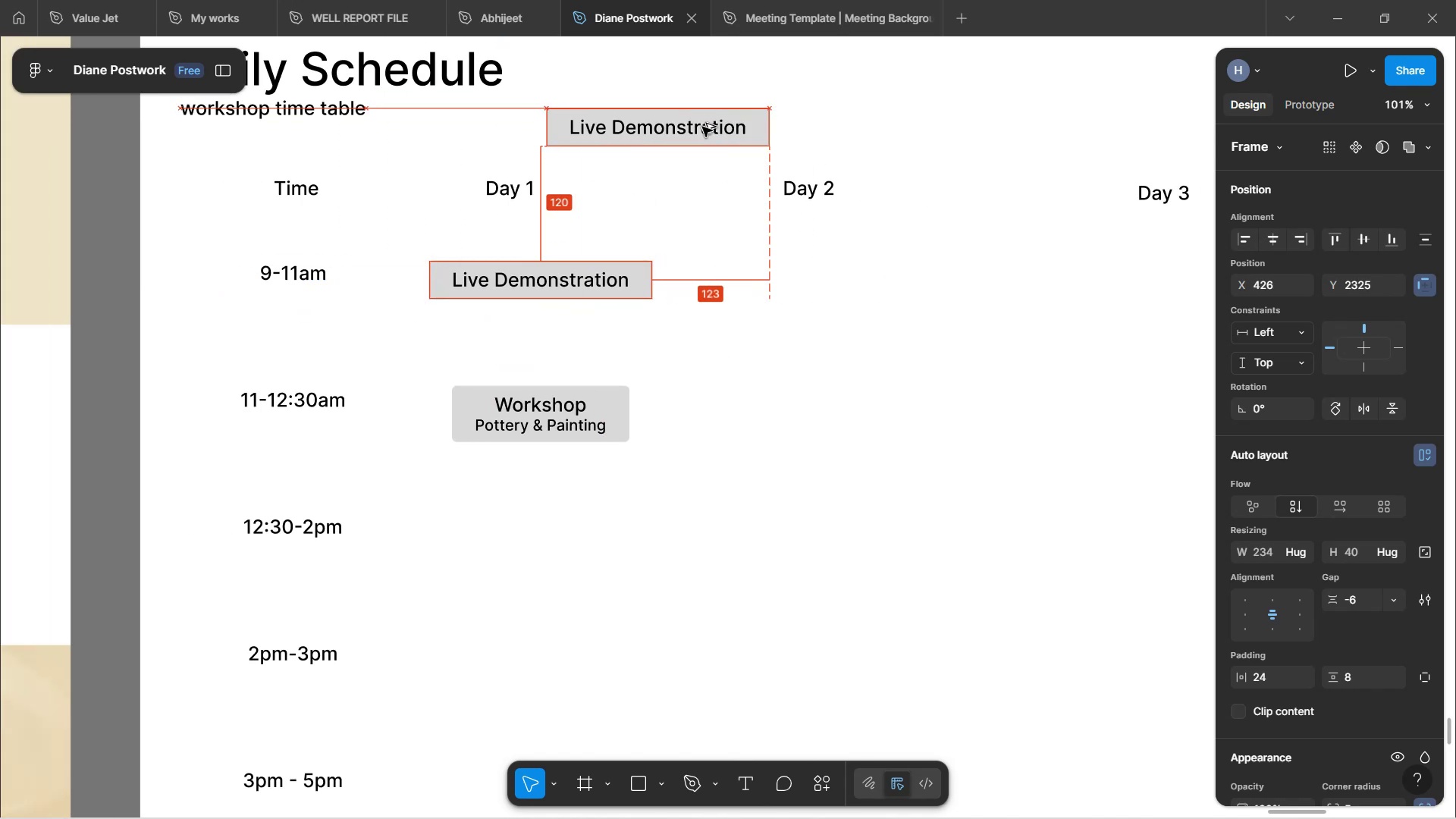 
key(Alt+AltLeft)
 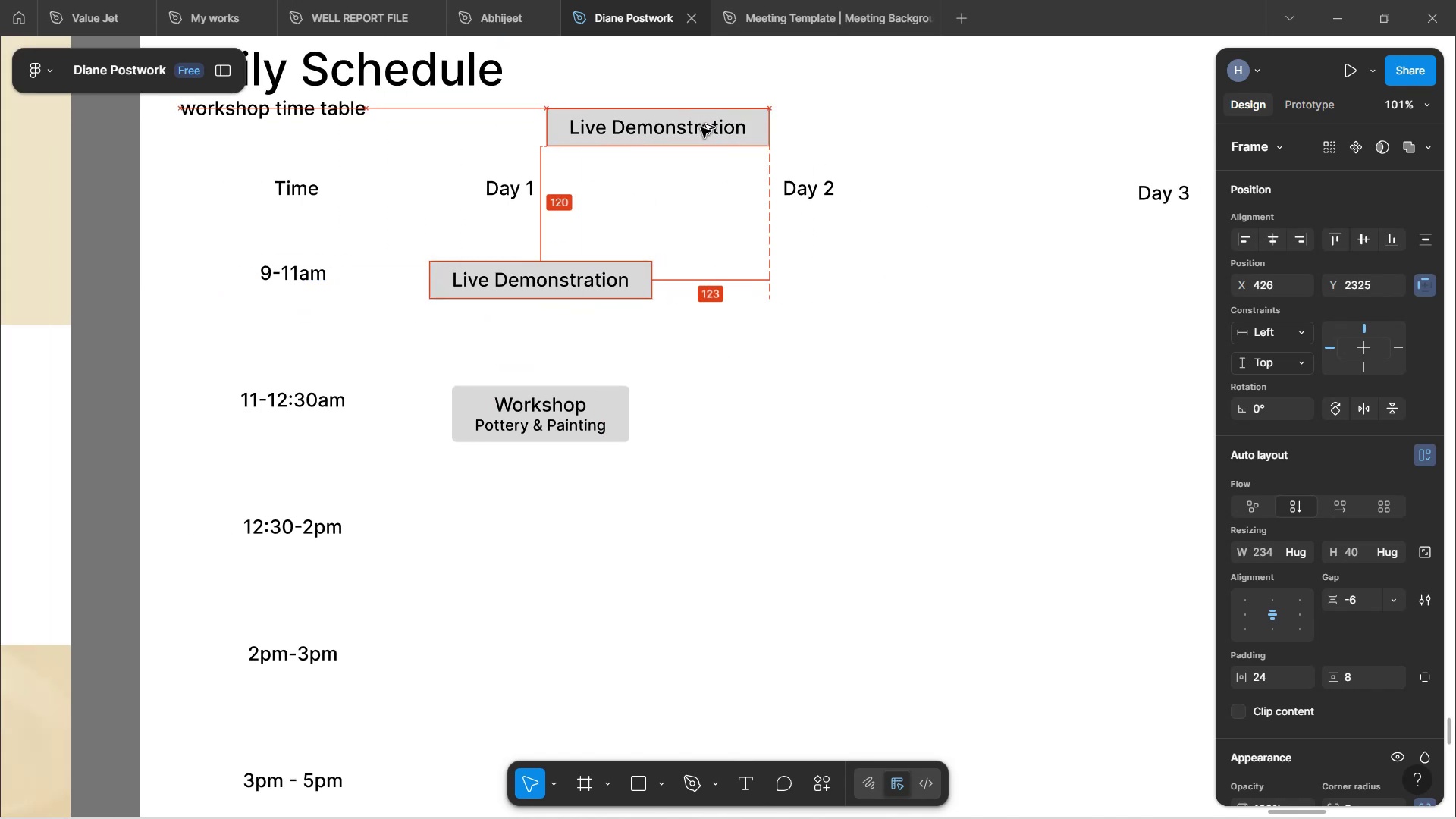 
key(Alt+AltLeft)
 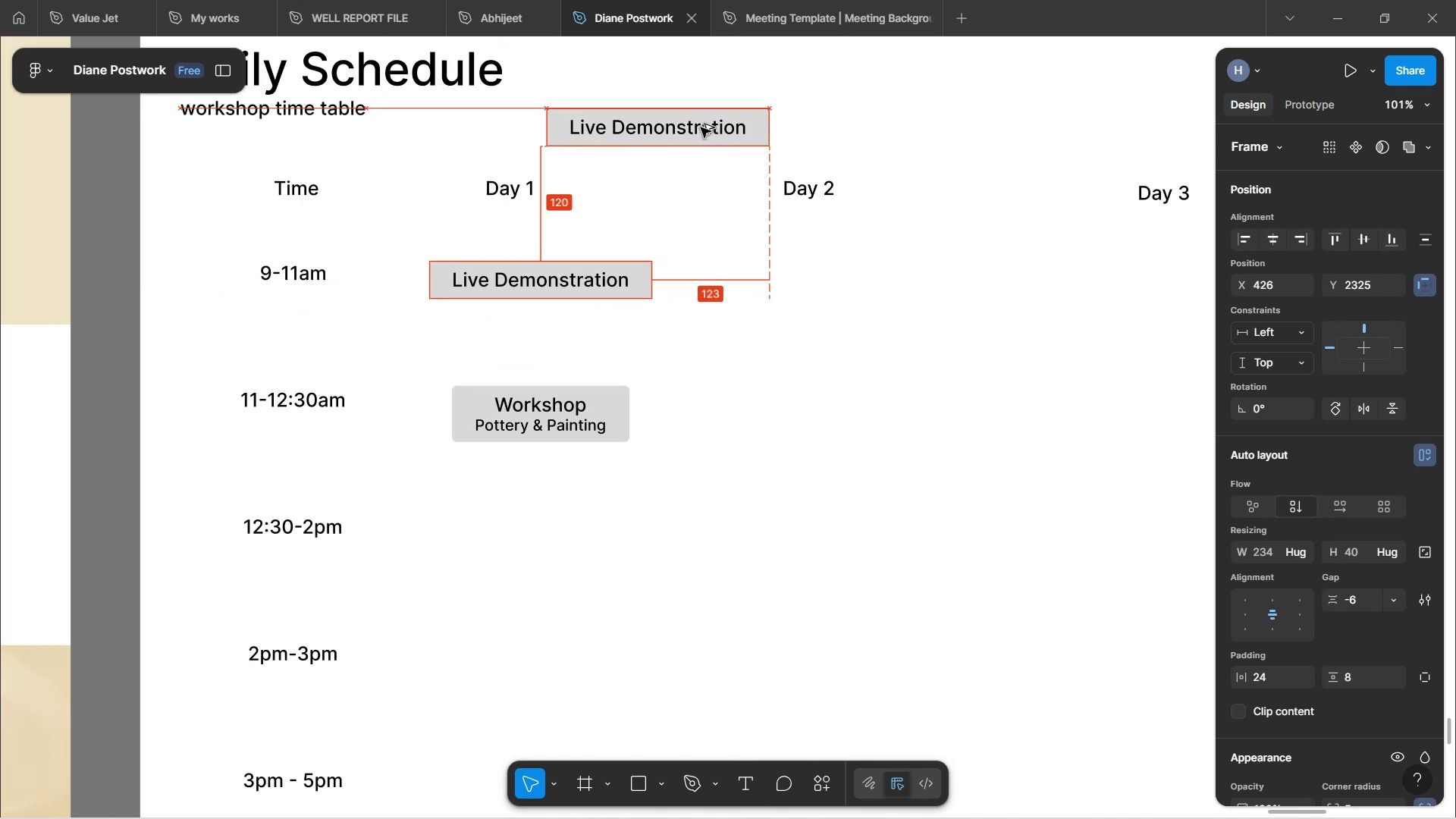 
key(Alt+AltLeft)
 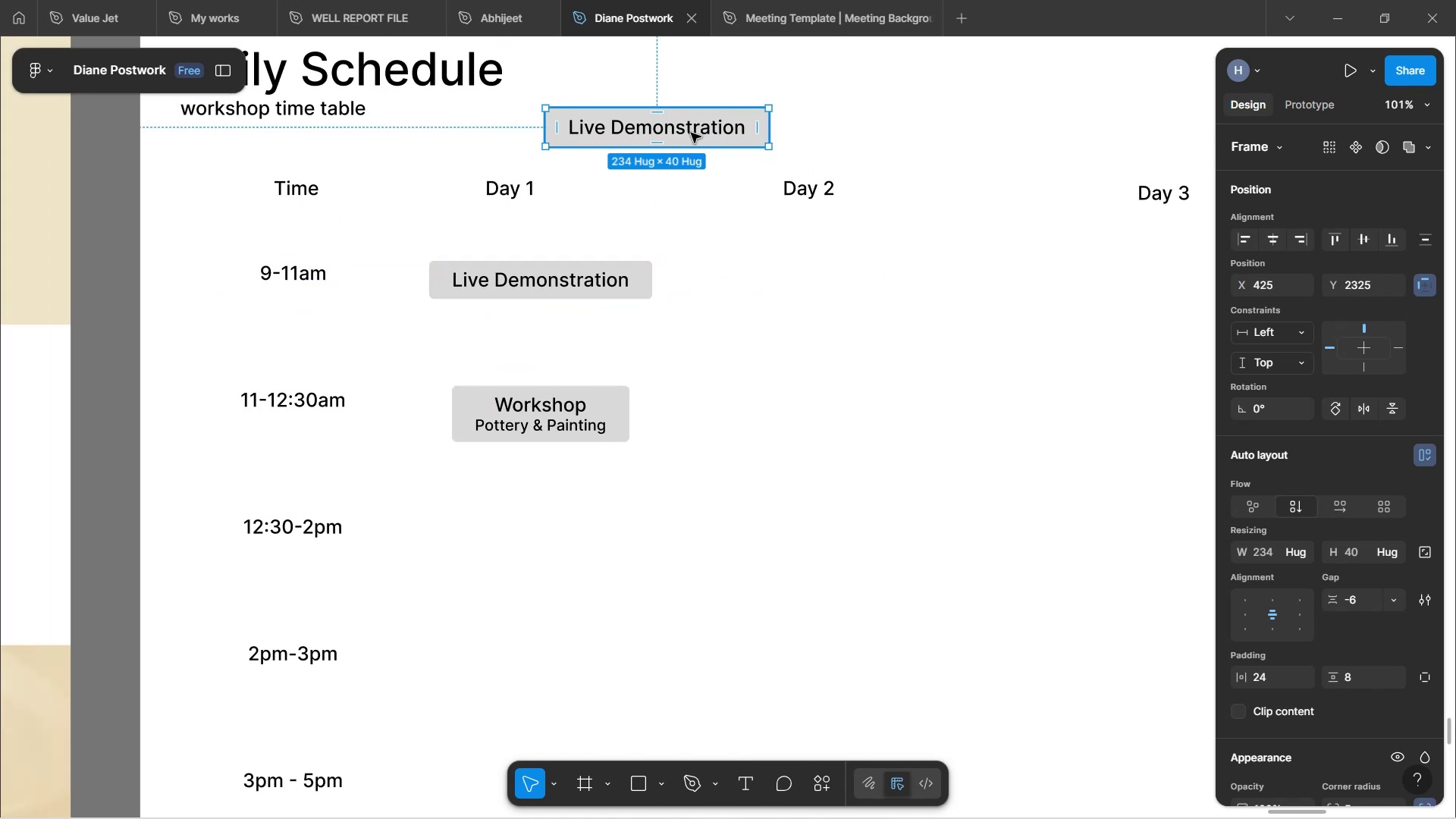 
double_click([691, 133])
 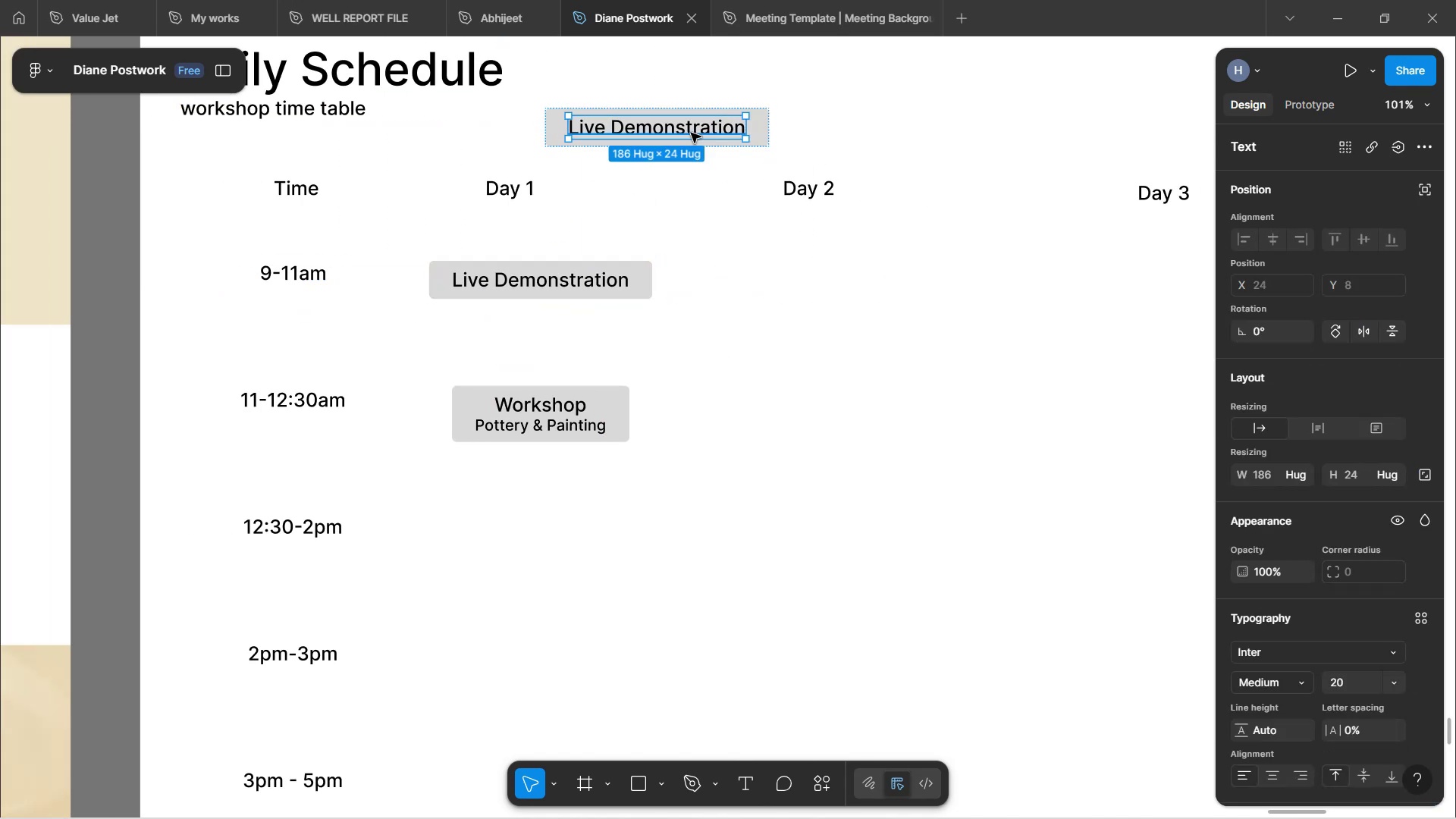 
double_click([691, 133])
 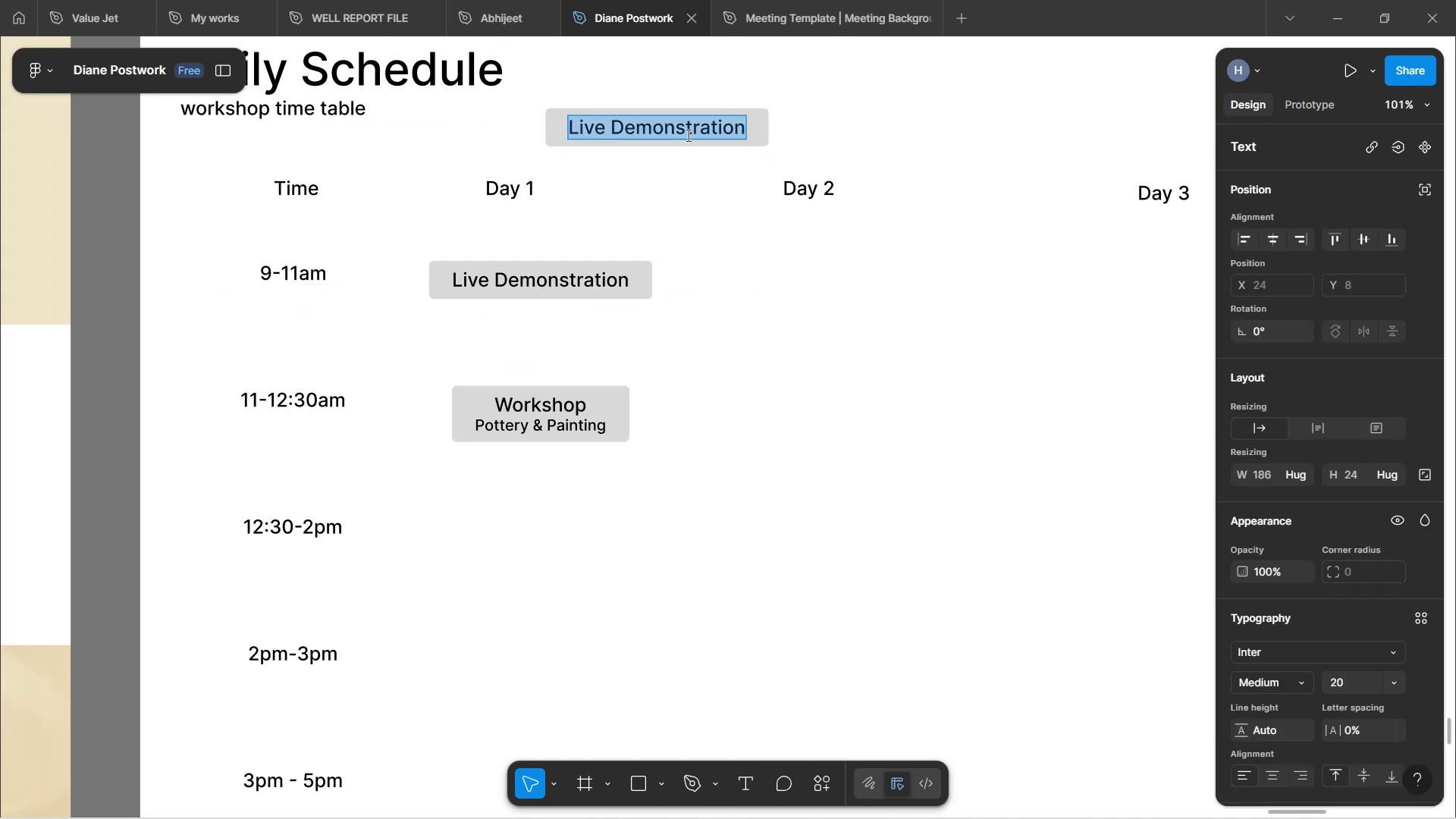 
type(Time)
 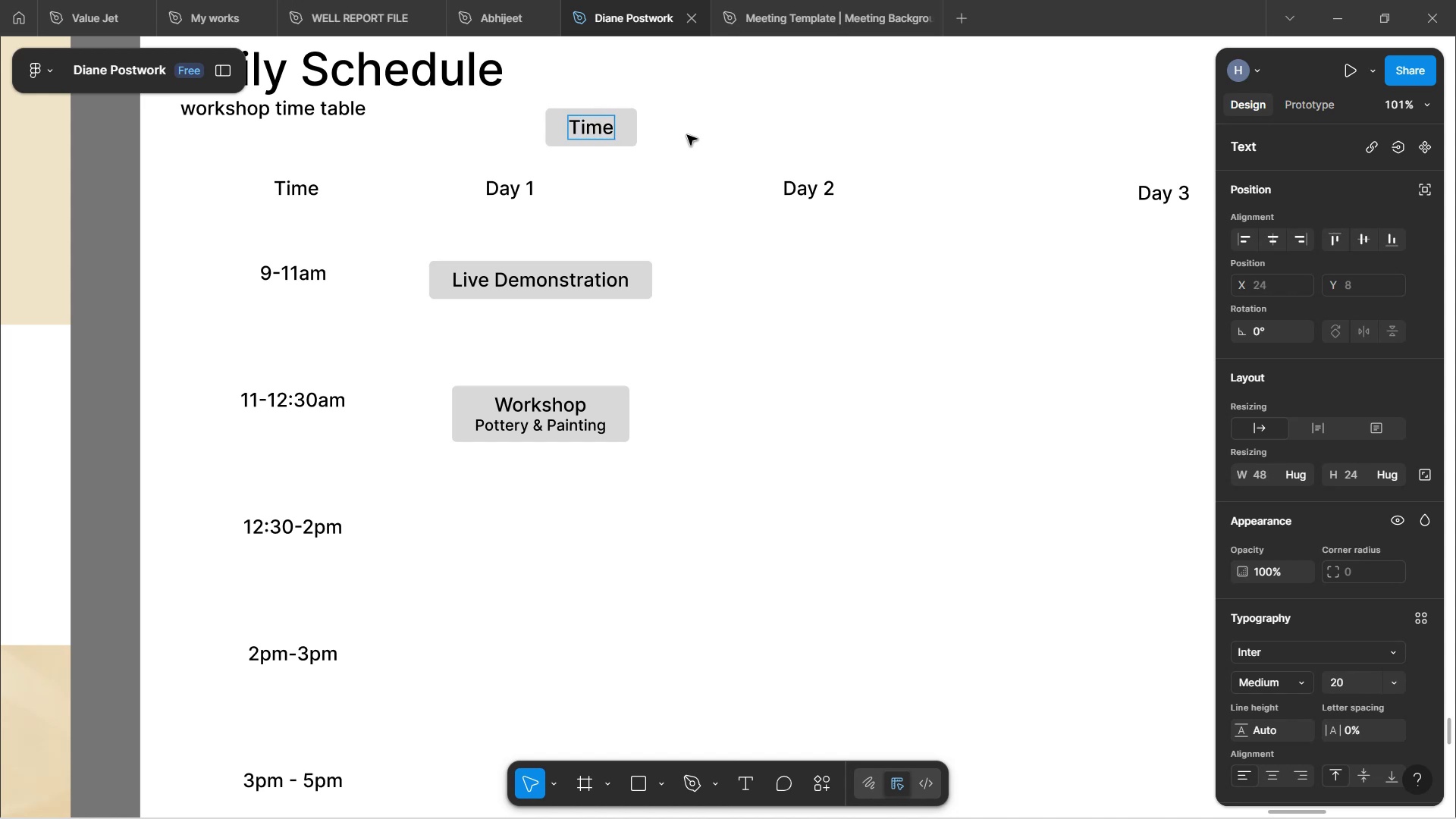 
left_click([686, 136])
 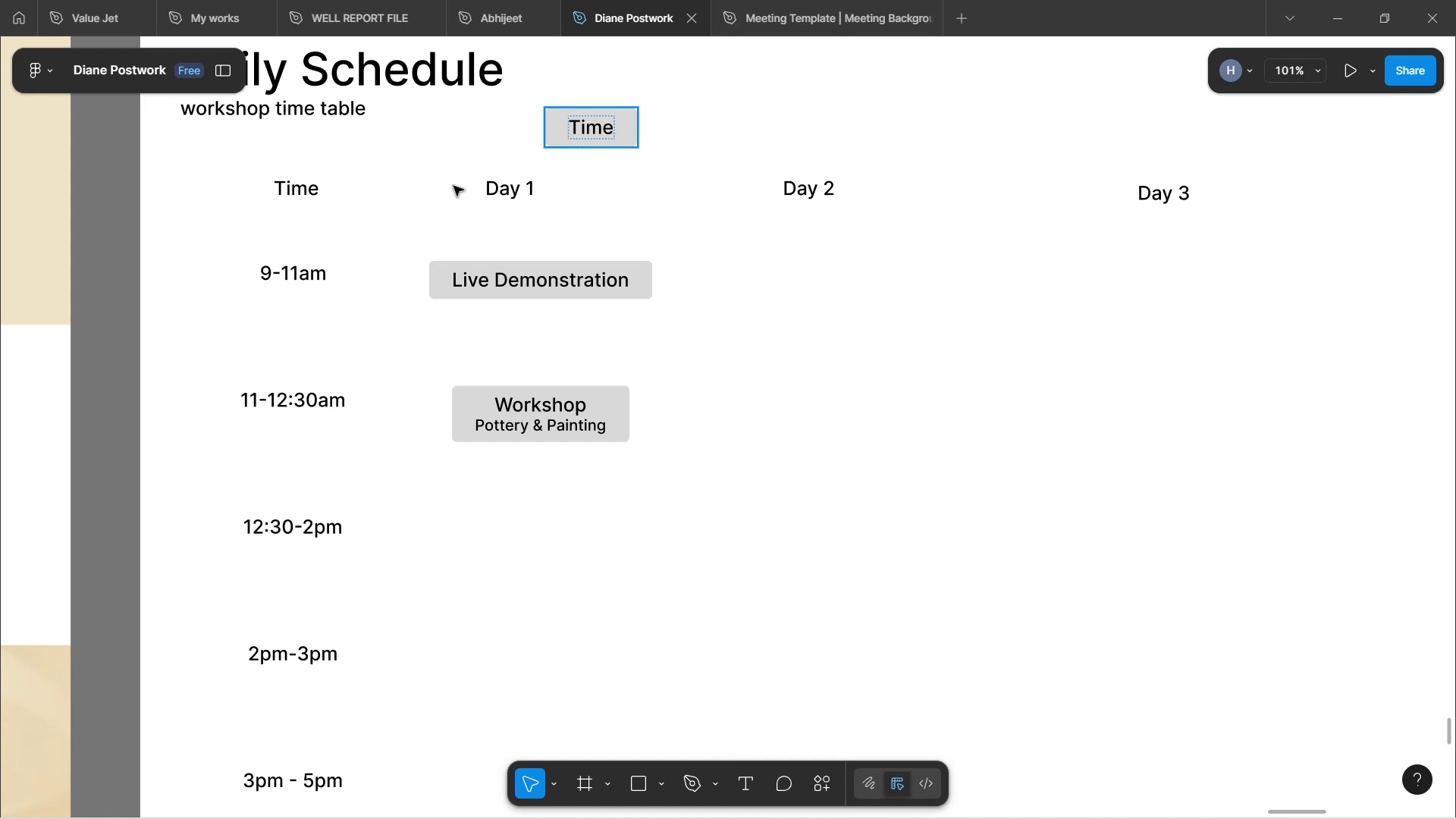 
left_click([306, 192])
 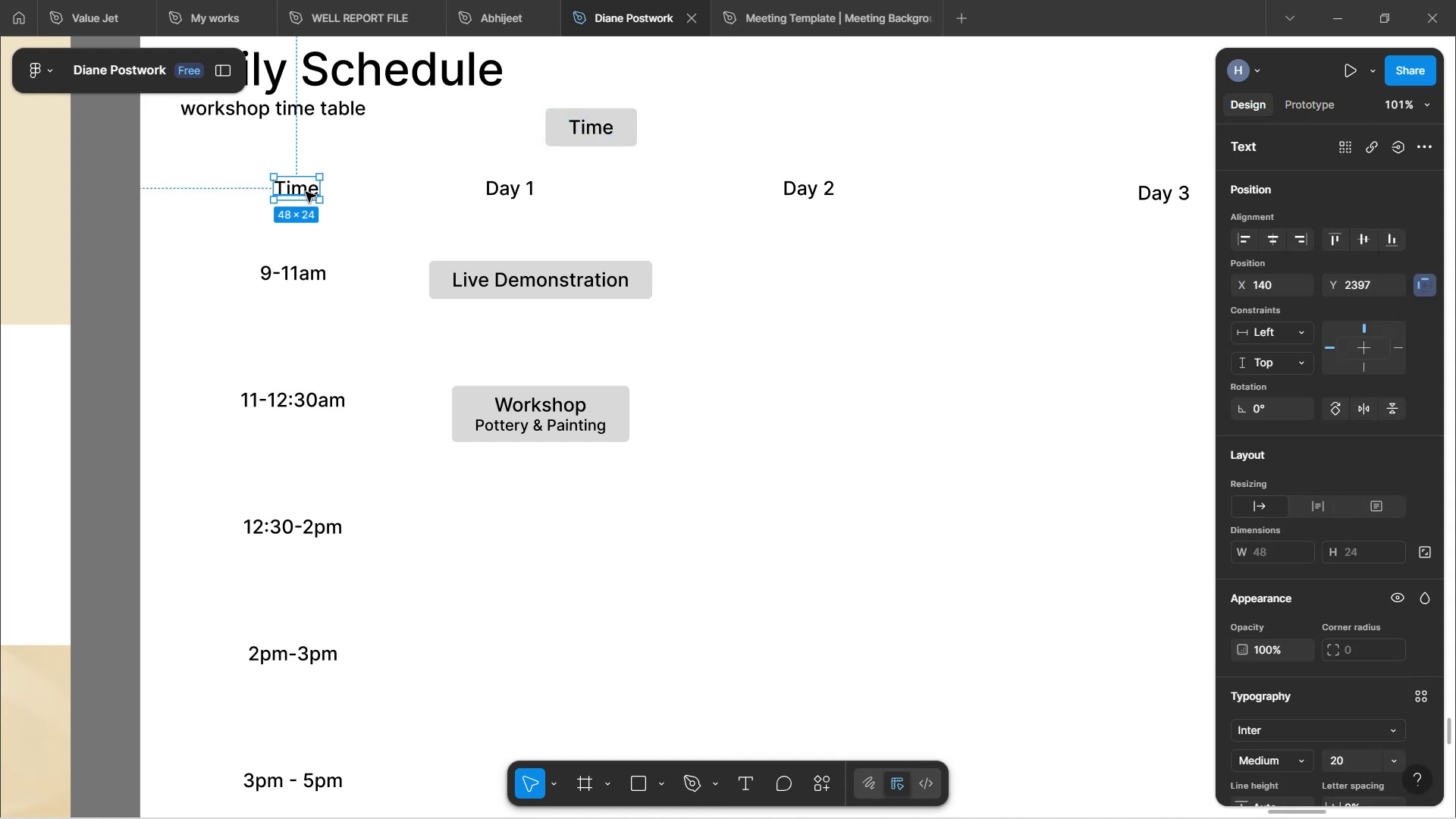 
key(Backspace)
 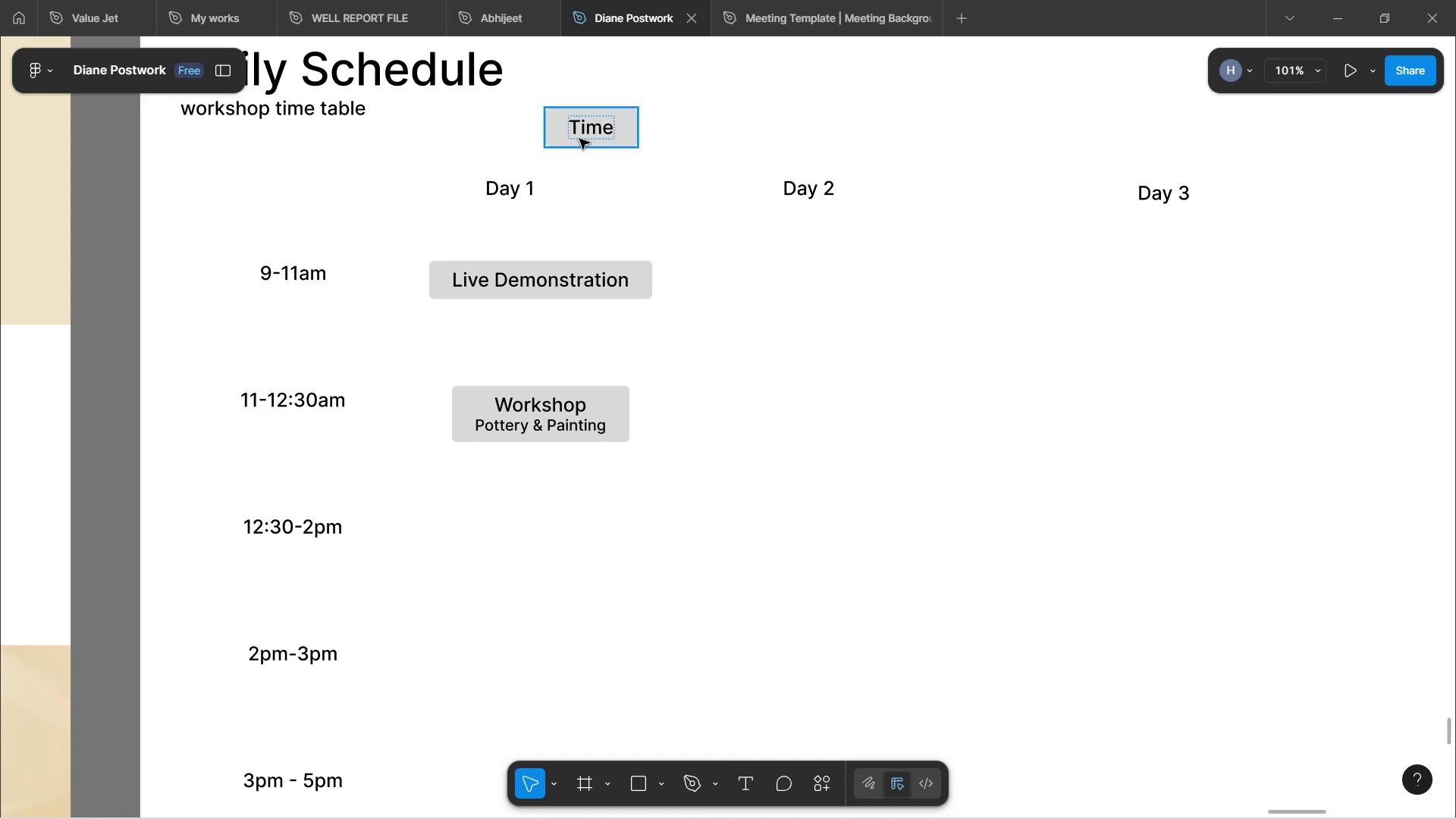 
left_click([585, 139])
 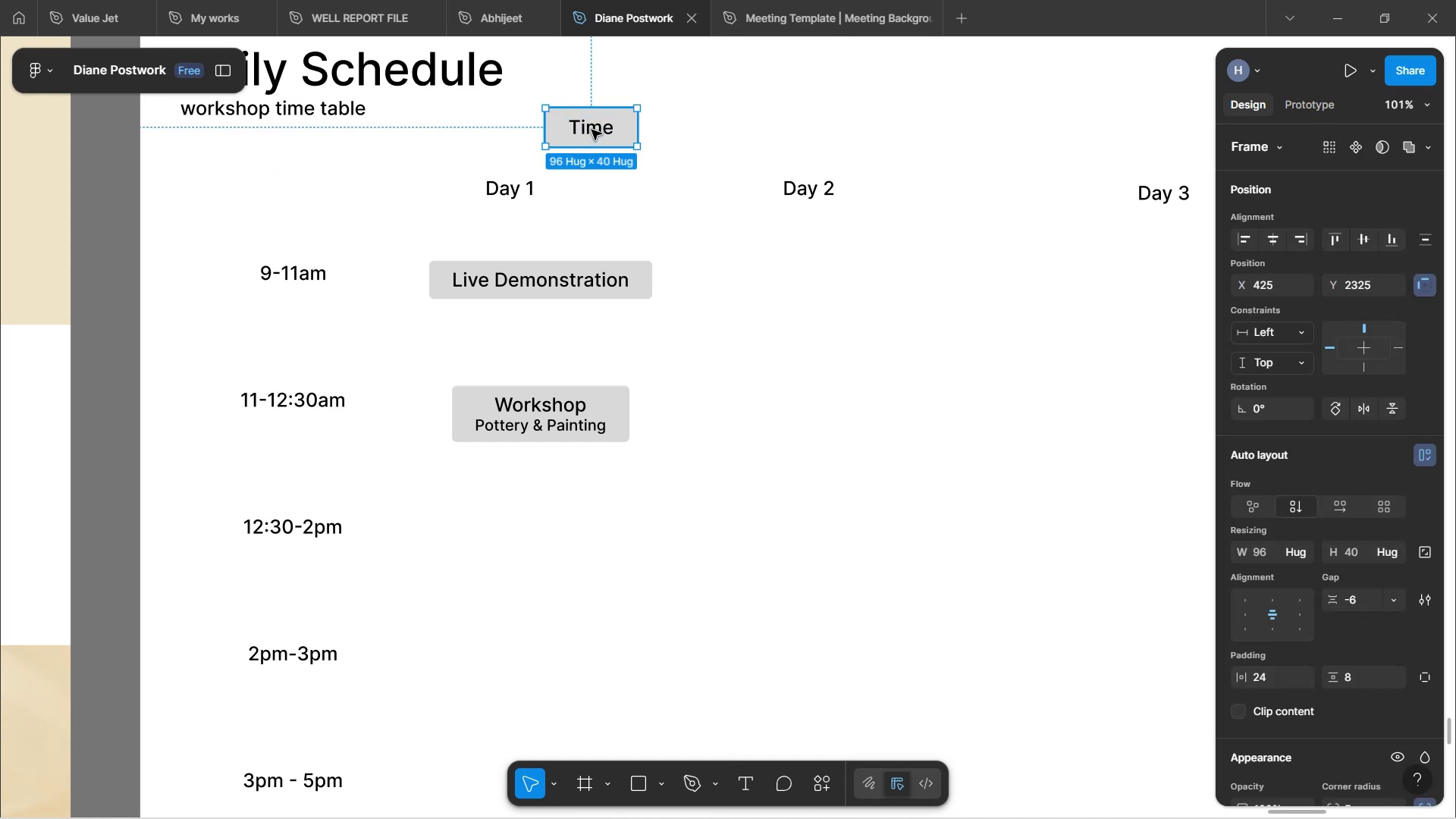 
left_click_drag(start_coordinate=[595, 130], to_coordinate=[303, 185])
 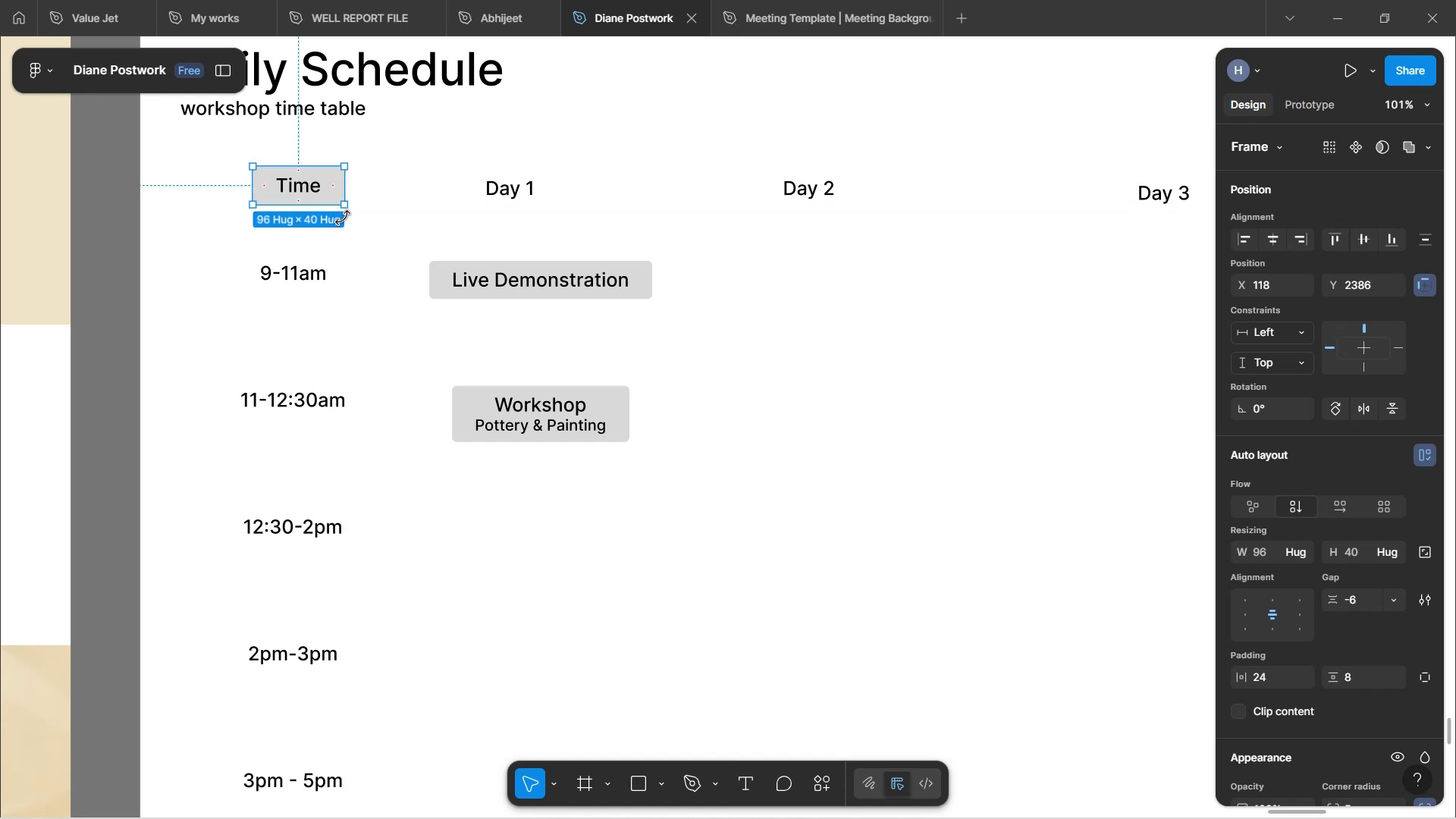 
left_click([362, 227])
 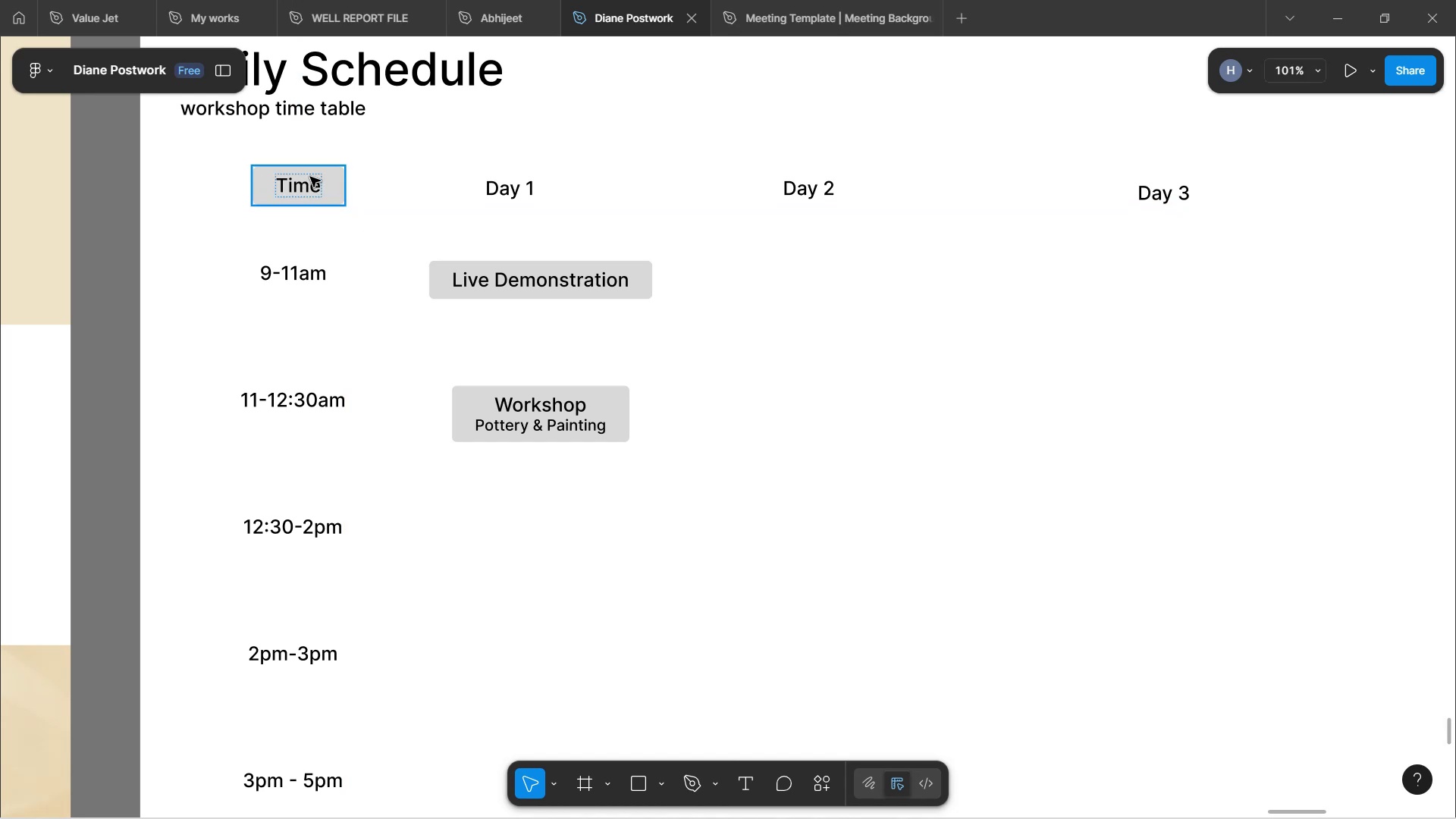 
left_click([312, 177])
 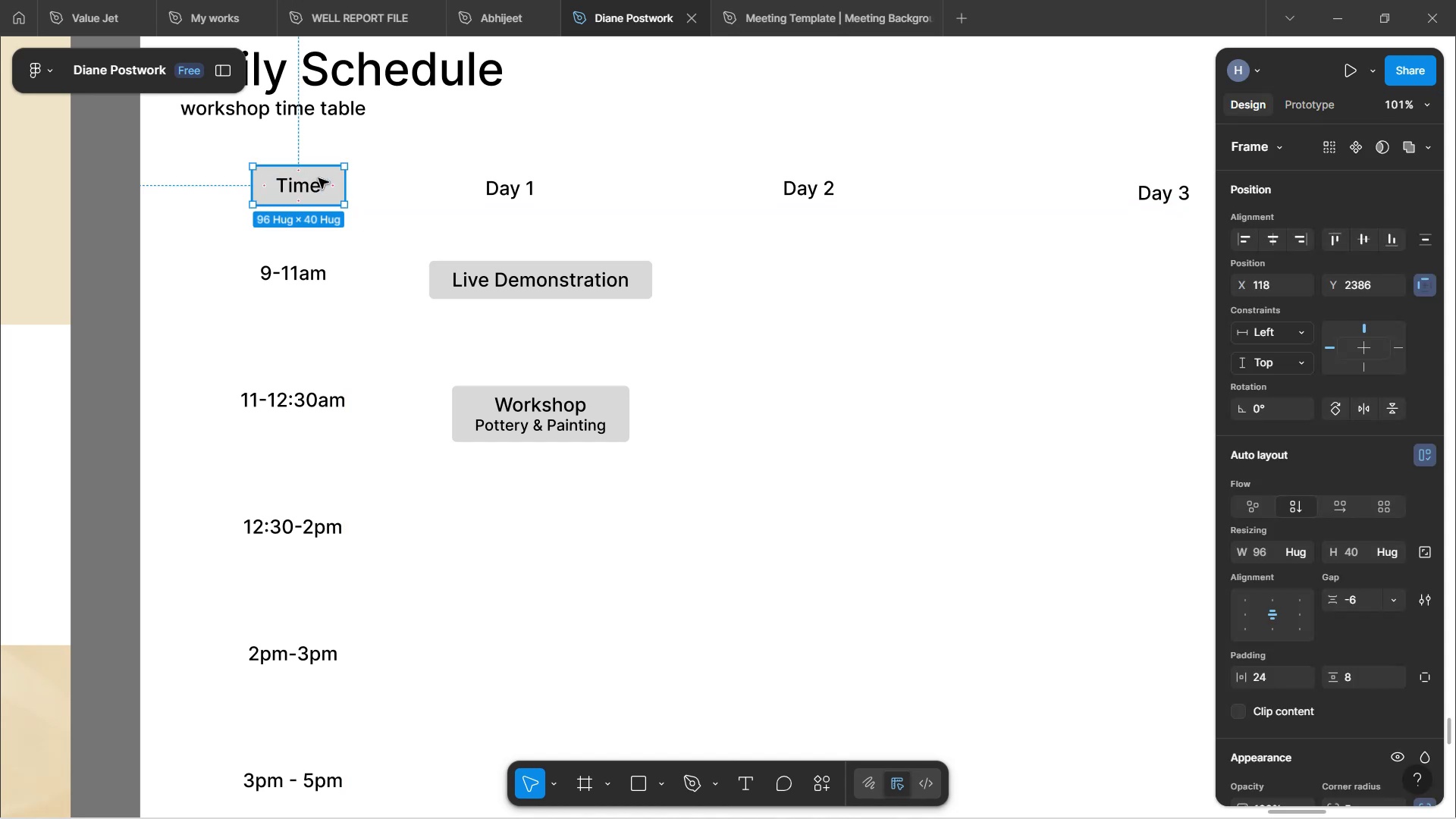 
hold_key(key=AltLeft, duration=1.01)
left_click_drag(start_coordinate=[328, 188], to_coordinate=[339, 237])
 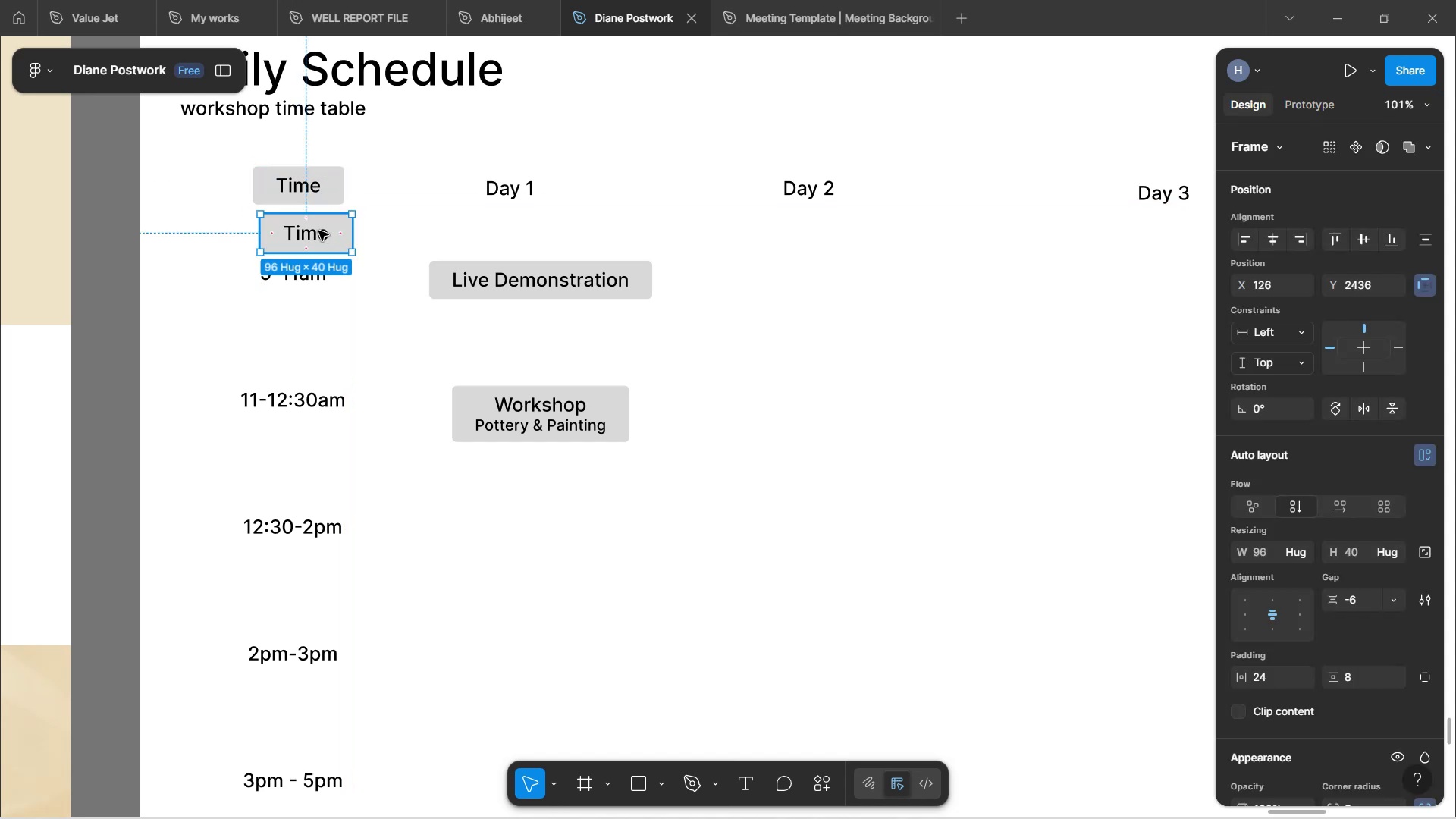 
double_click([318, 231])
 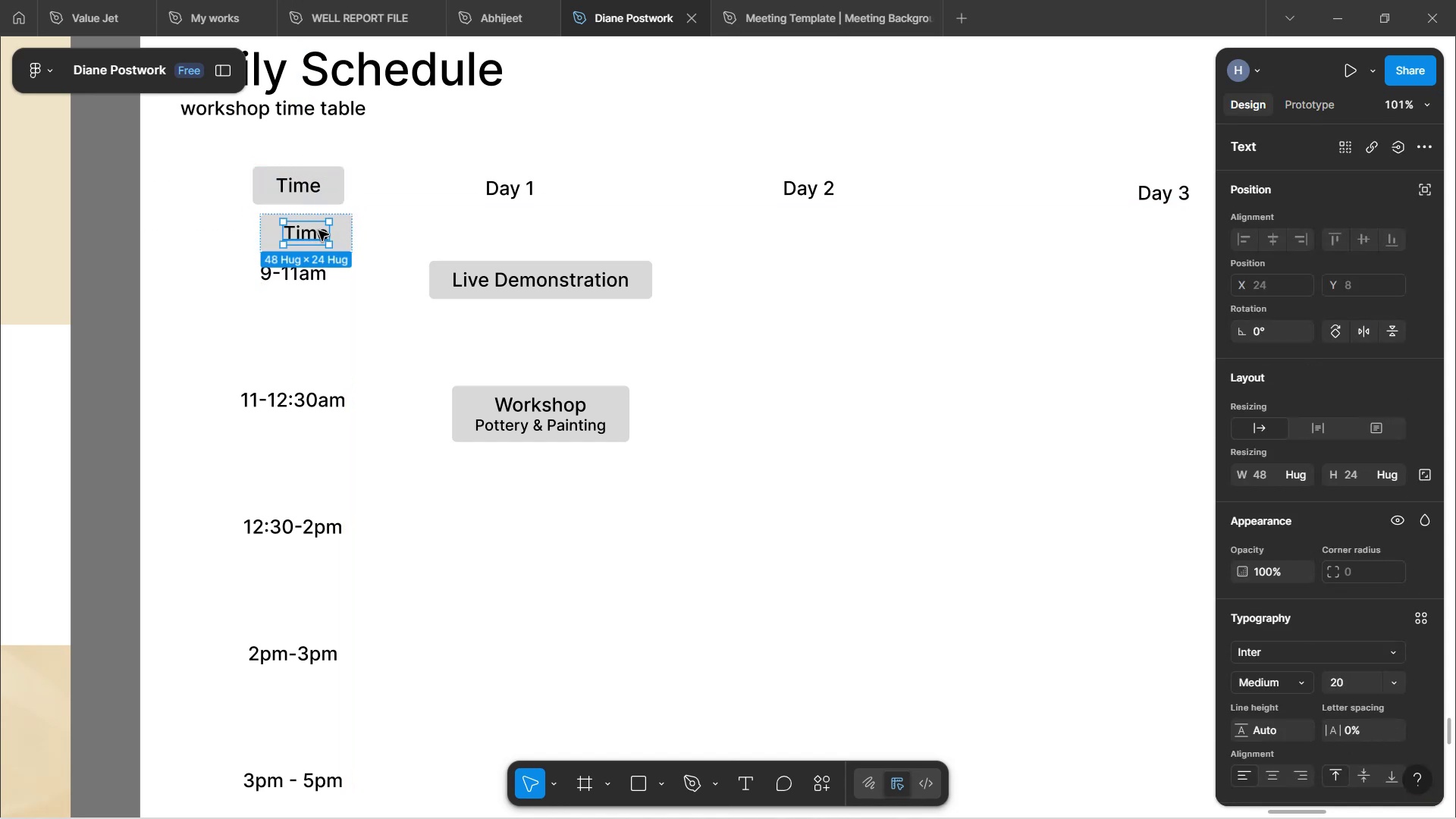 
double_click([318, 231])
 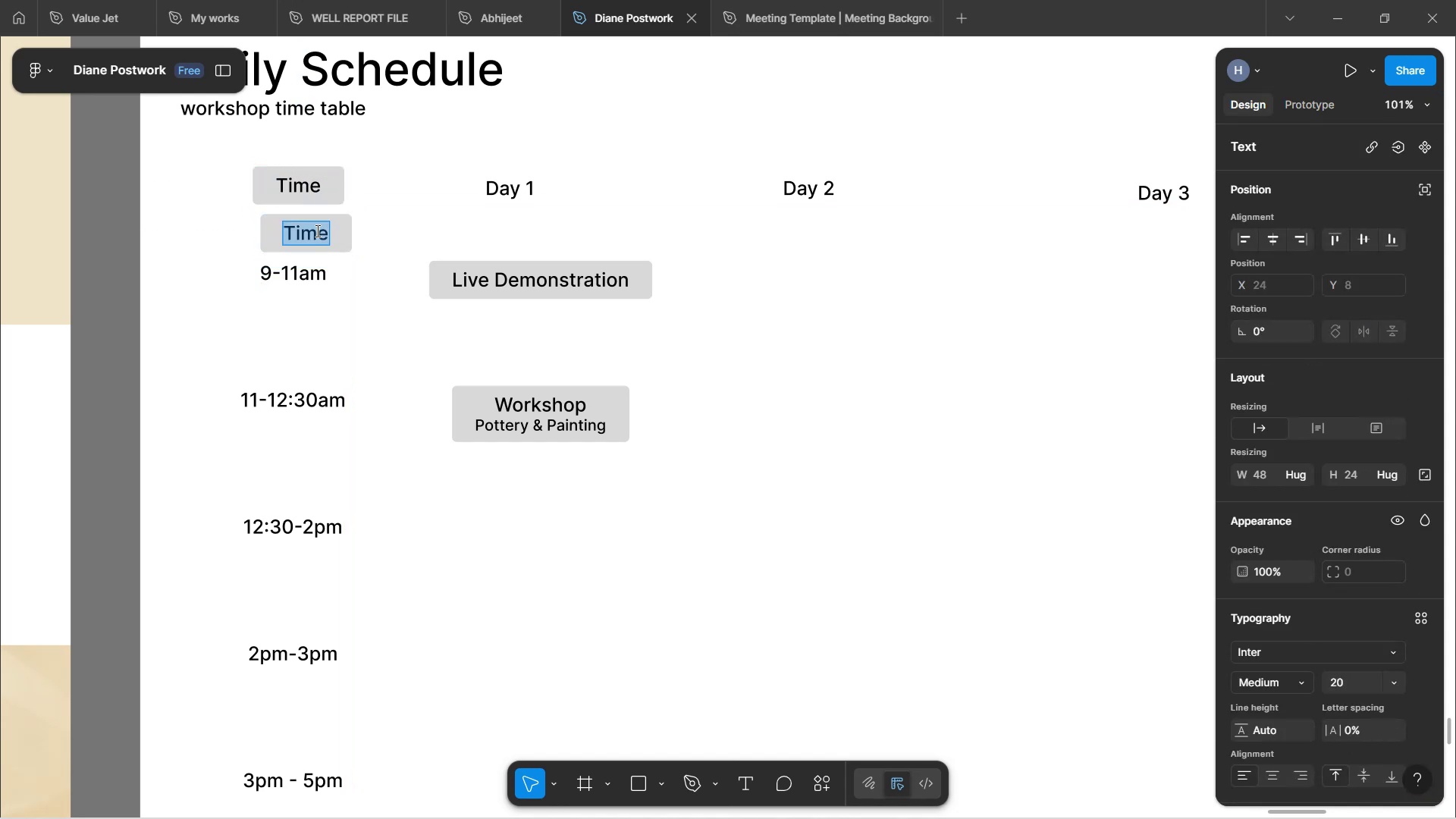 
type(9am t)
key(Backspace)
type(- 11am)
 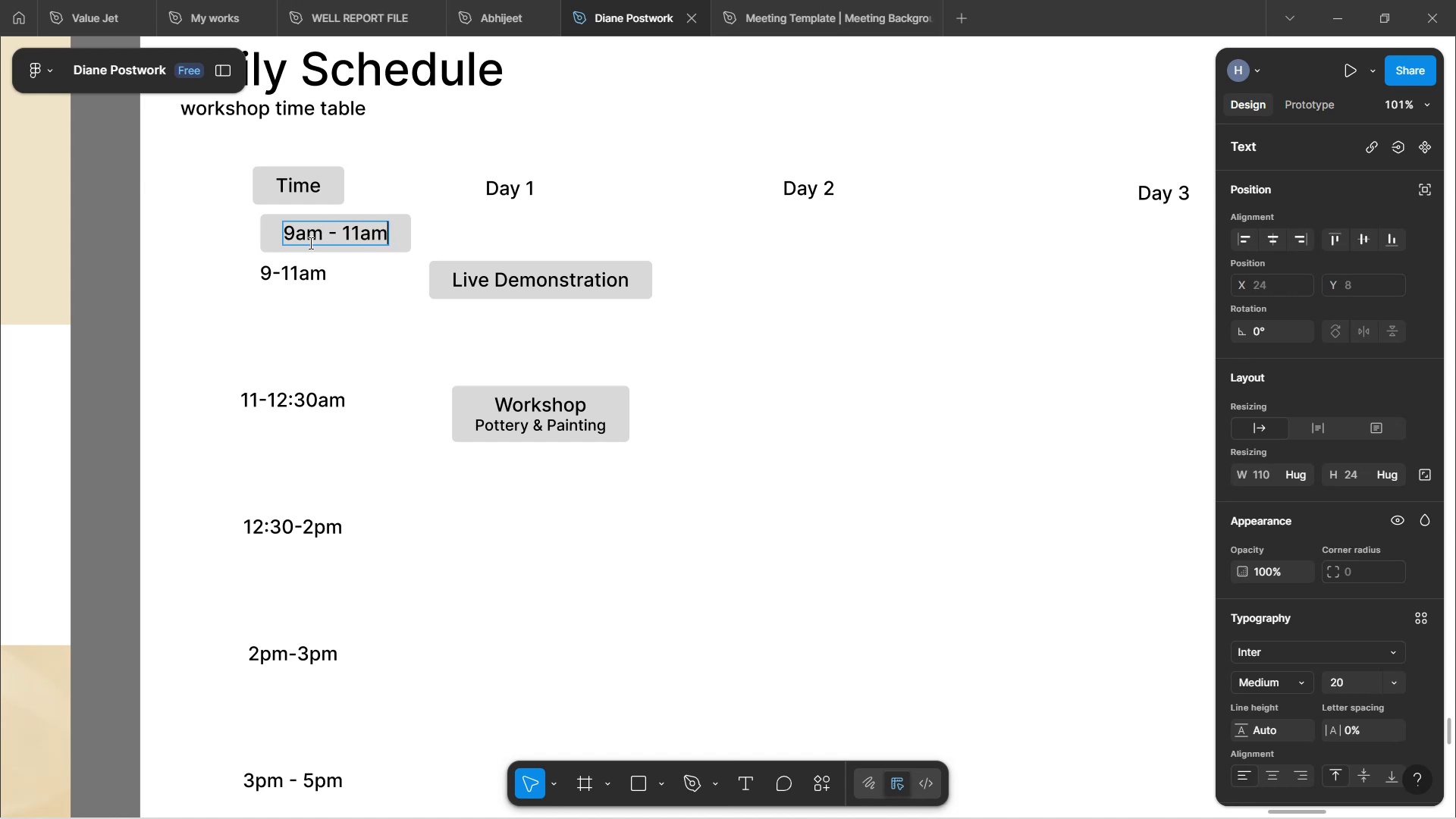 
left_click([352, 294])
 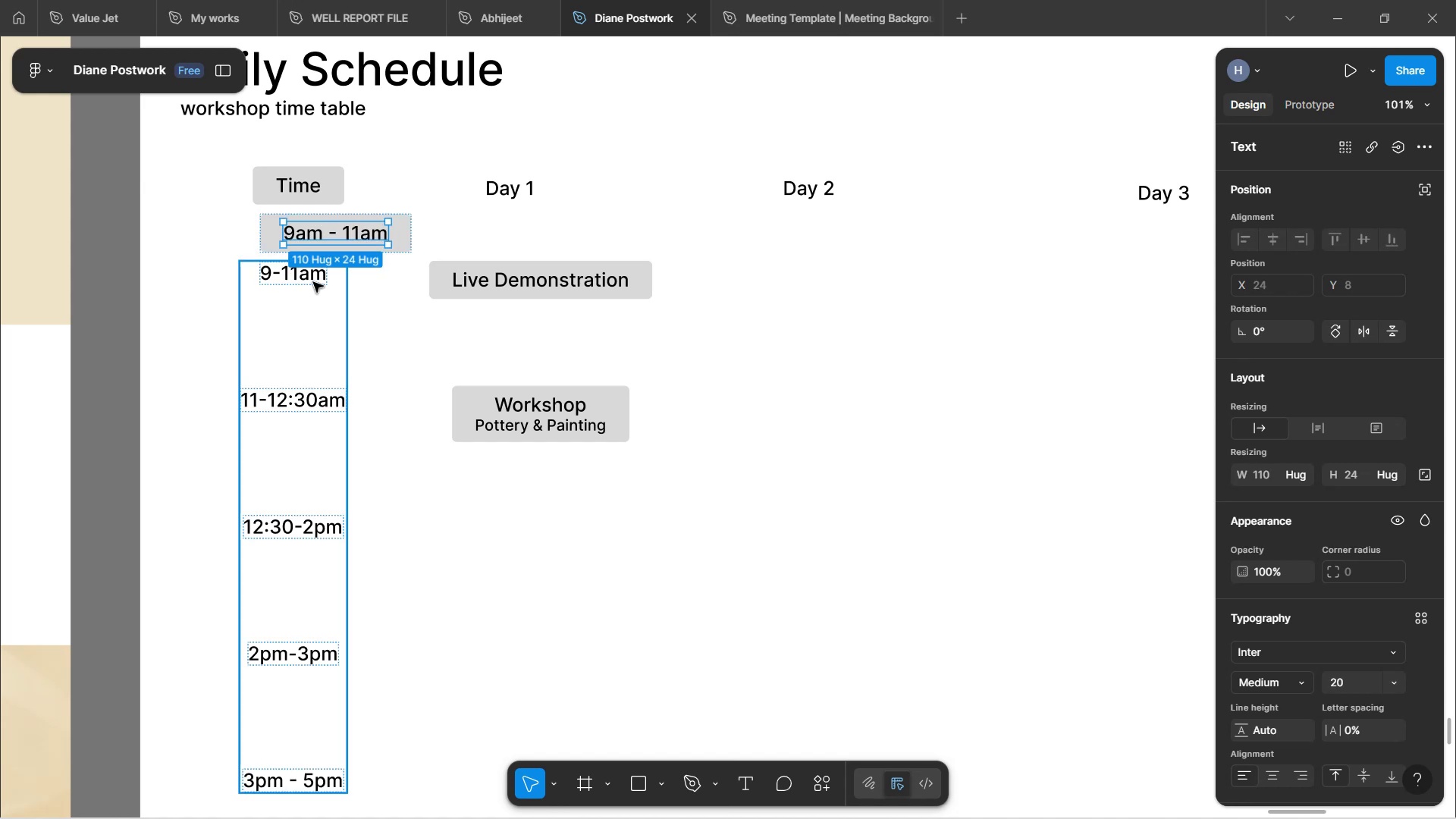 
left_click([324, 316])
 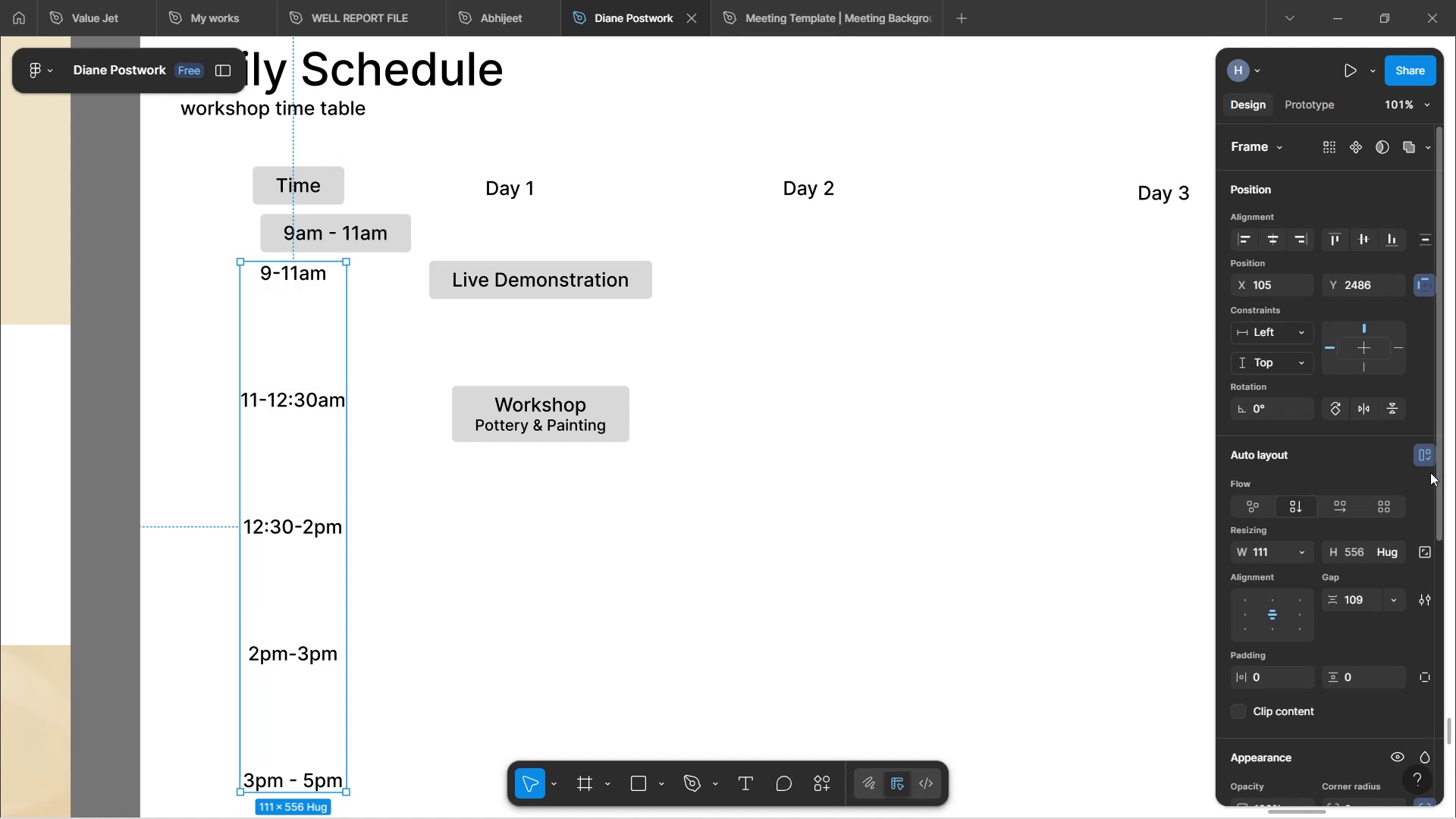 
left_click([1429, 457])
 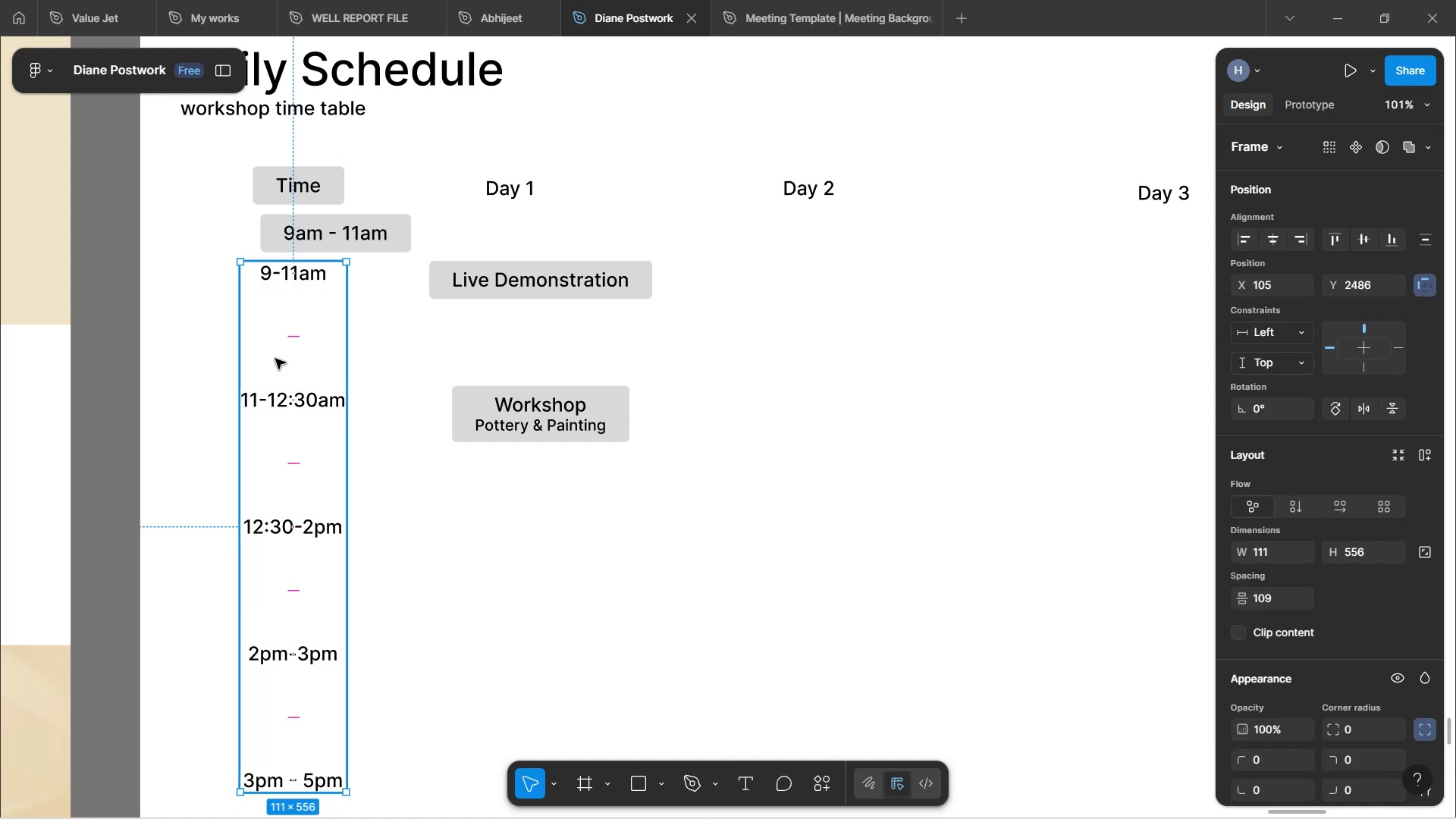 
right_click([275, 344])
 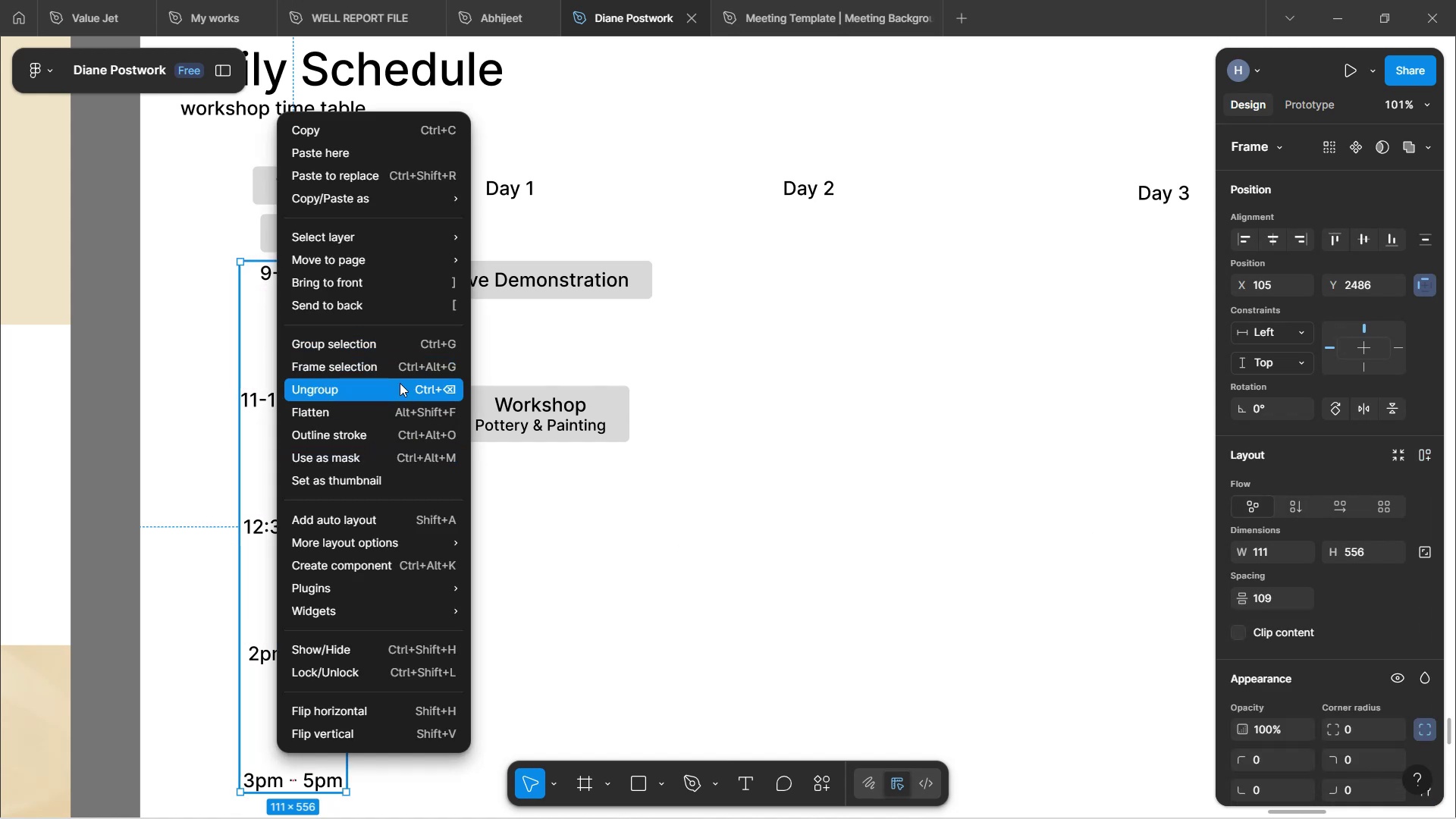 
left_click([396, 388])
 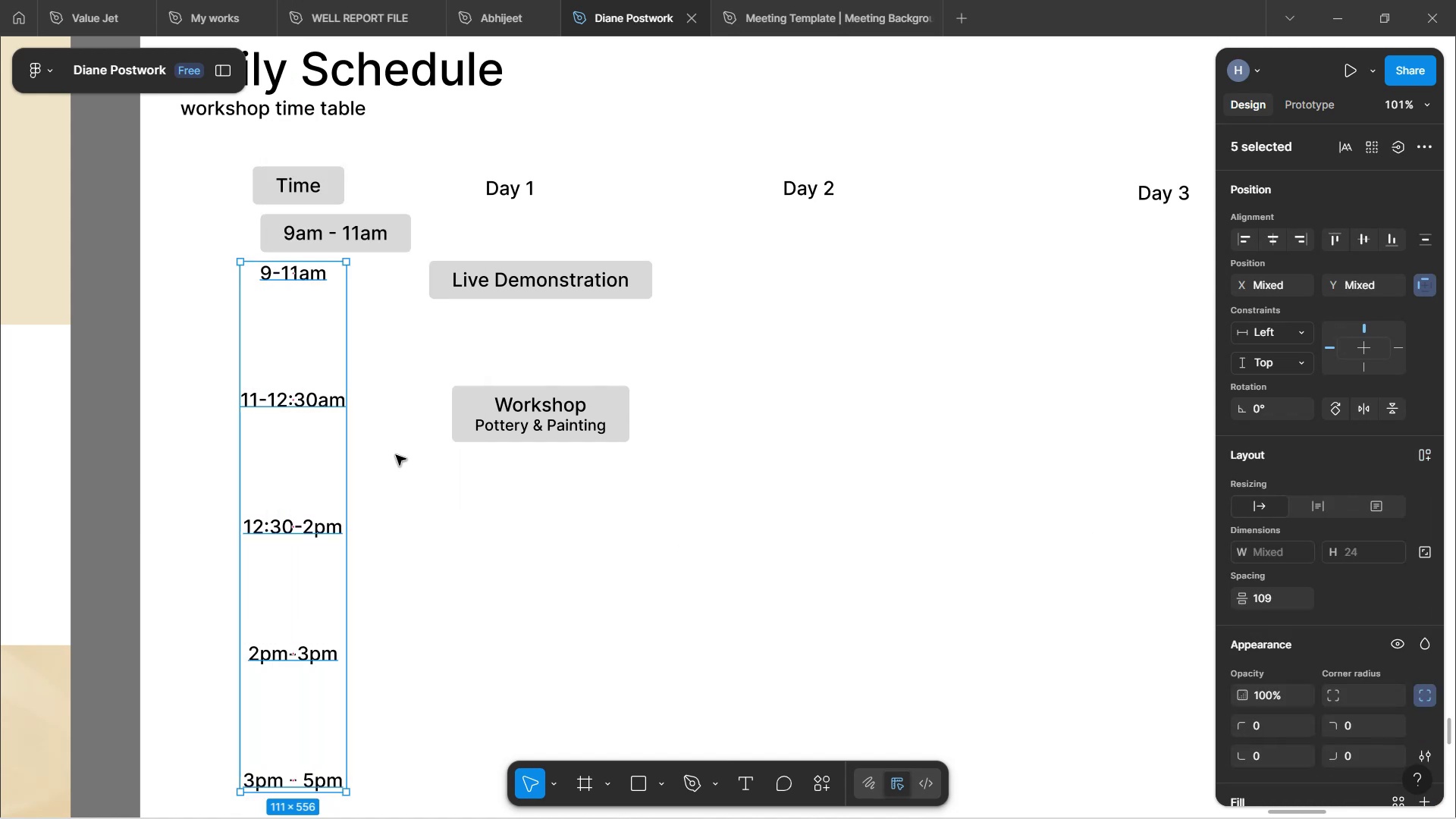 
left_click([396, 455])
 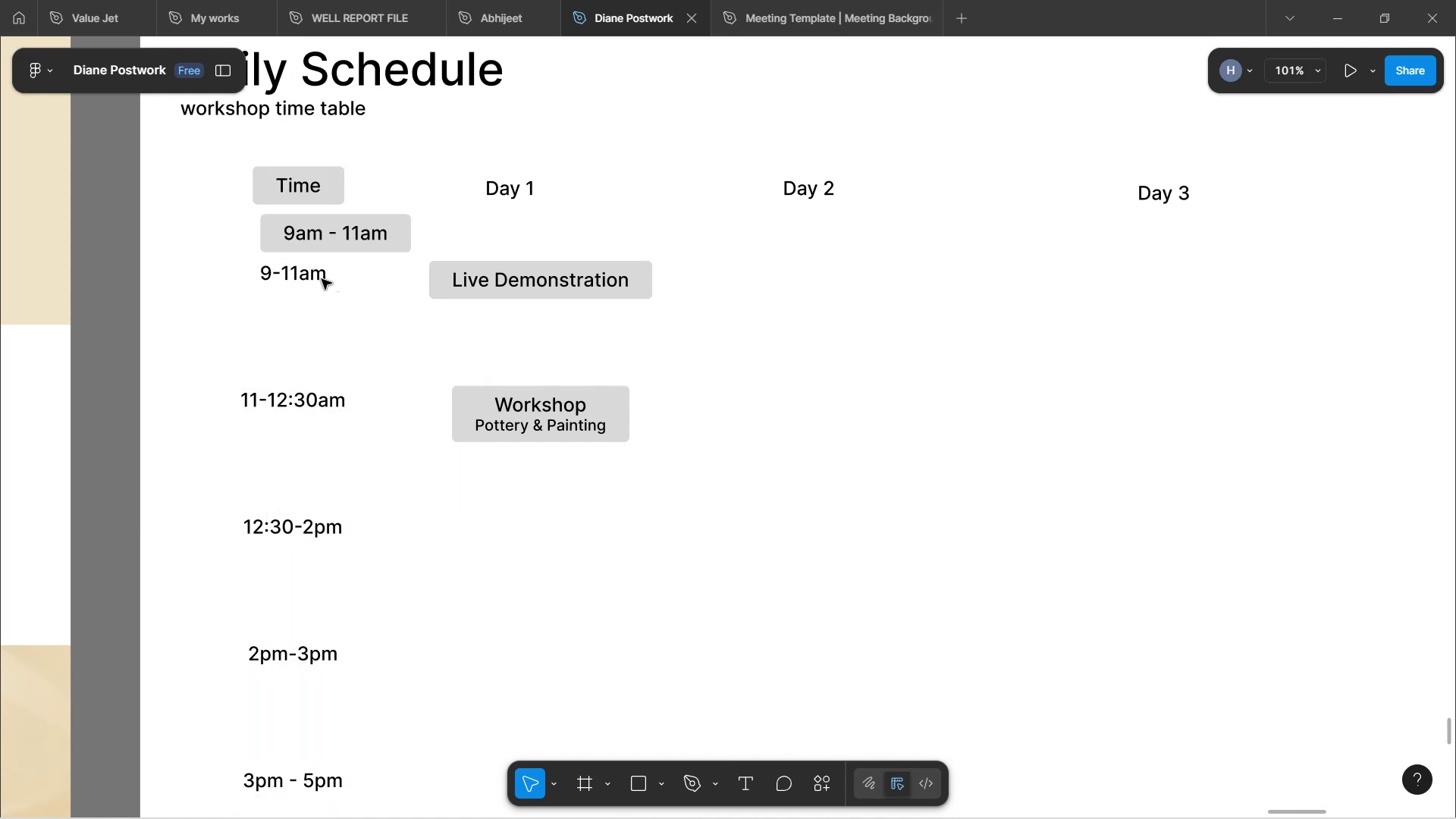 
left_click([322, 279])
 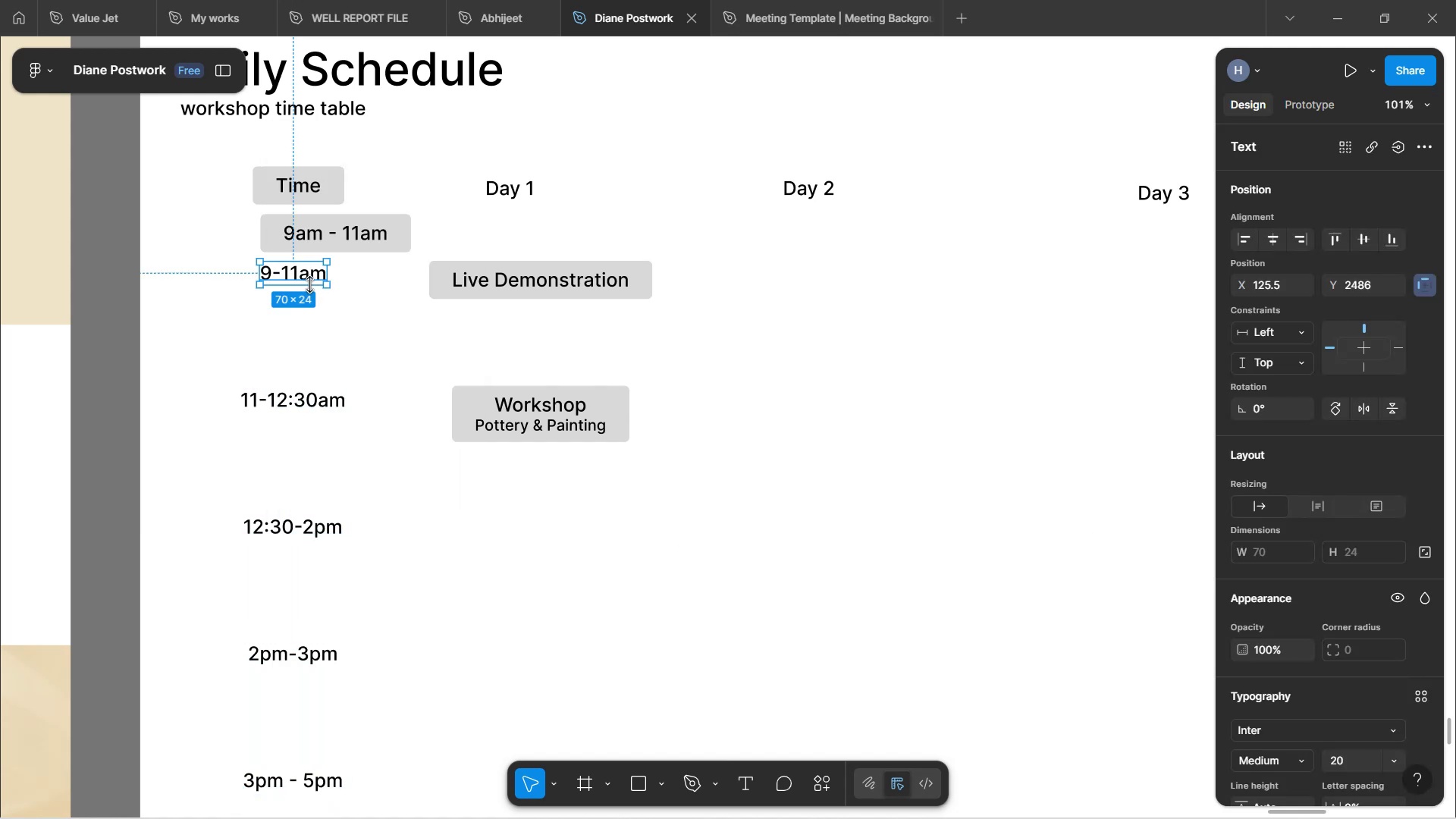 
key(Backspace)
 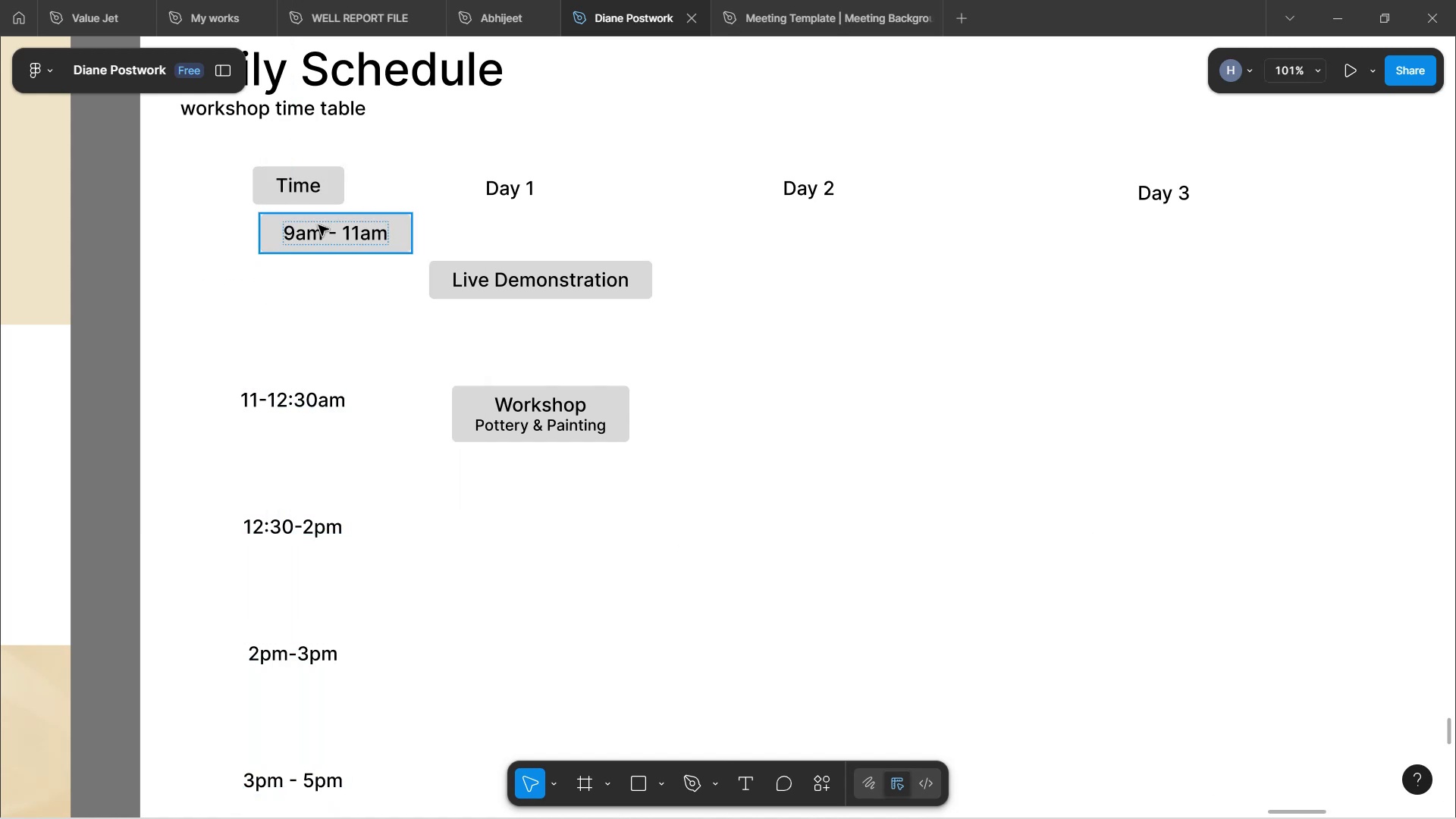 
left_click([348, 238])
 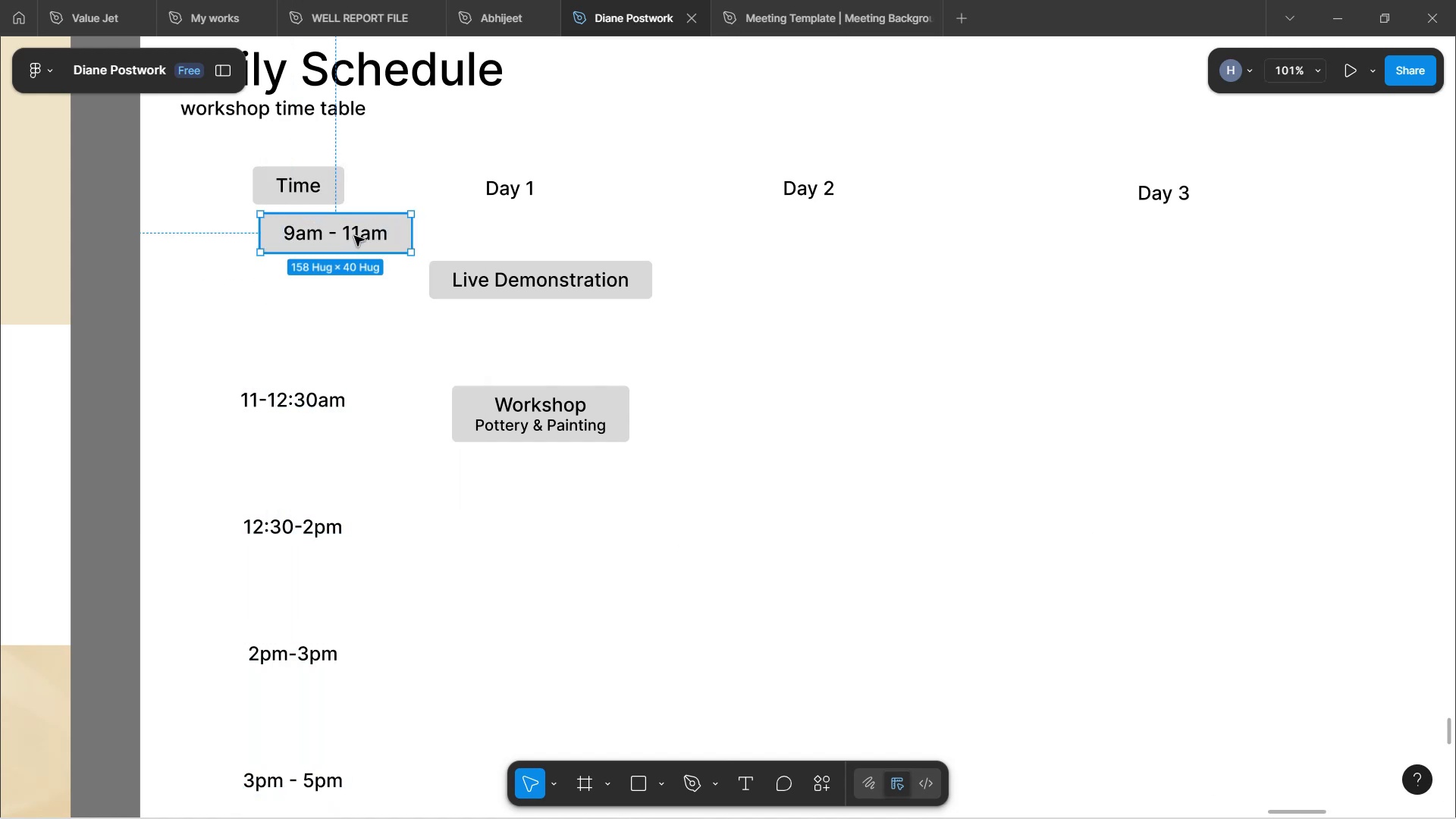 
left_click_drag(start_coordinate=[354, 236], to_coordinate=[314, 286])
 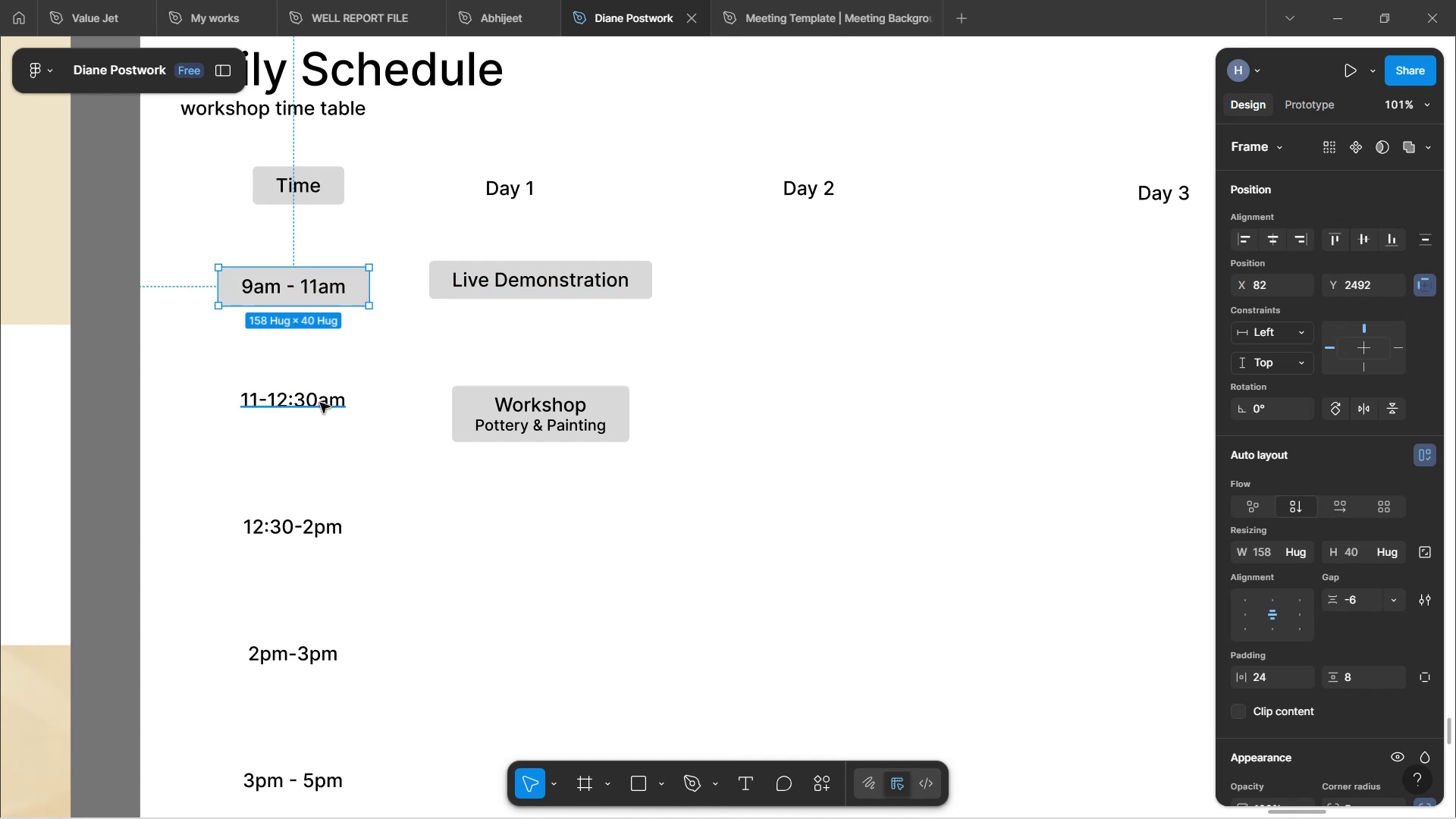 
left_click([321, 404])
 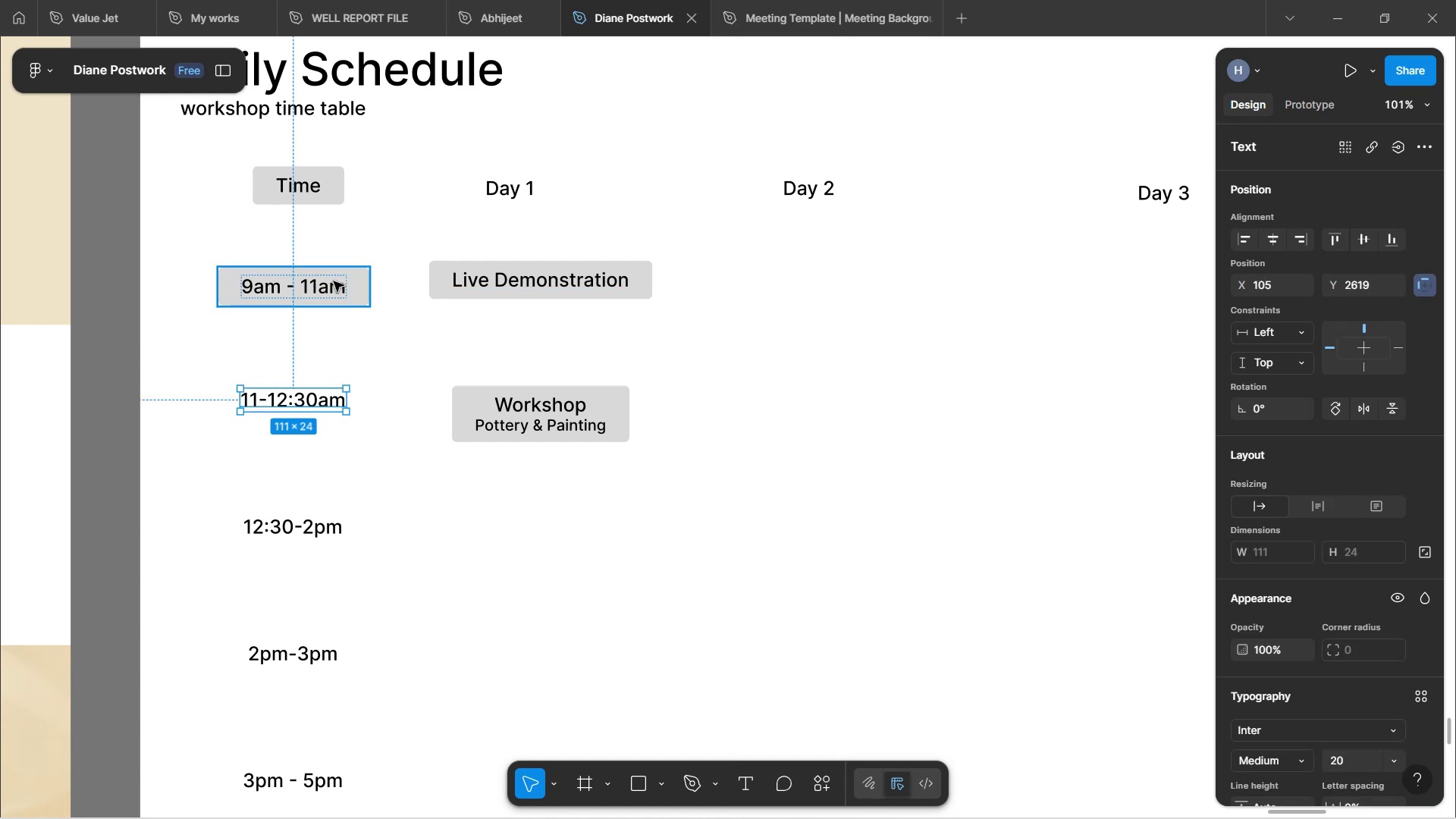 
left_click([334, 273])
 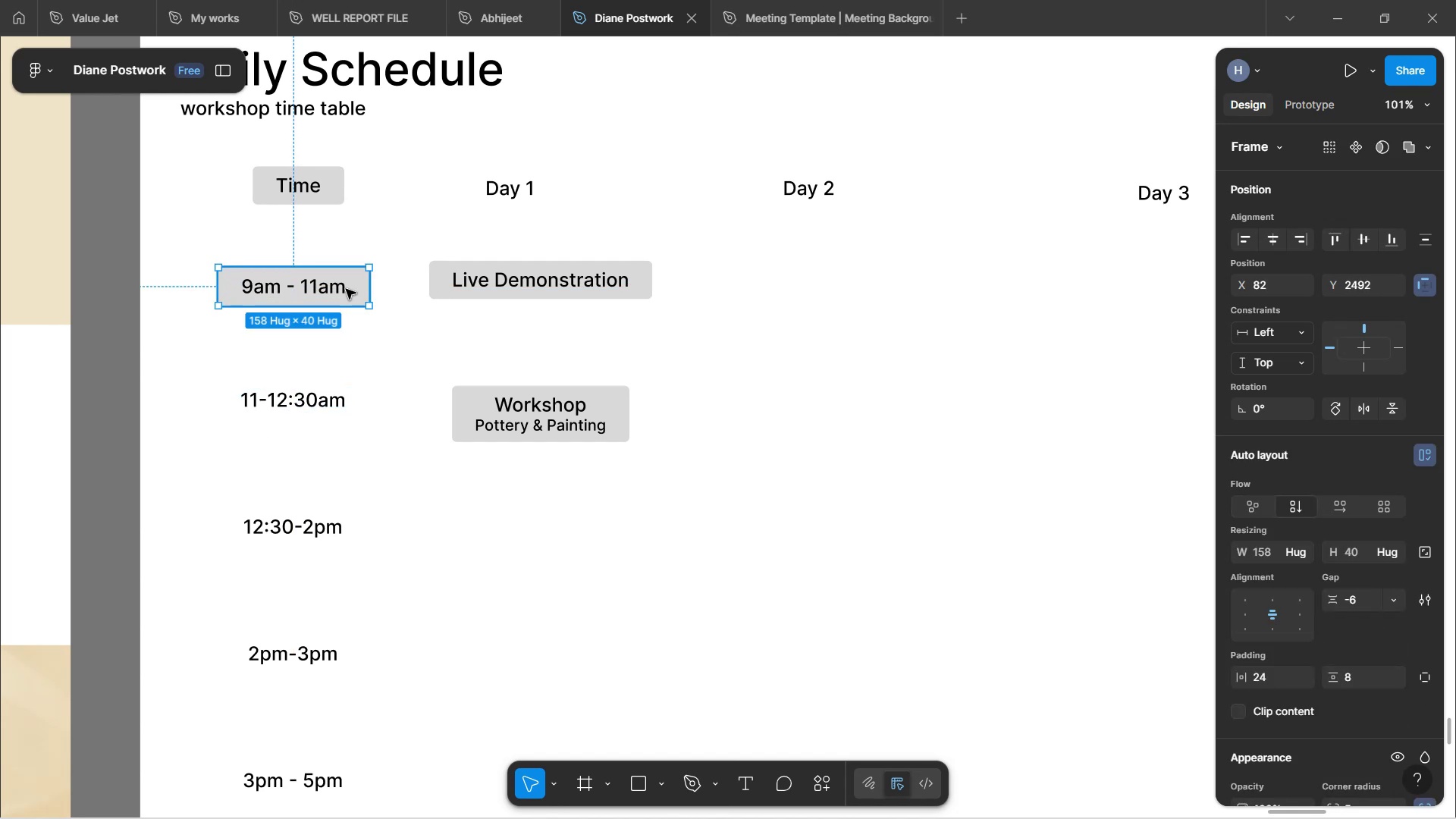 
hold_key(key=AltLeft, duration=1.3)
left_click_drag(start_coordinate=[346, 289], to_coordinate=[356, 350])
 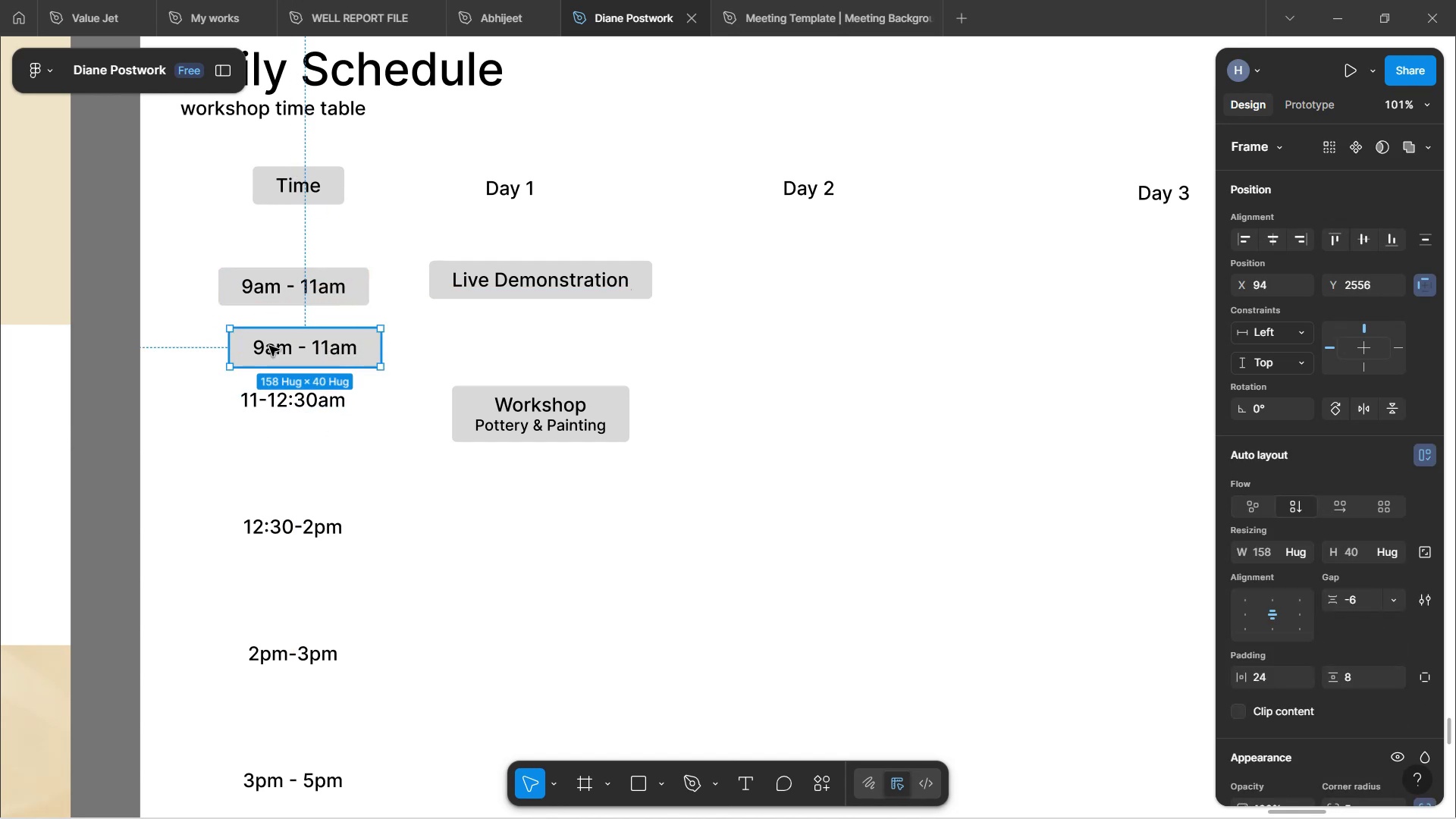 
double_click([270, 350])
 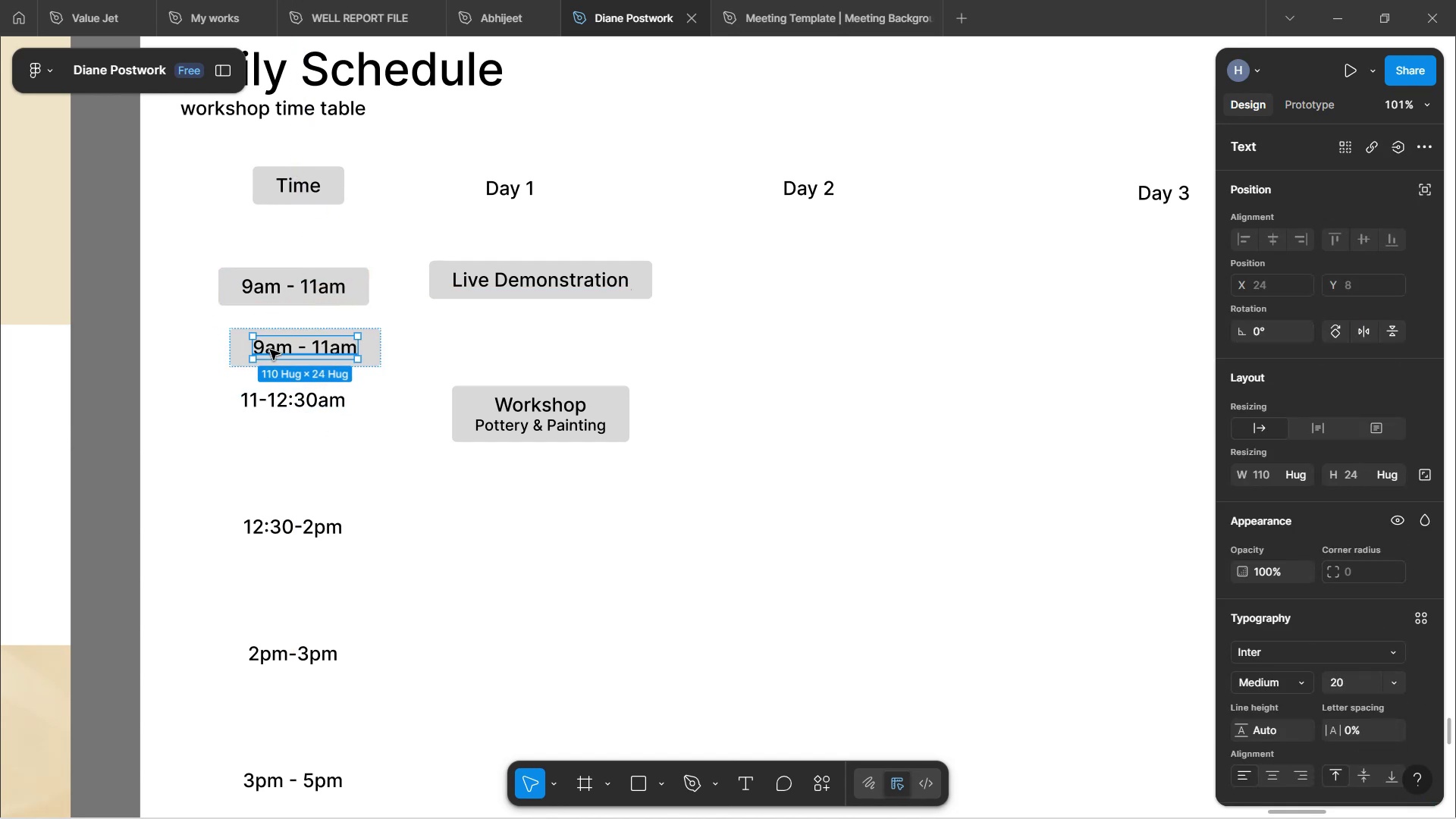 
double_click([270, 350])
 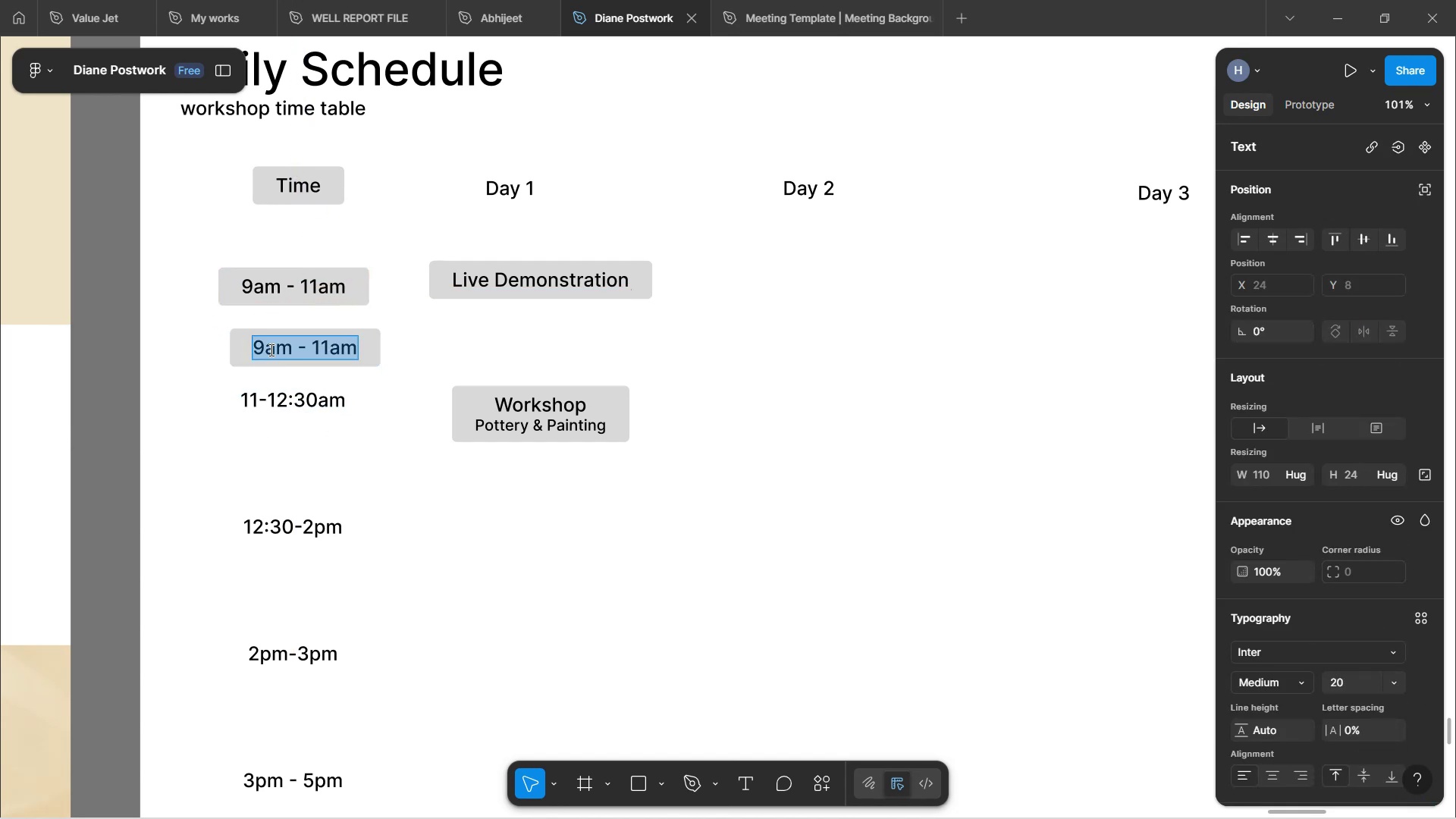 
type(11am - 12:30am)
 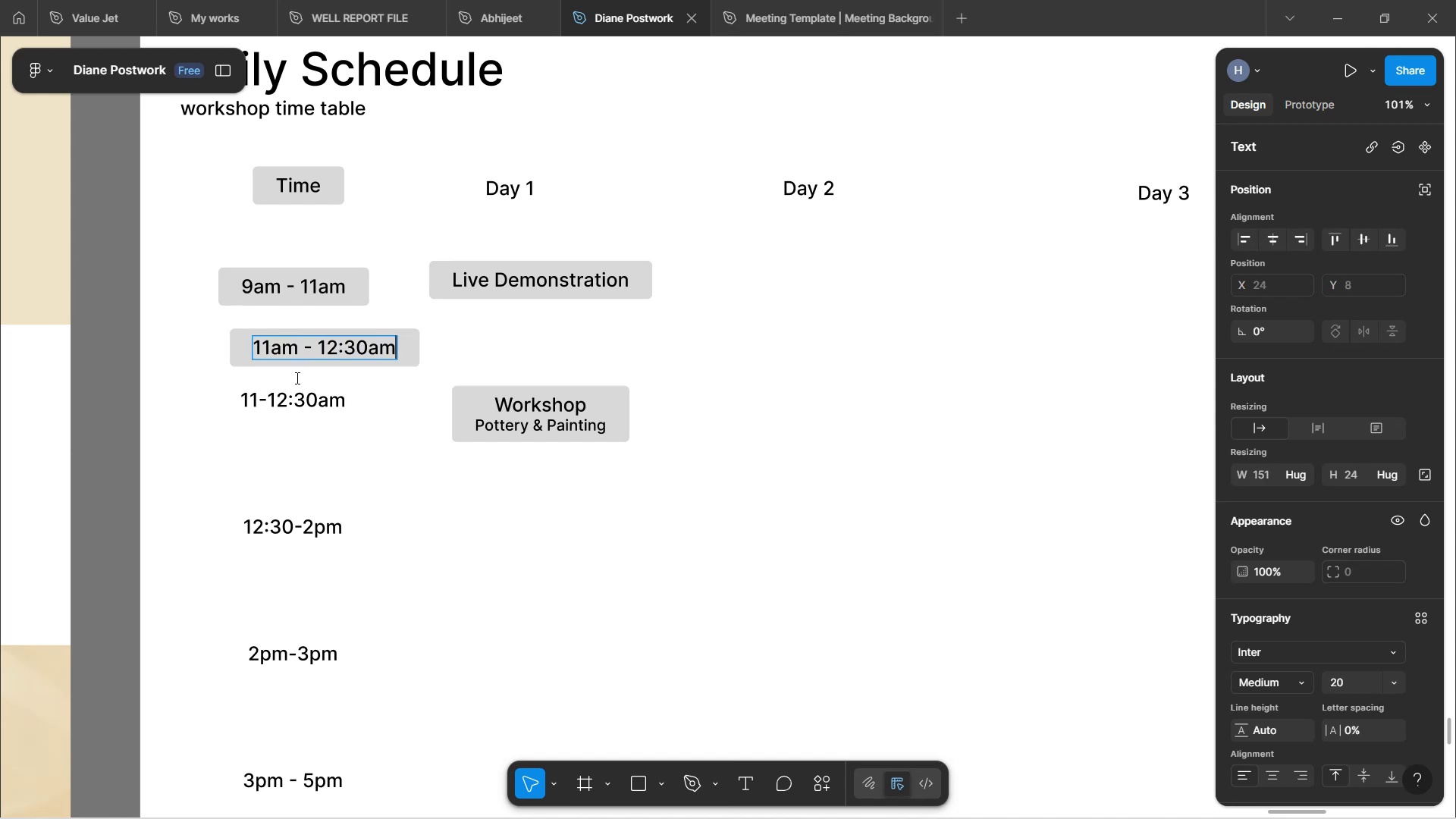 
left_click([344, 431])
 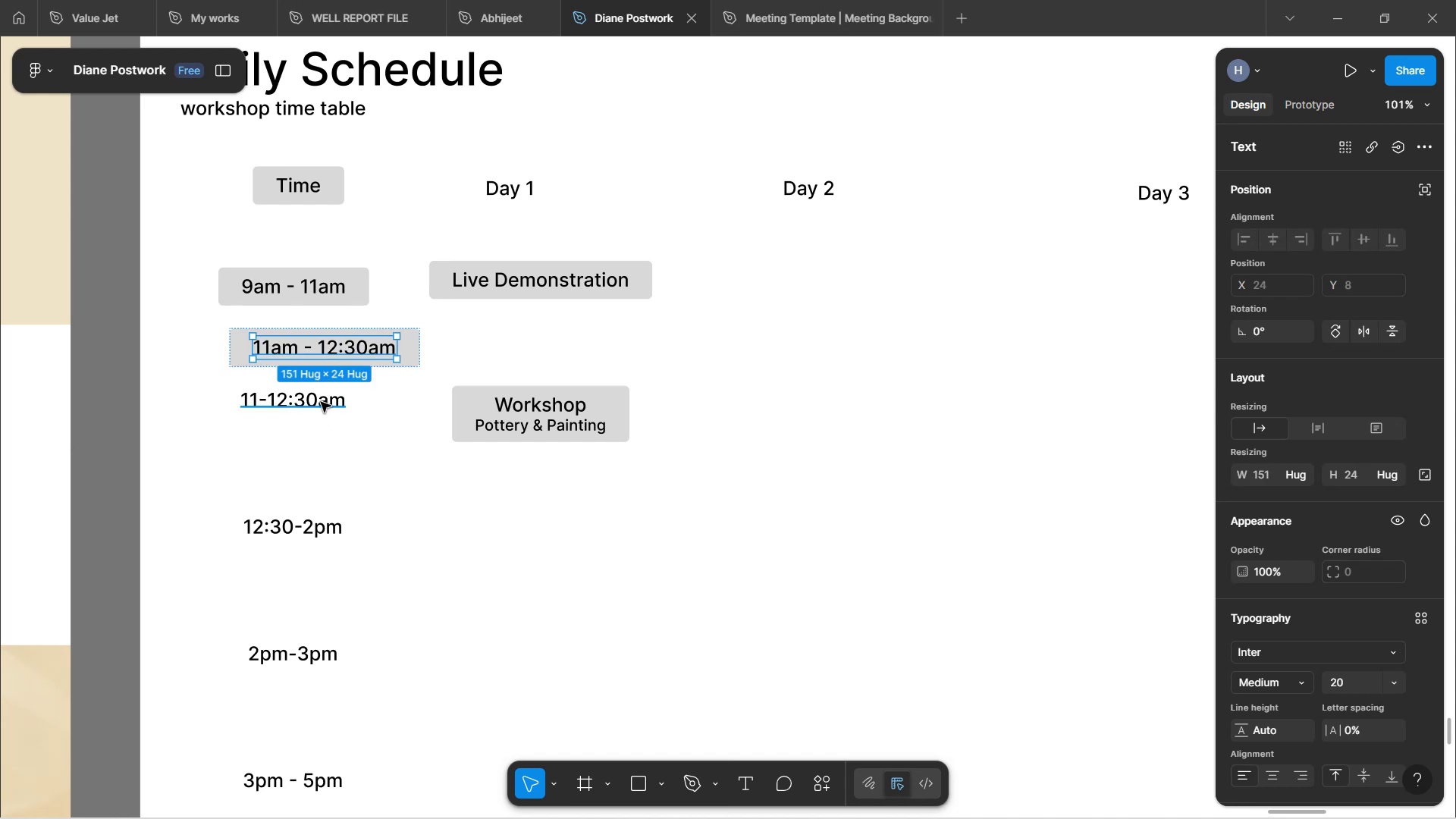 
left_click([322, 400])
 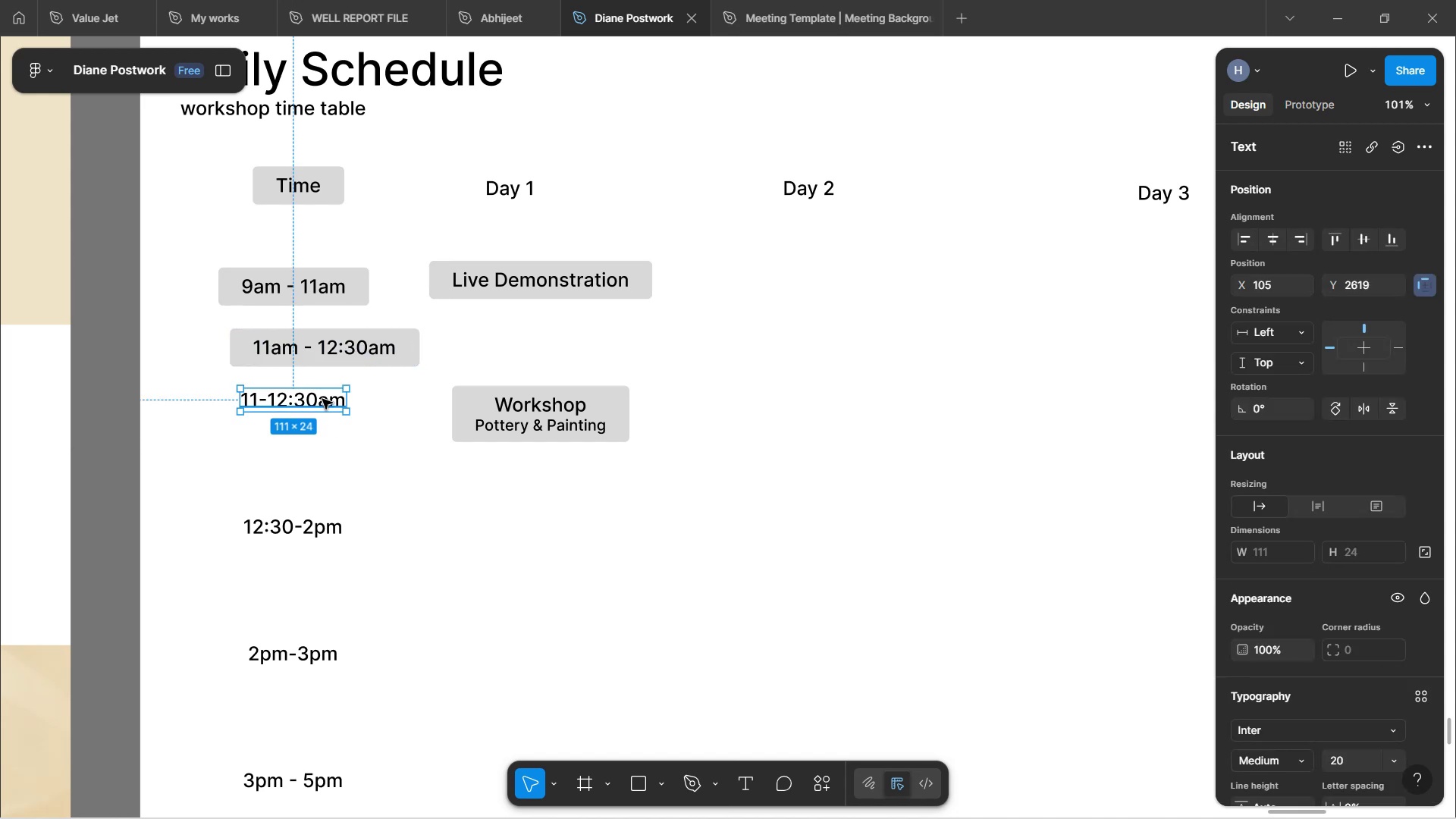 
key(Backspace)
 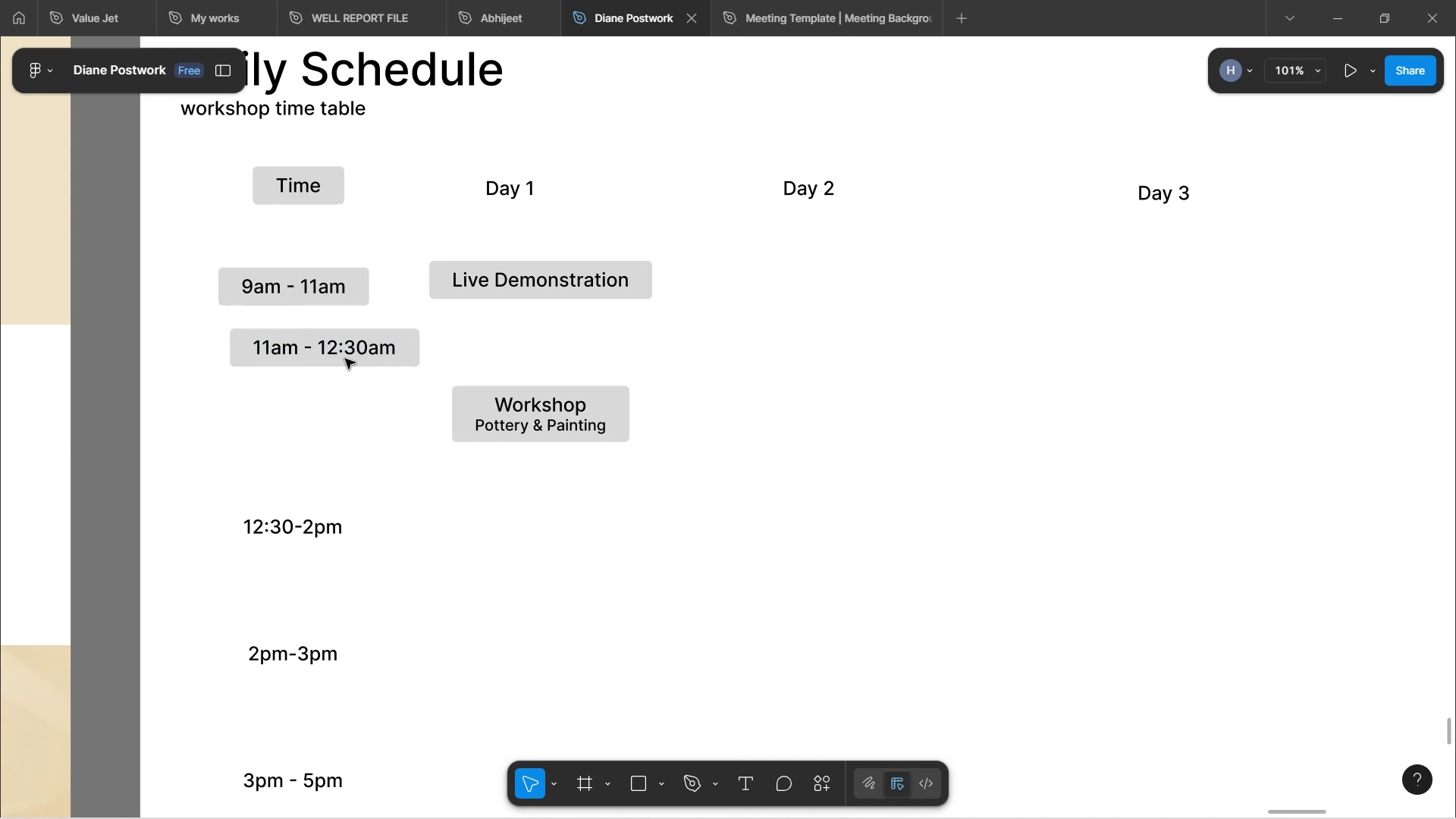 
left_click([351, 353])
 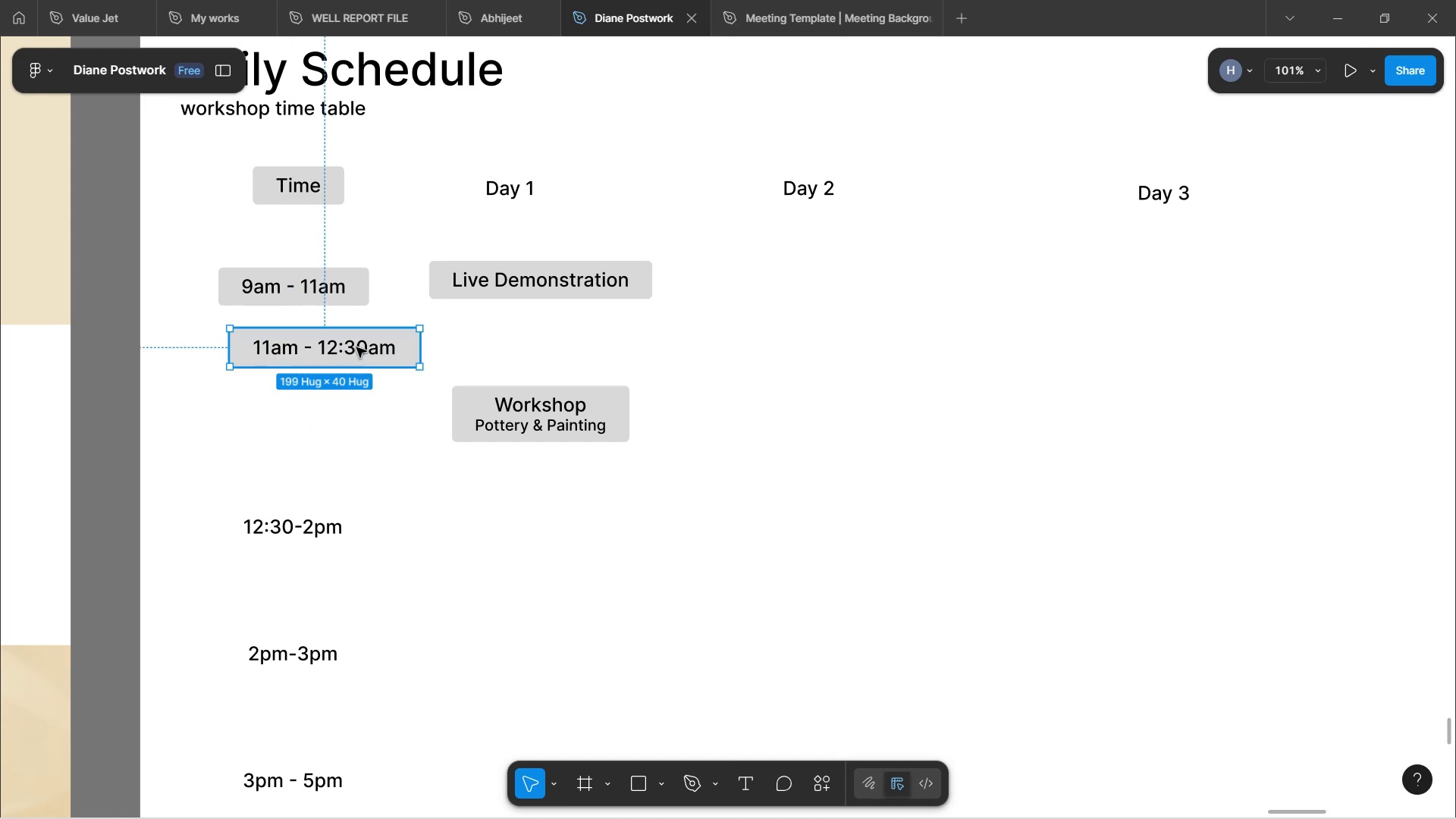 
left_click_drag(start_coordinate=[356, 347], to_coordinate=[339, 371])
 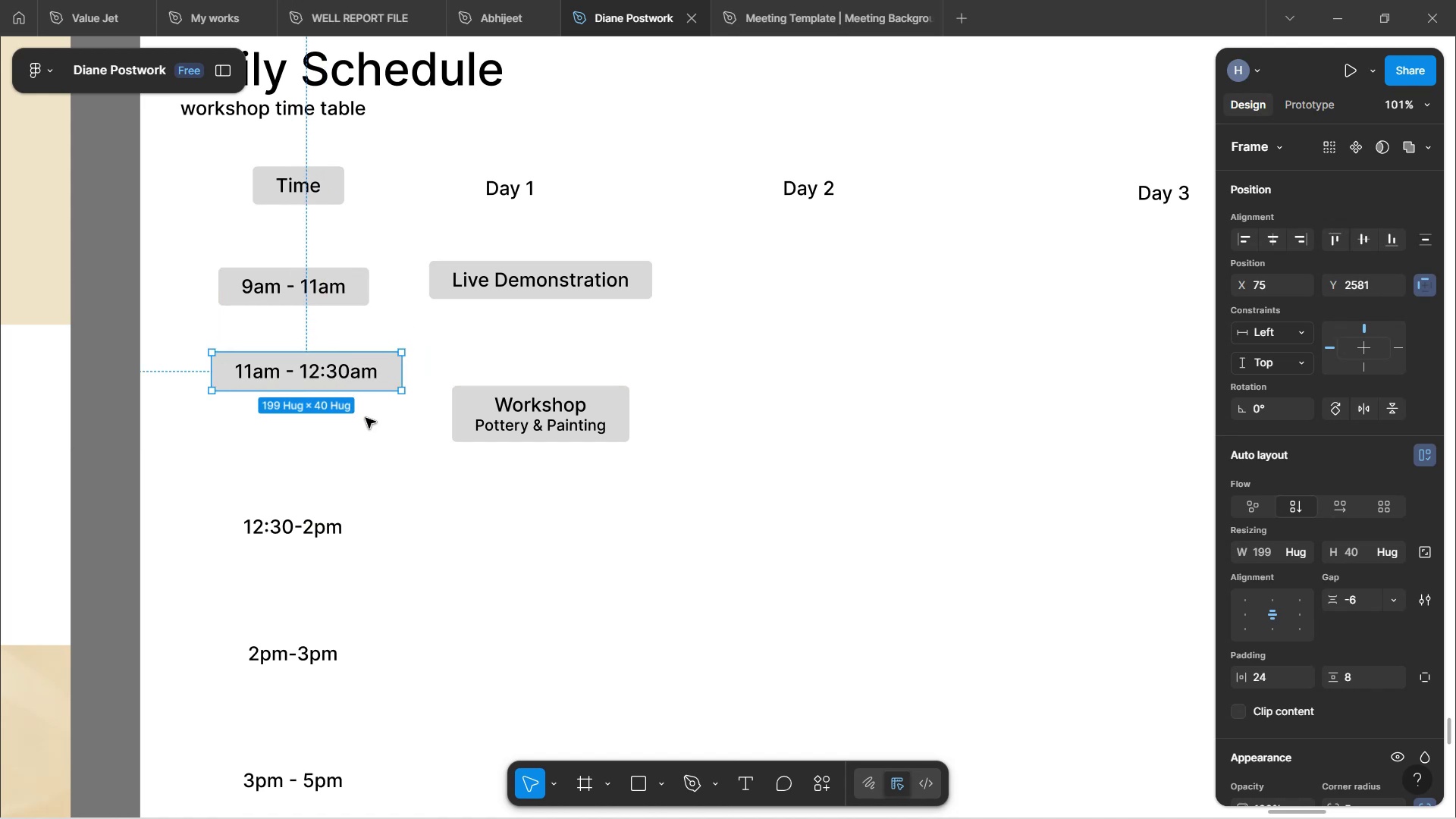 
left_click([366, 418])
 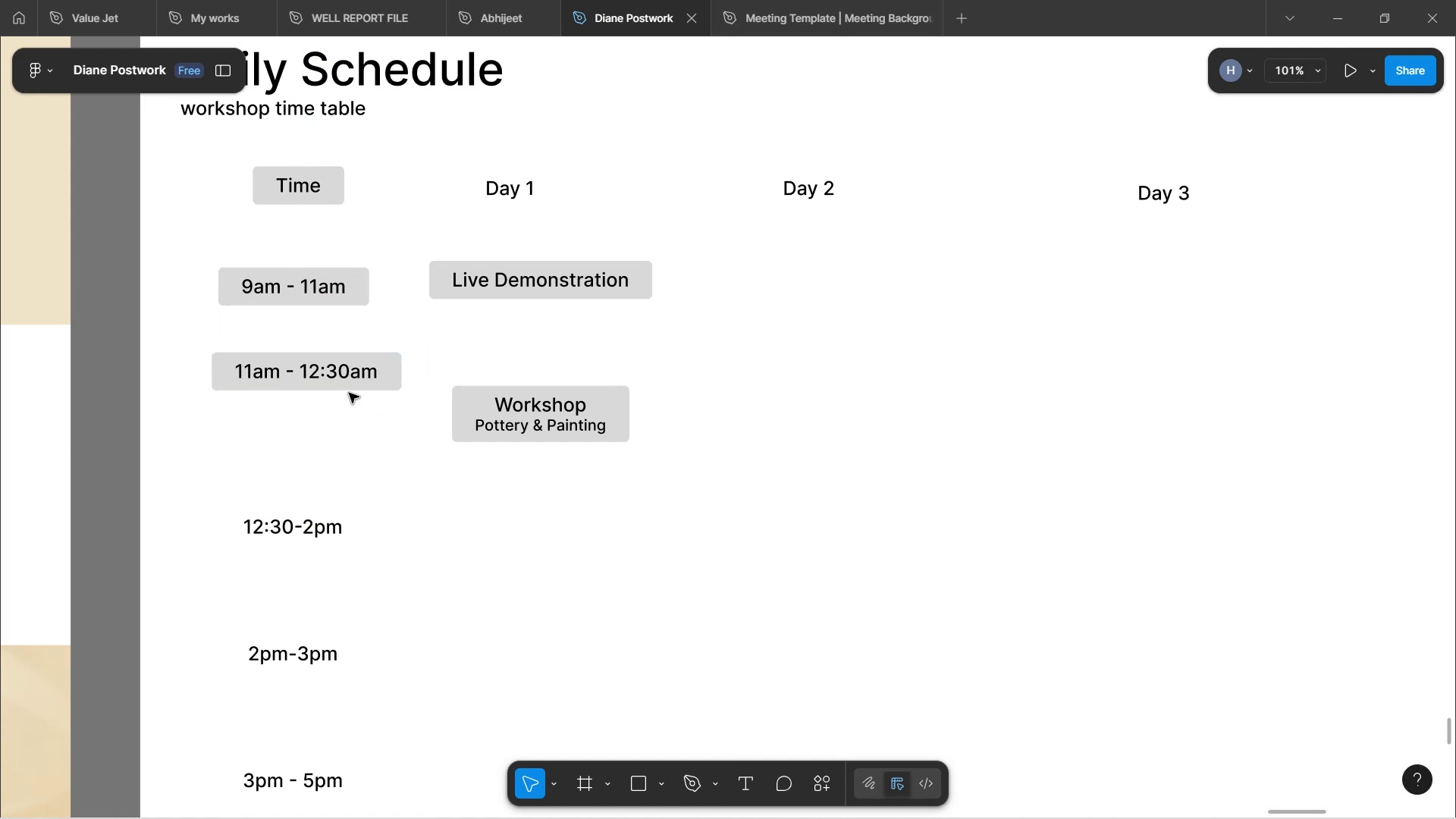 
left_click_drag(start_coordinate=[334, 388], to_coordinate=[336, 402])
 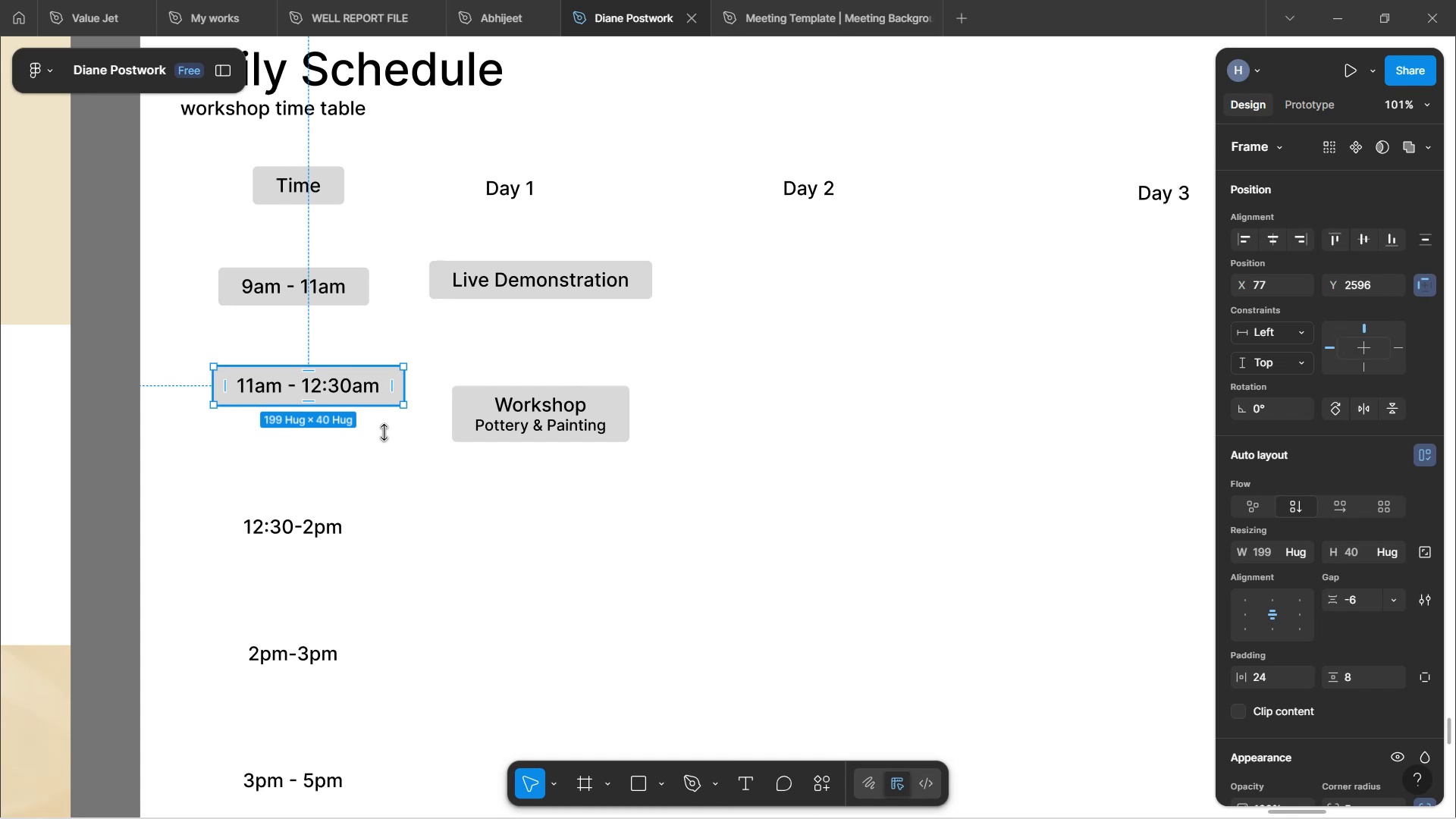 
left_click([412, 449])
 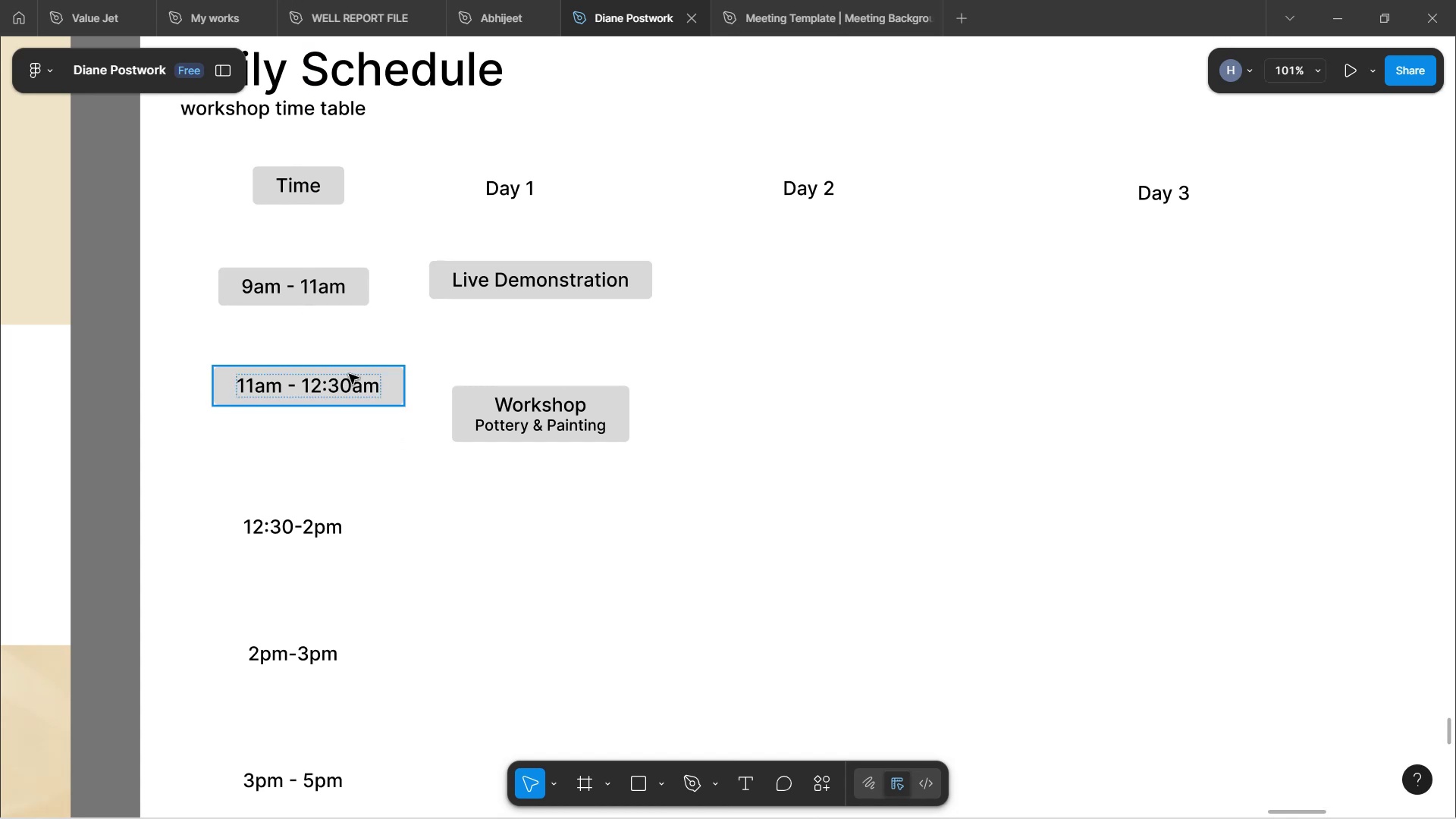 
left_click([360, 380])
 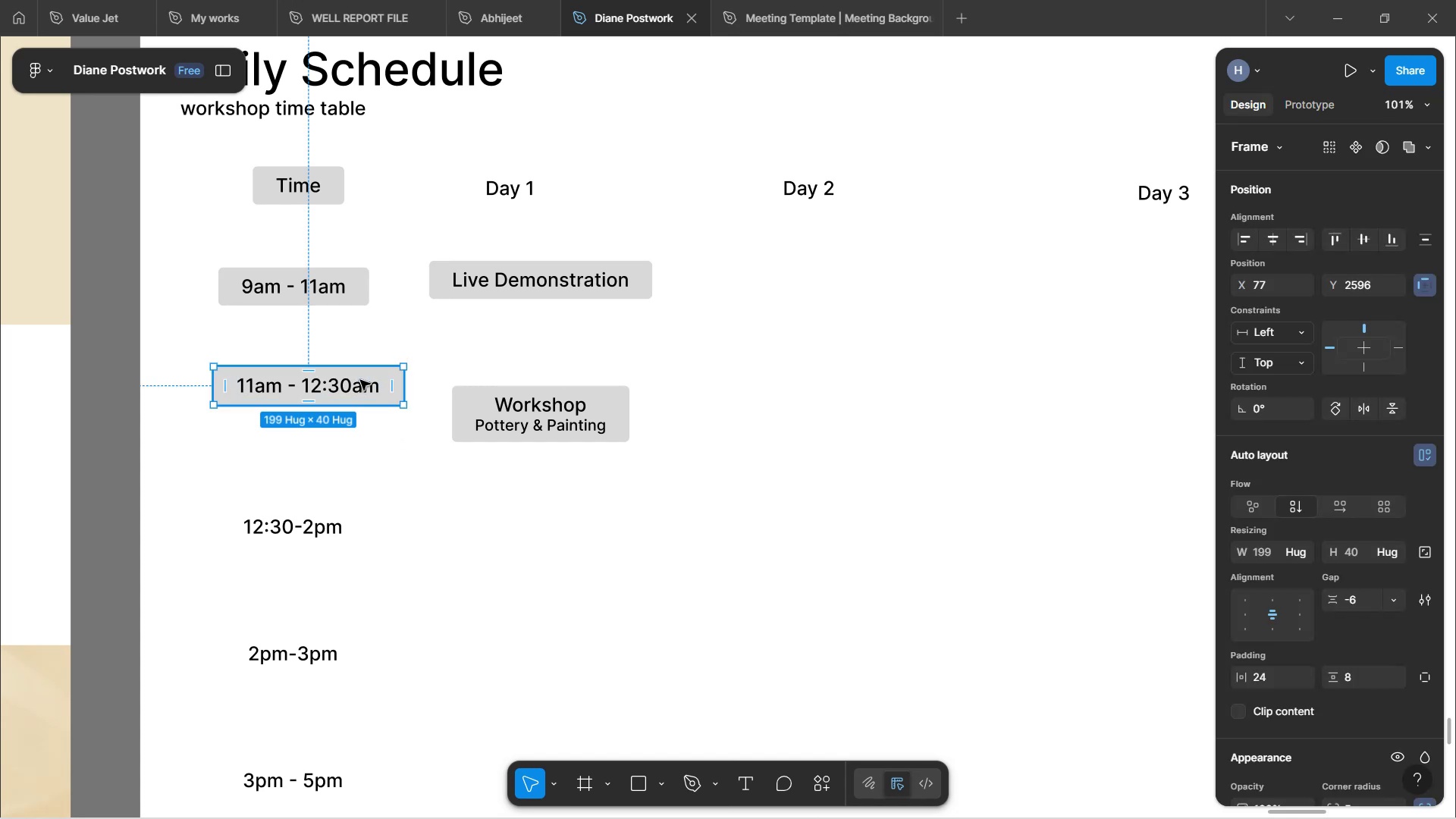 
hold_key(key=AltLeft, duration=1.28)
left_click_drag(start_coordinate=[361, 385], to_coordinate=[366, 463])
 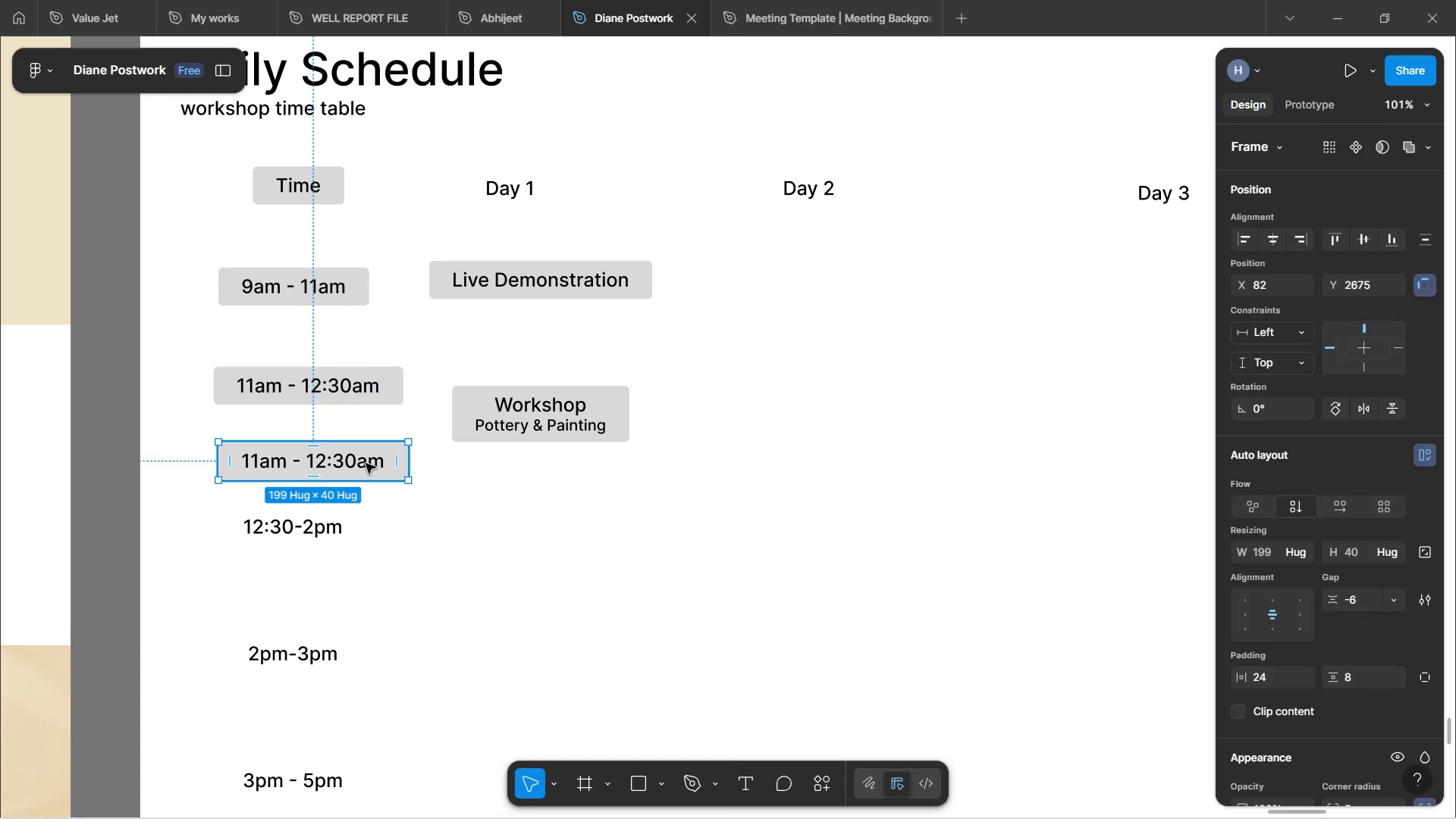 
double_click([366, 463])
 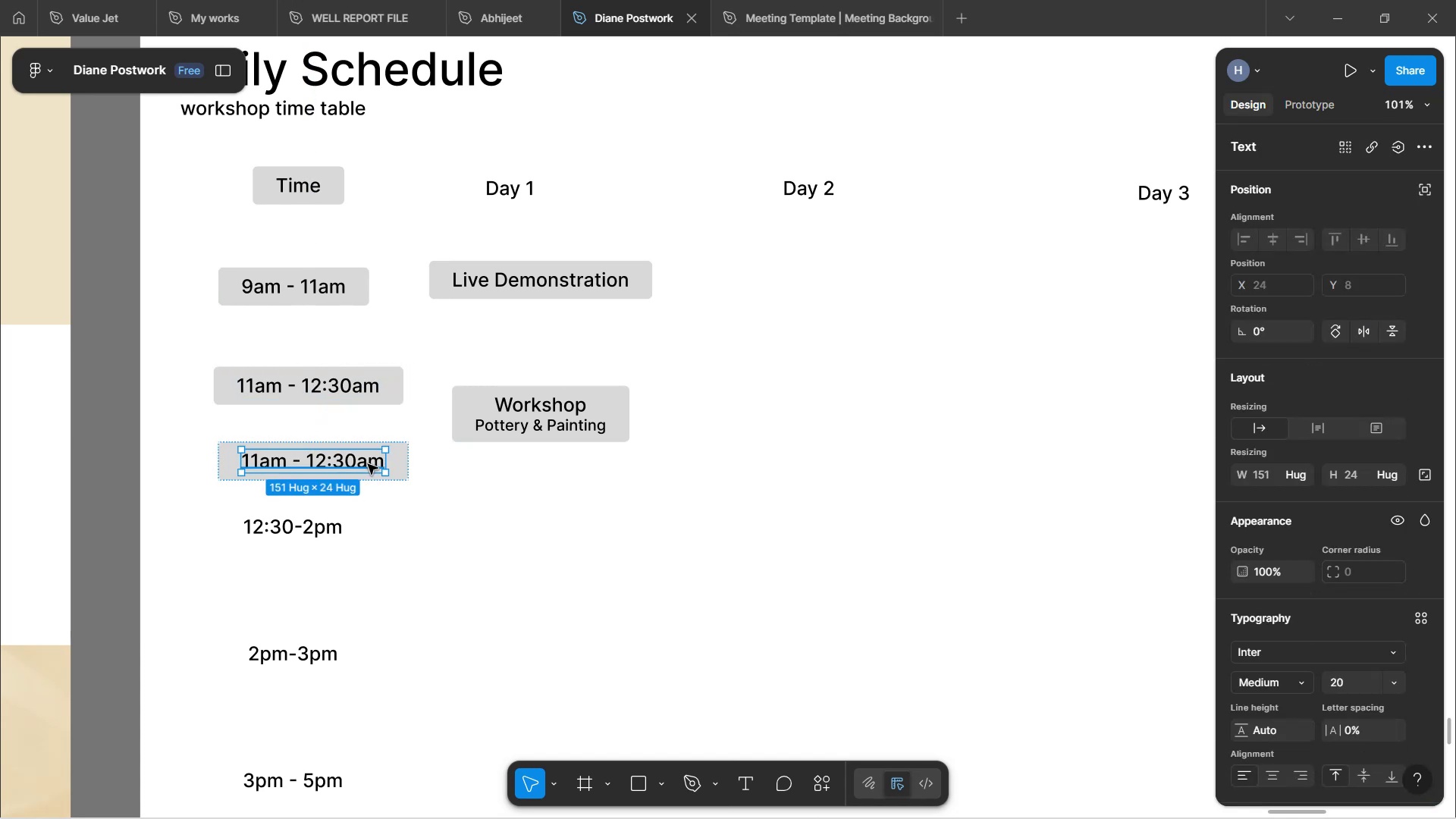 
double_click([368, 464])
 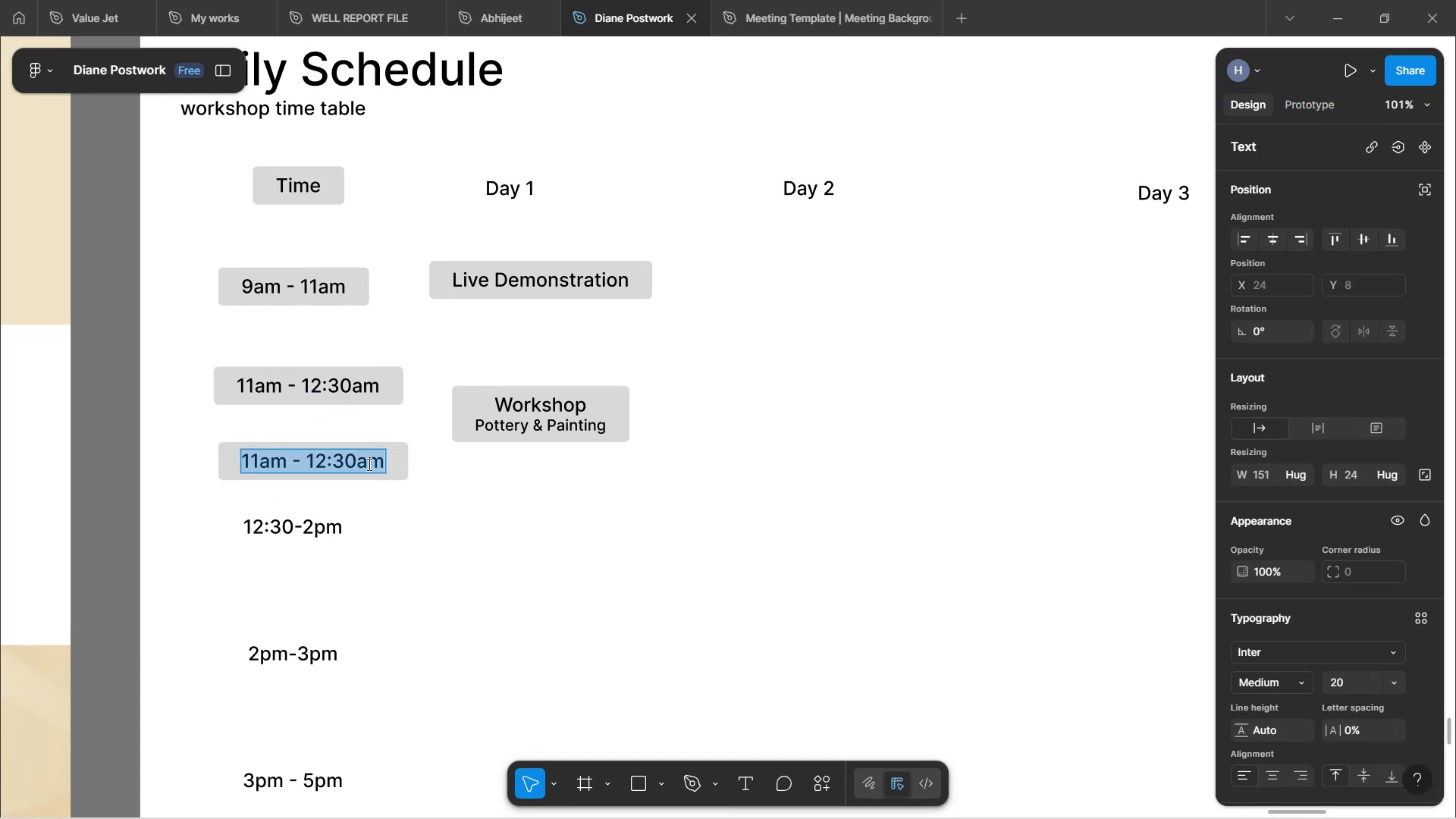 
type(12:30am - )
 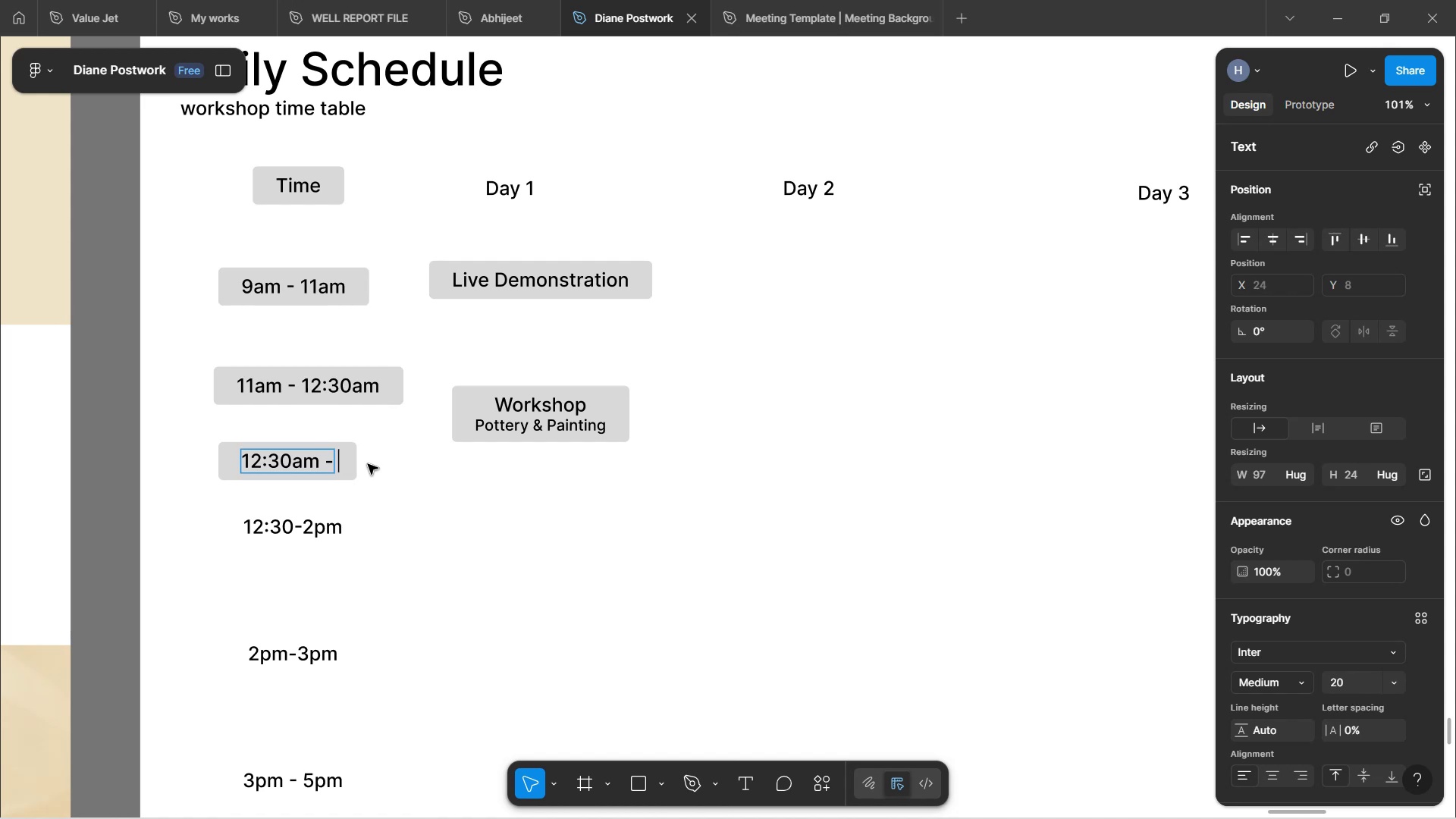 
type(2pm)
 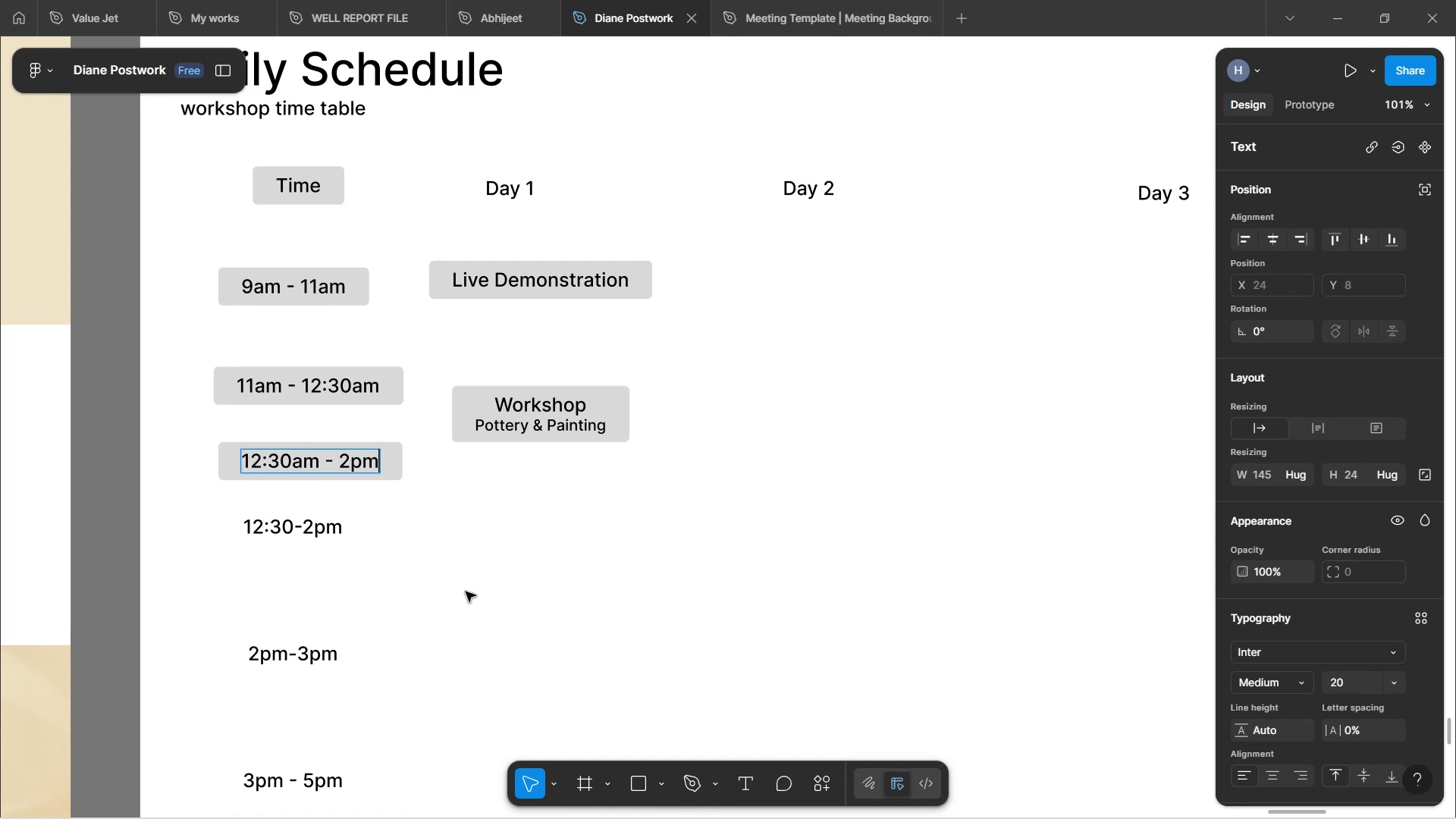 
double_click([466, 592])
 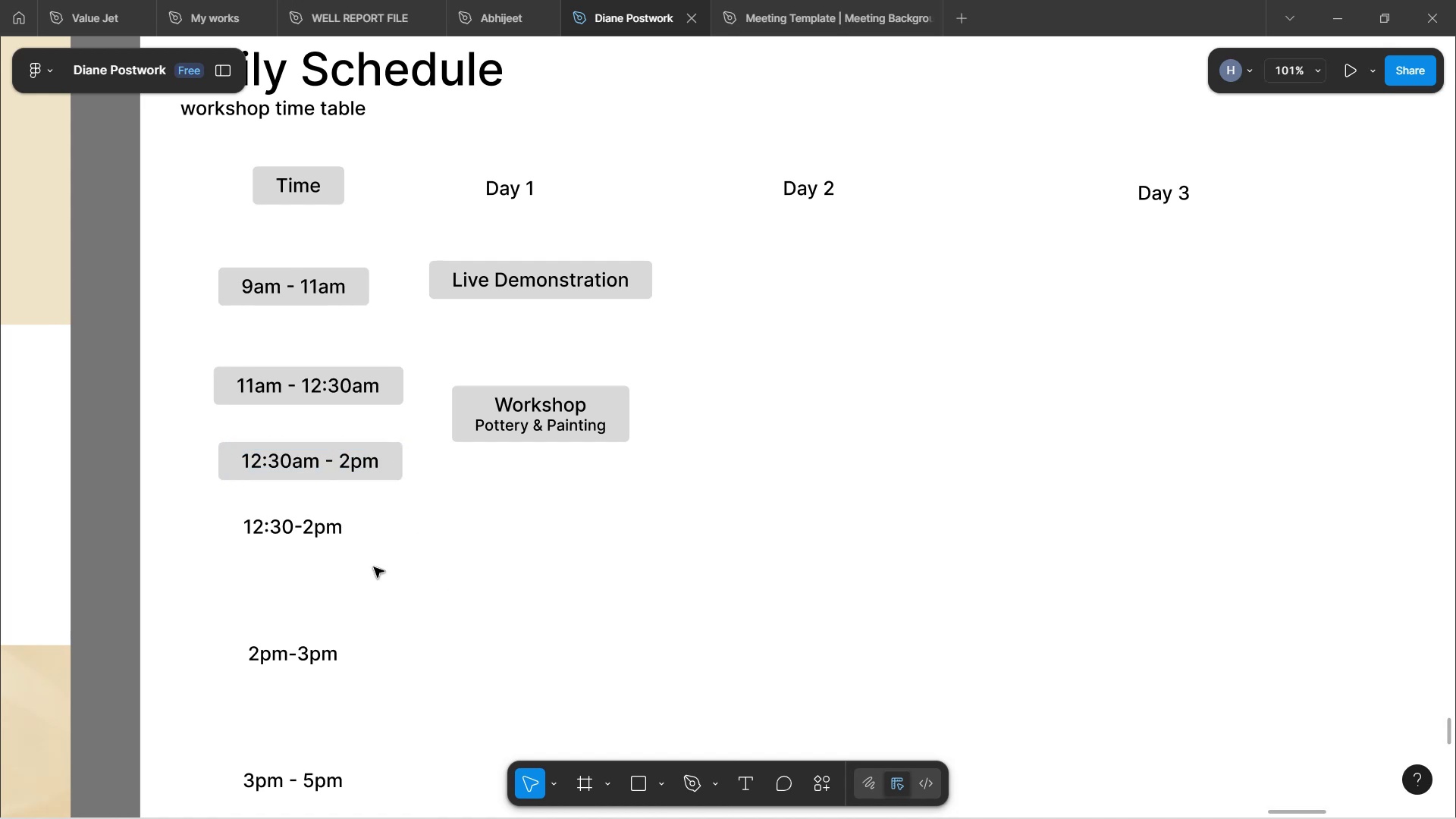 
left_click([281, 531])
 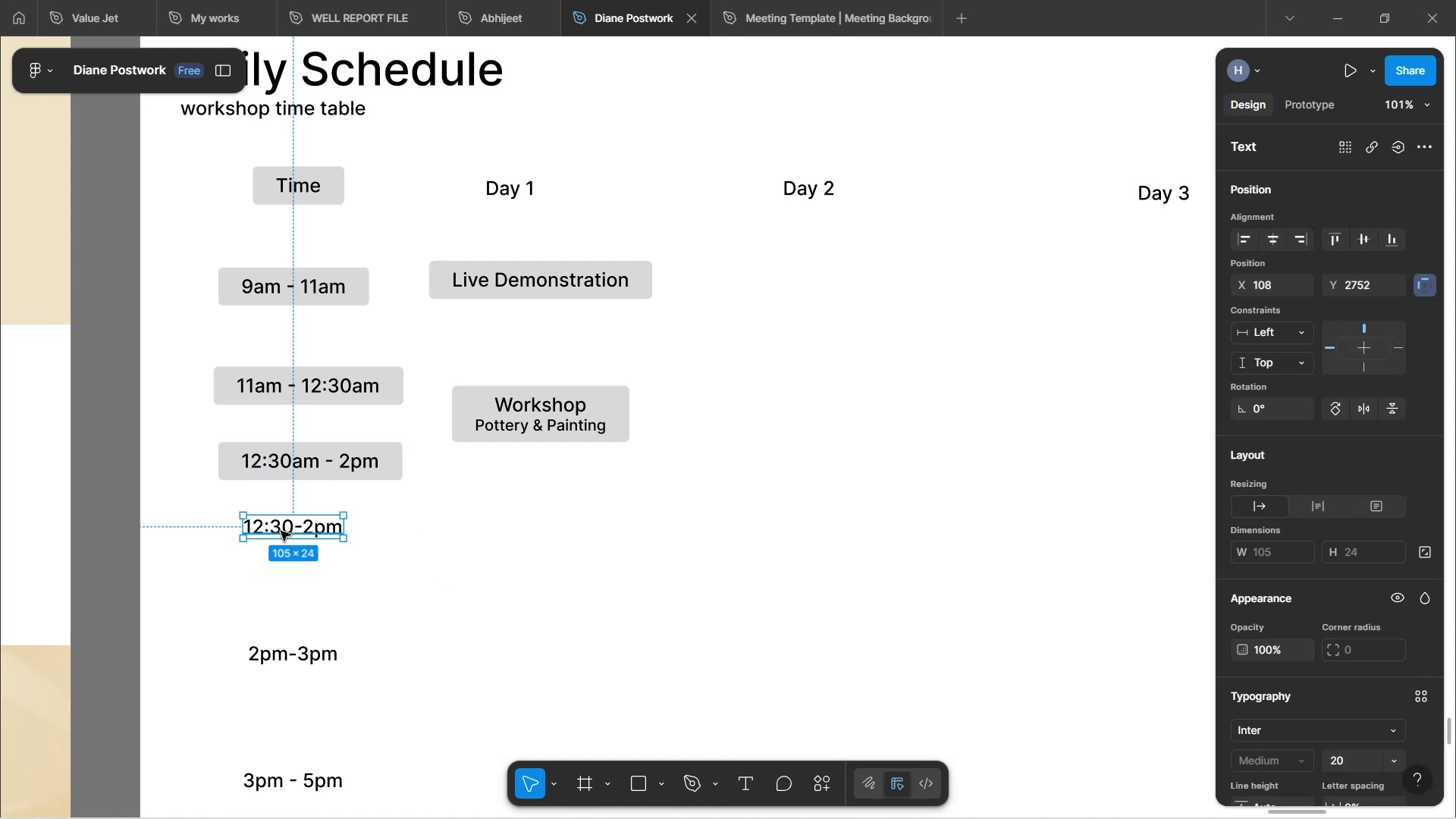 
key(Backspace)
 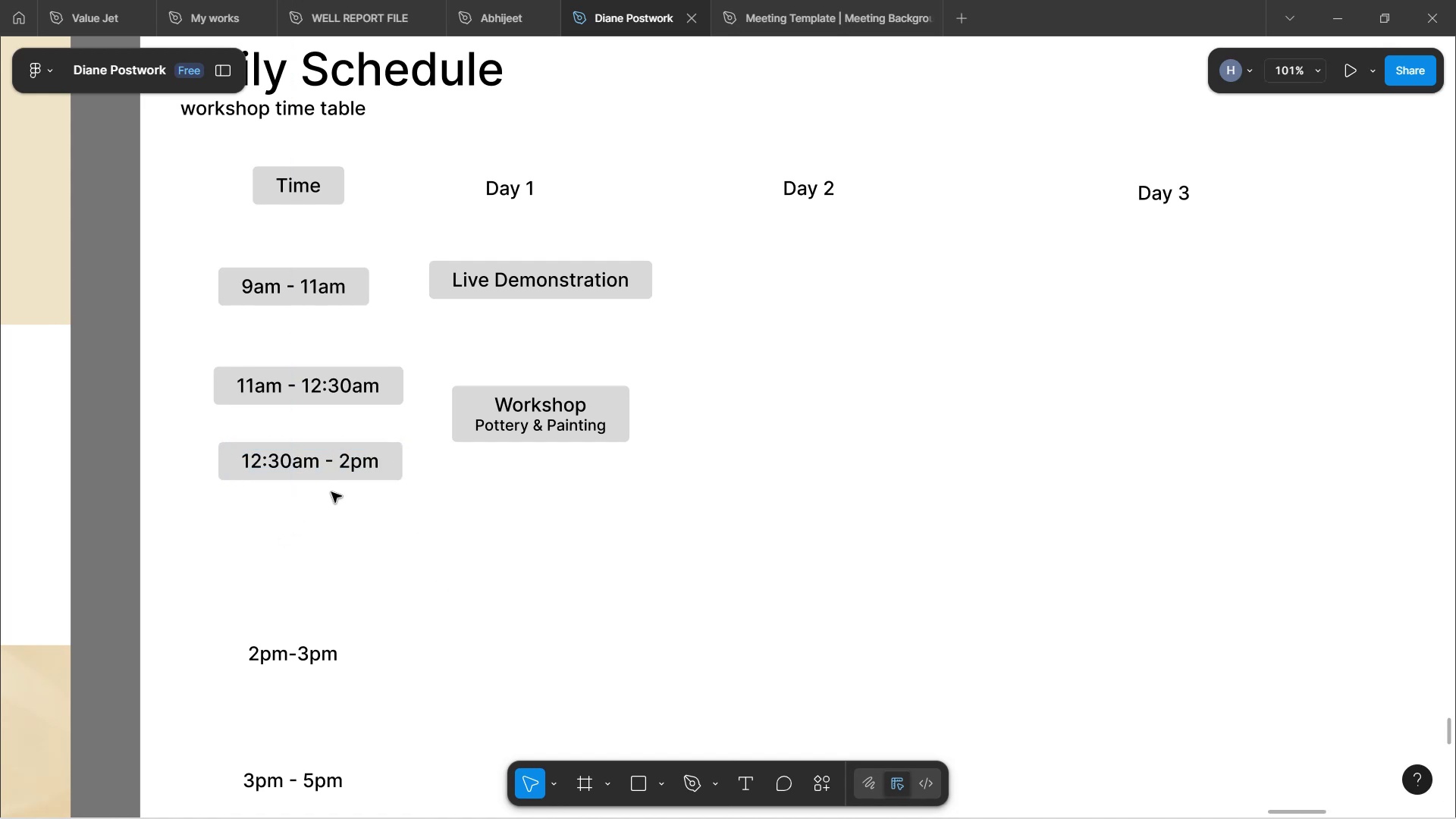 
left_click([340, 471])
 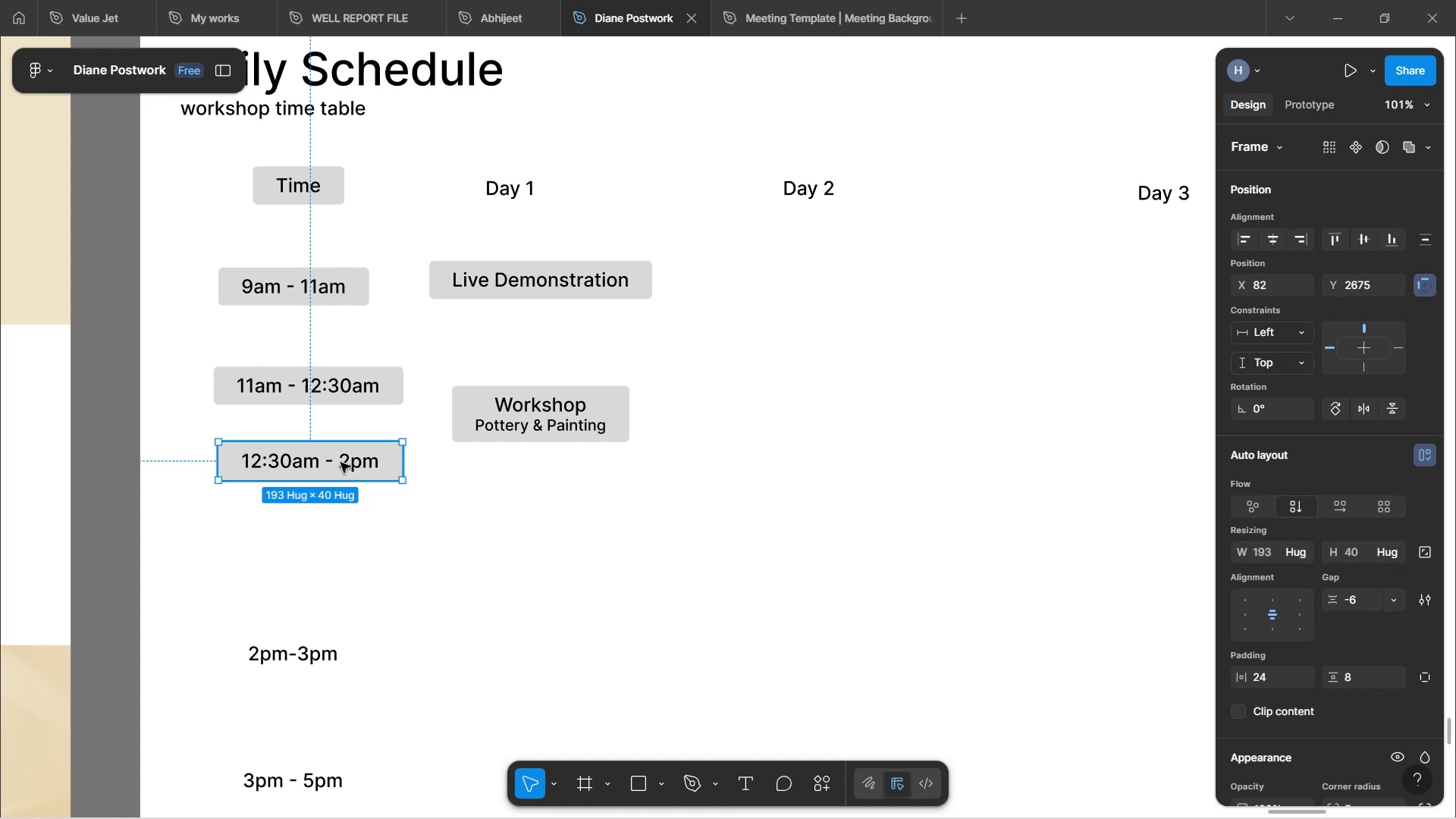 
left_click_drag(start_coordinate=[340, 463], to_coordinate=[343, 498])
 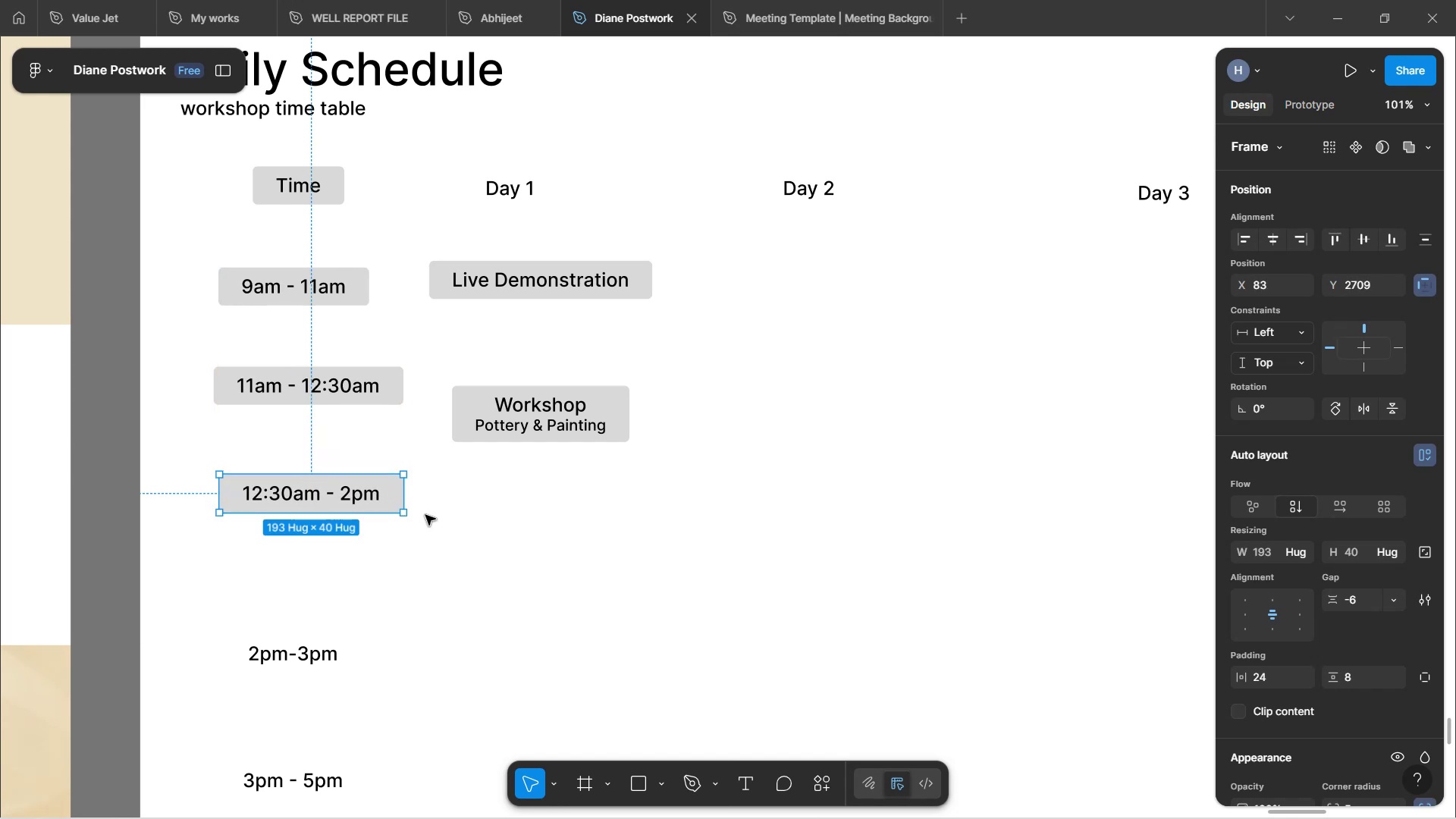 
left_click([433, 519])
 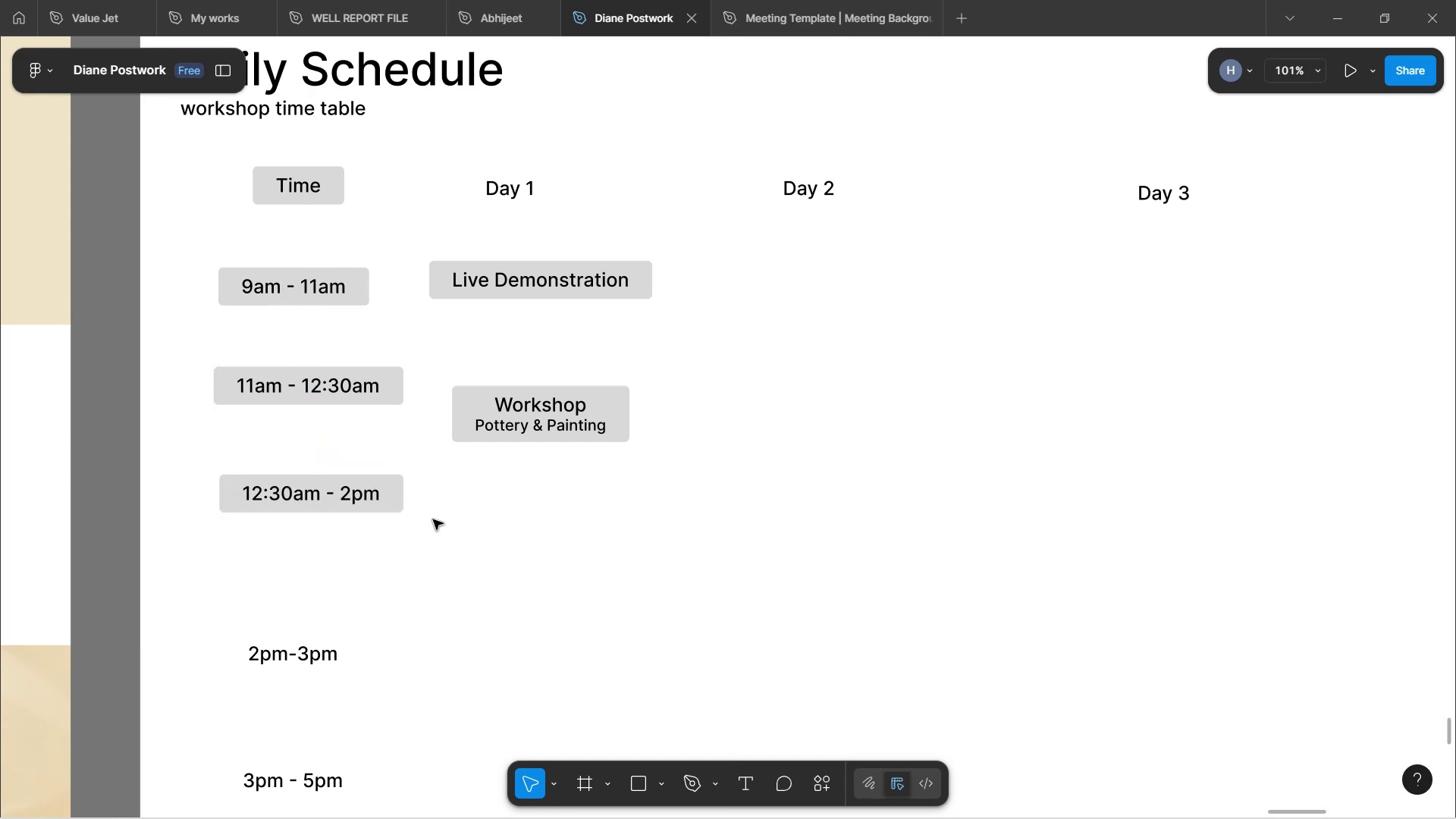 
scroll: coordinate [433, 519], scroll_direction: down, amount: 5.0
 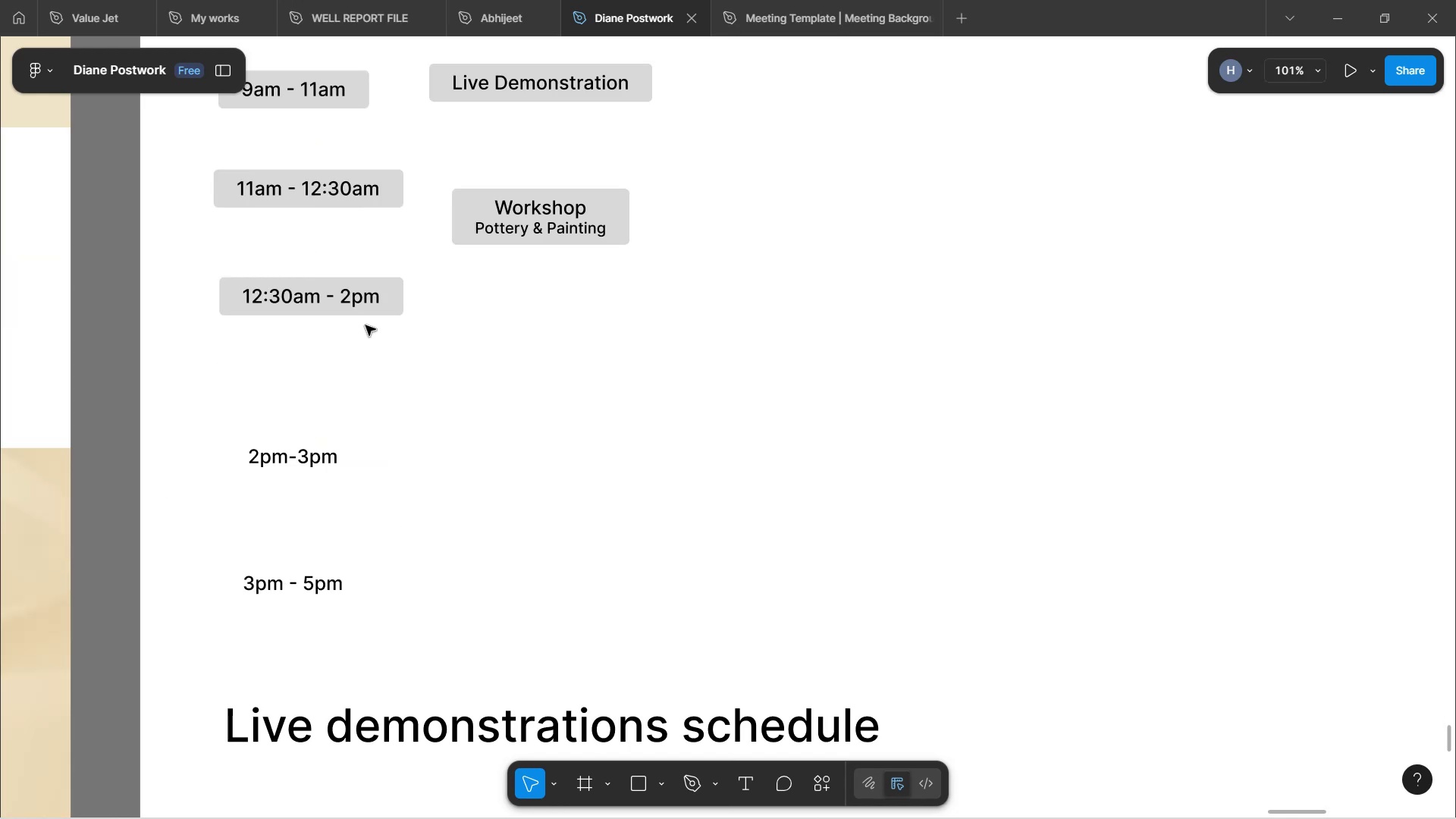 
left_click([349, 297])
 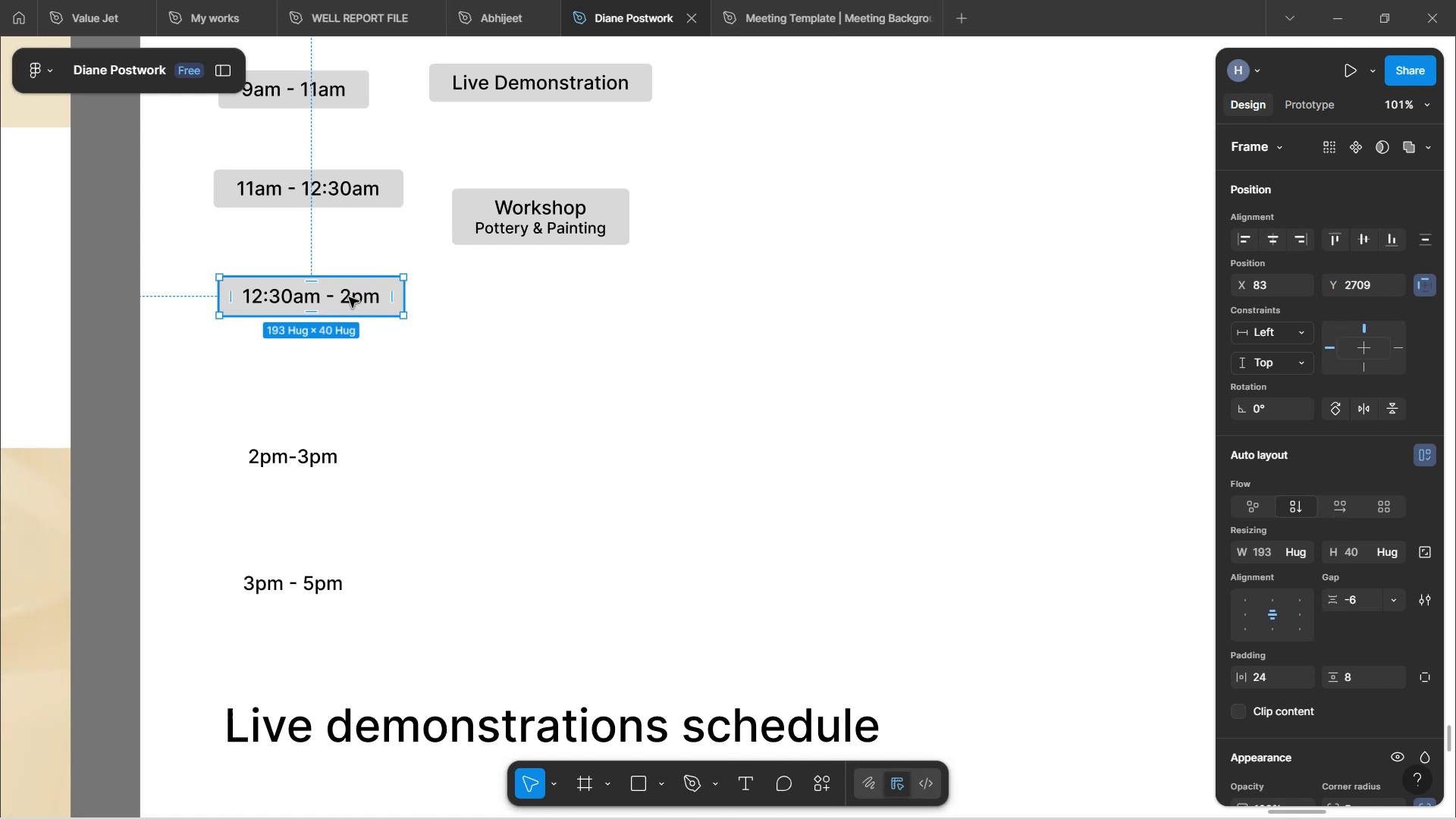 
hold_key(key=AltLeft, duration=1.52)
left_click_drag(start_coordinate=[349, 297], to_coordinate=[344, 397])
 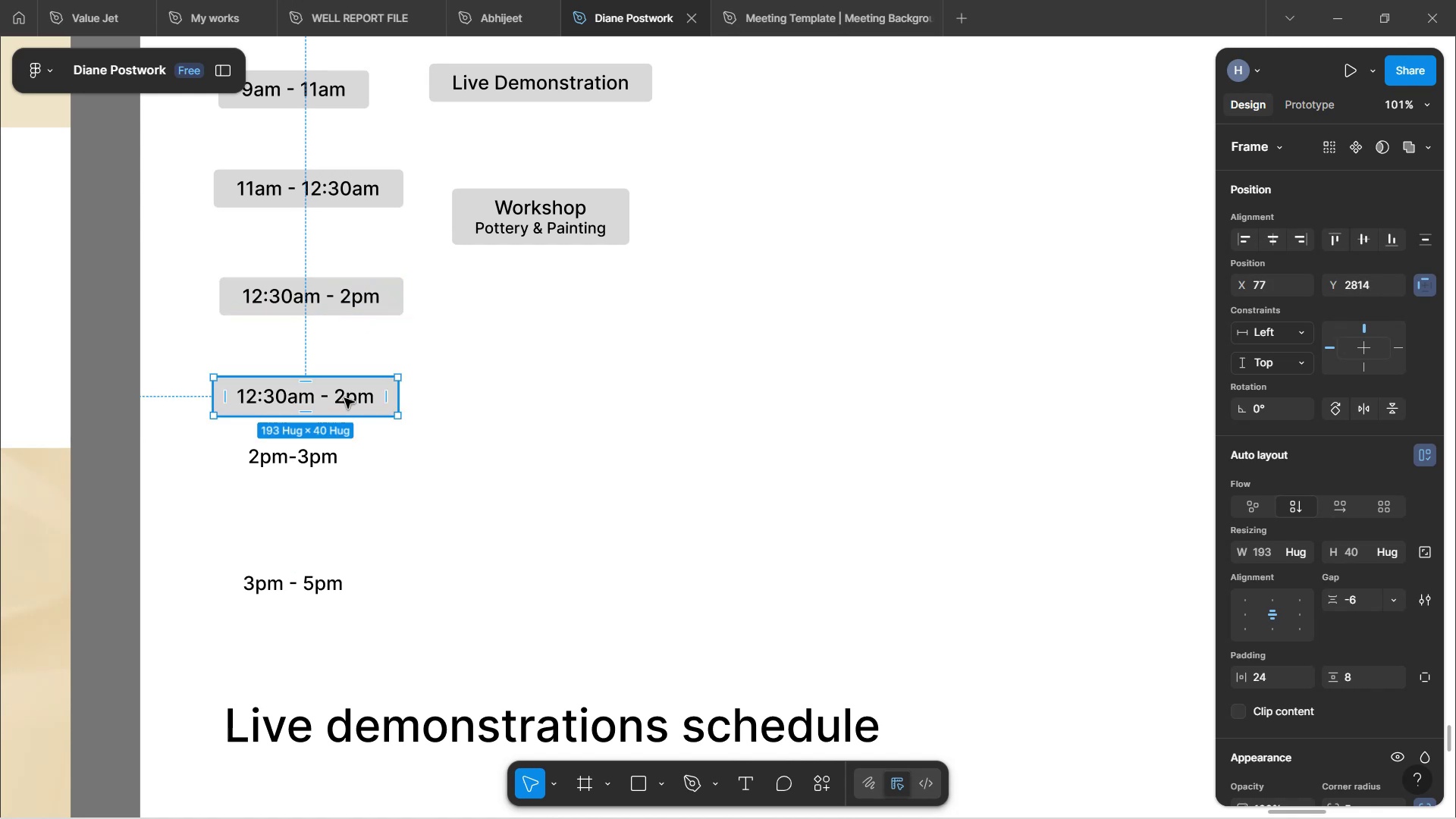 
double_click([344, 398])
 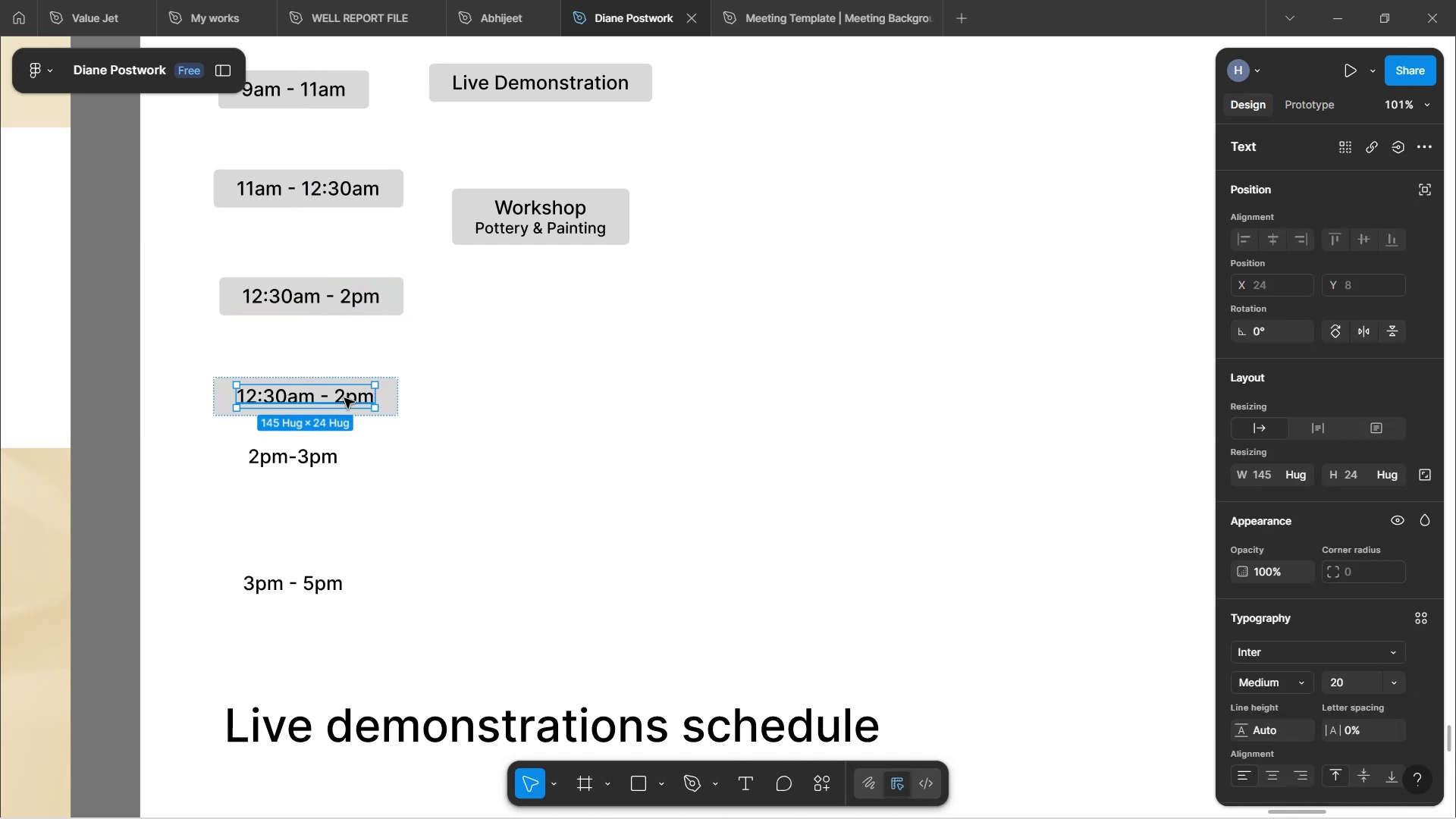 
double_click([344, 398])
 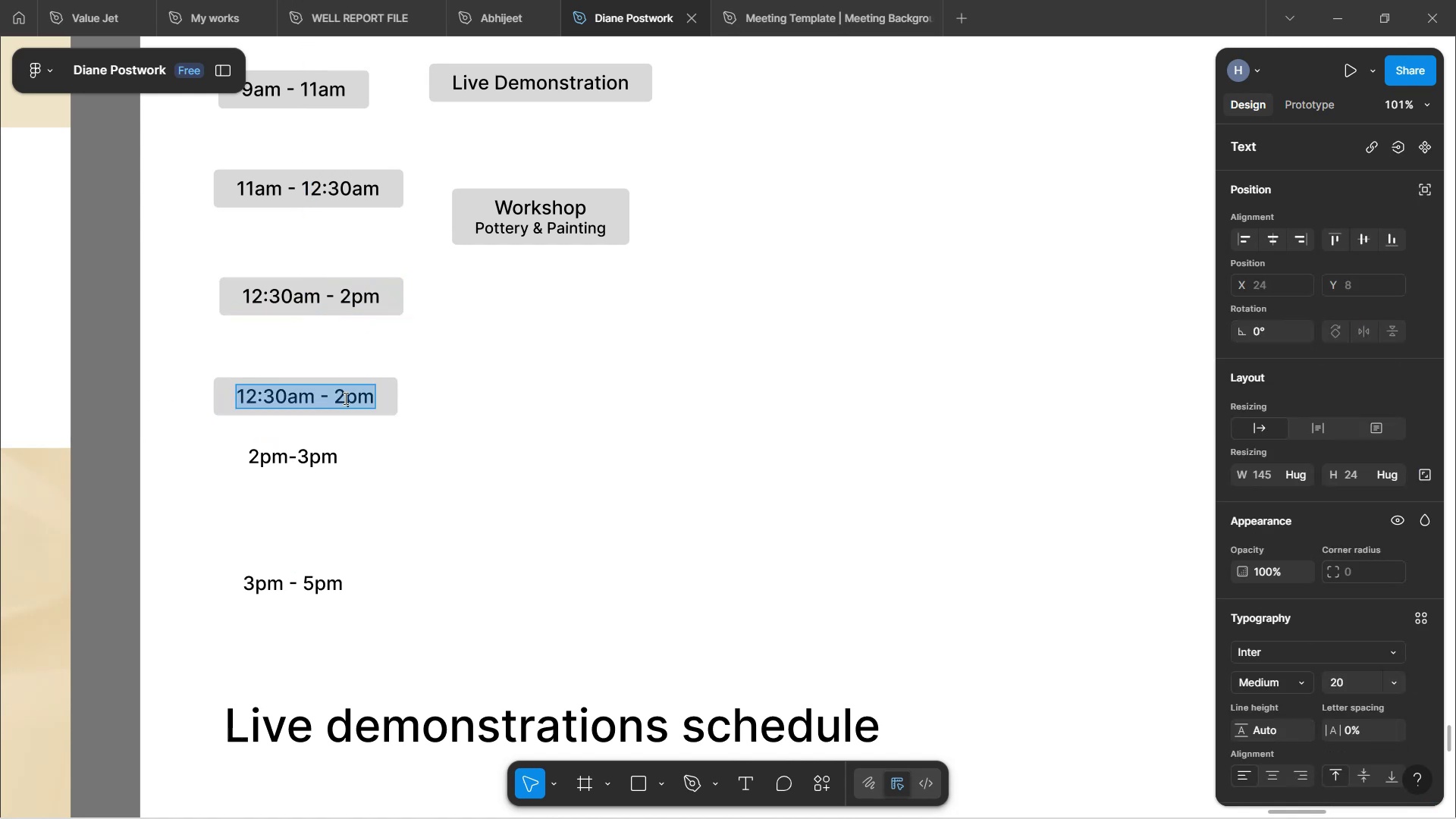 
type(2pm - 3pm)
 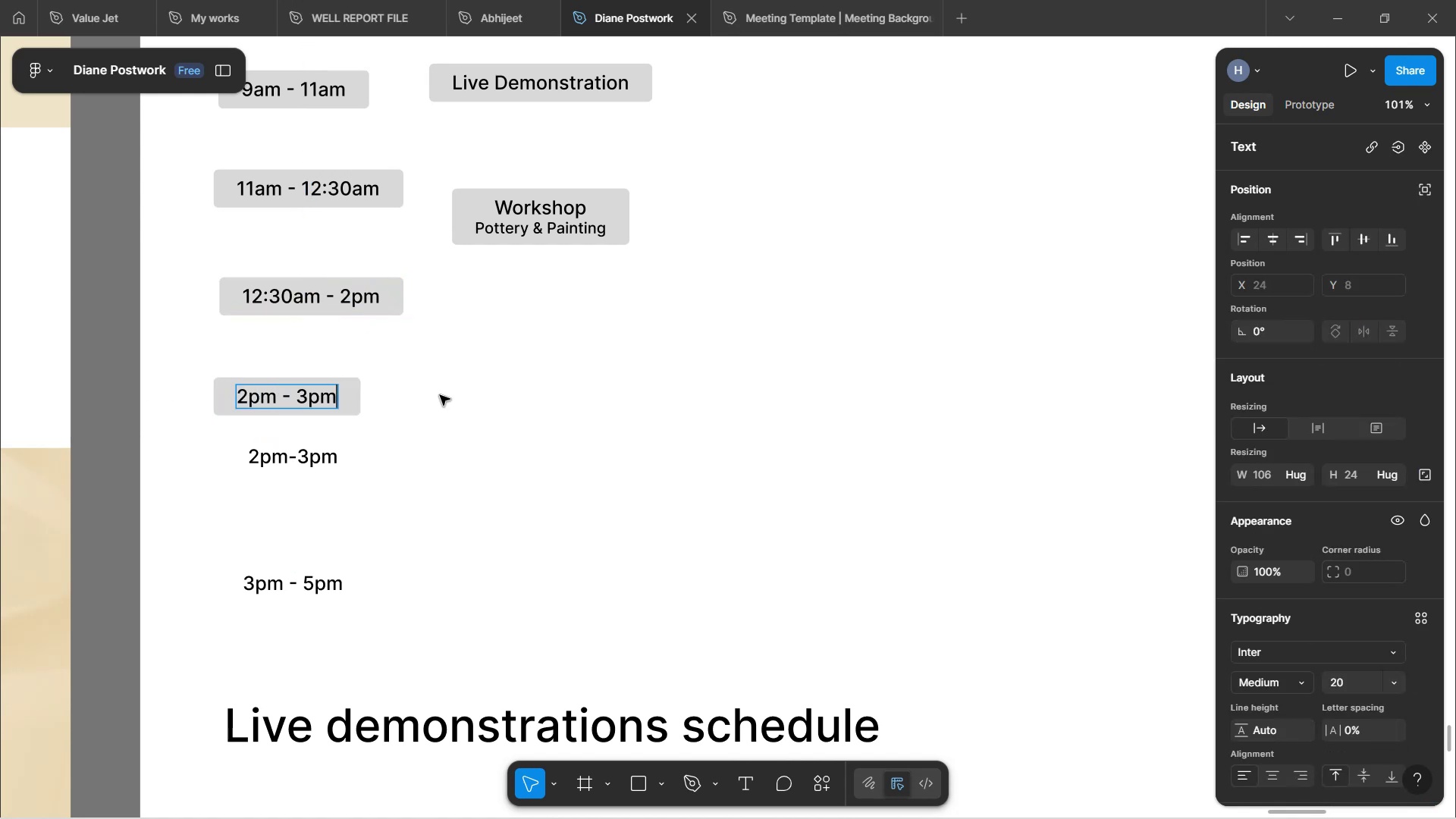 
double_click([441, 394])
 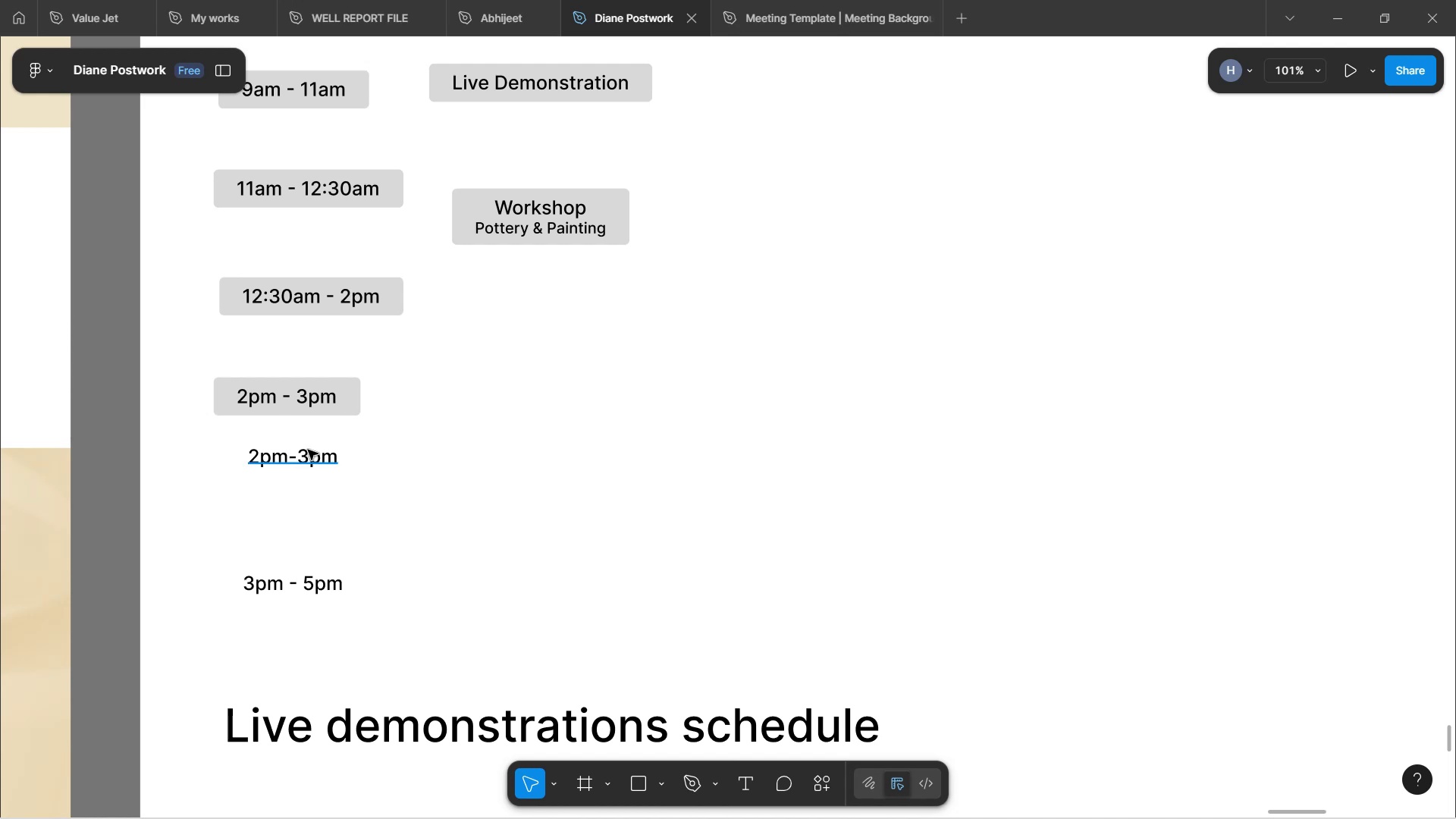 
left_click([309, 454])
 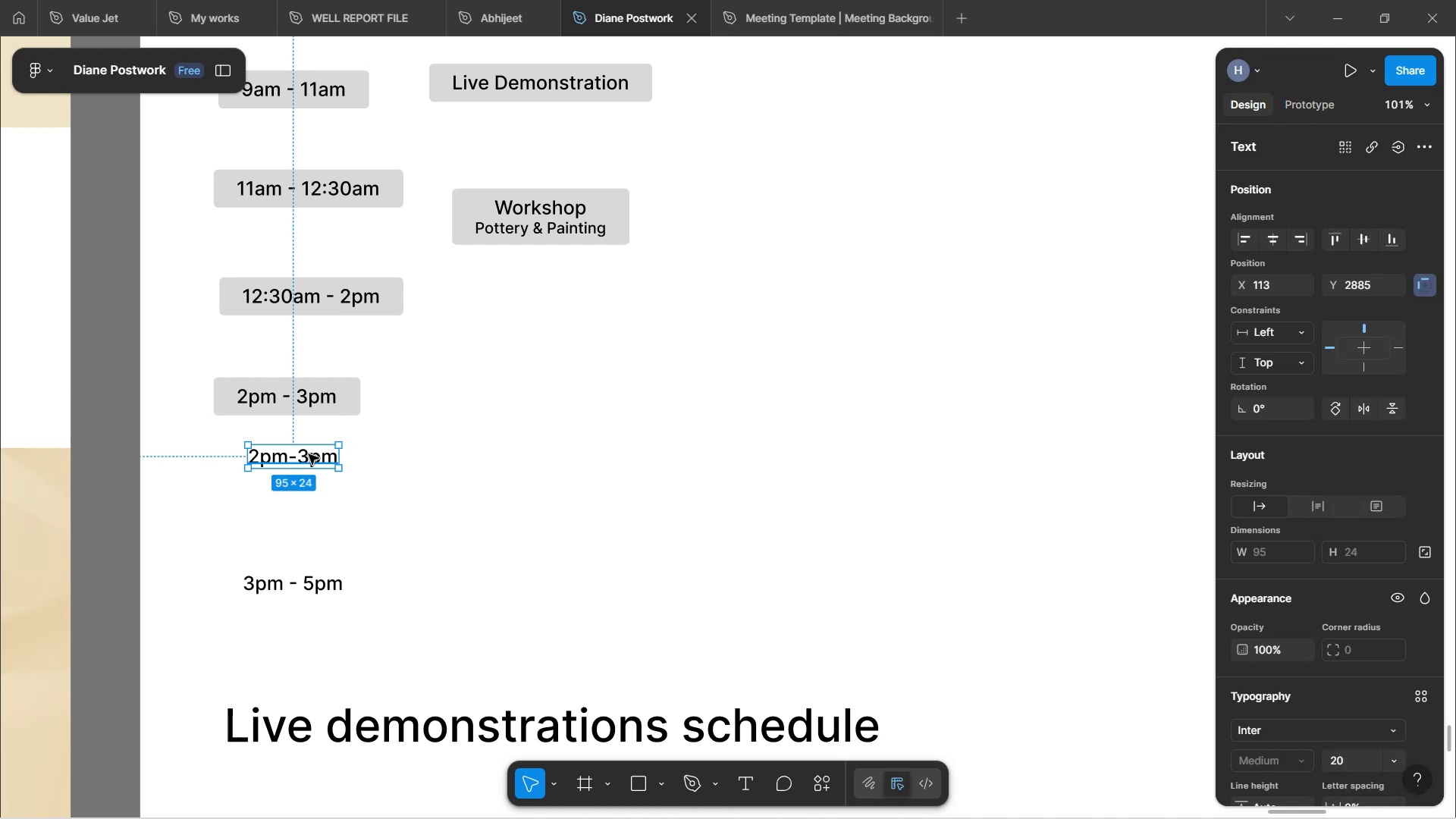 
key(Backspace)
 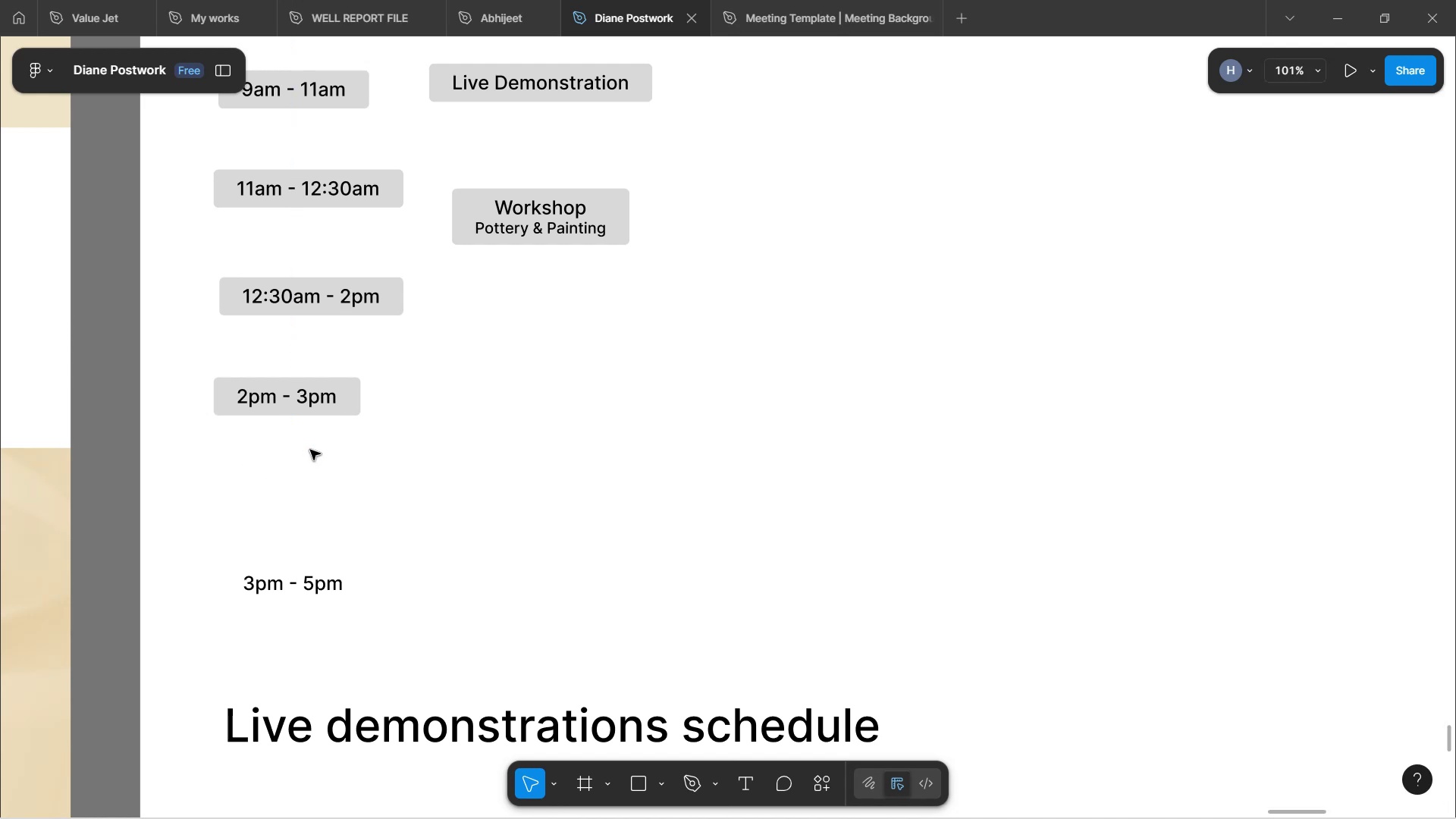 
left_click([311, 408])
 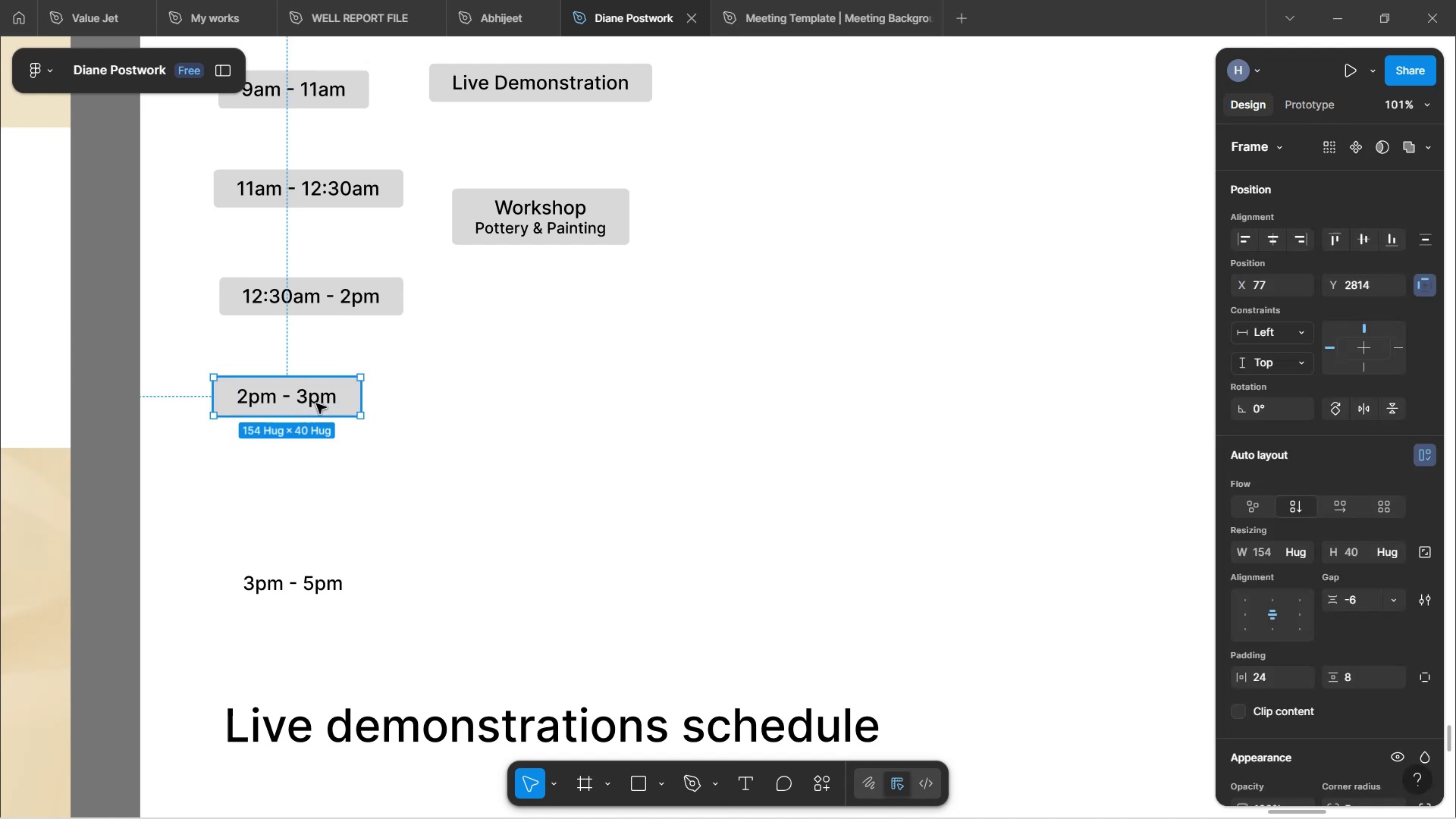 
left_click_drag(start_coordinate=[316, 403], to_coordinate=[343, 439])
 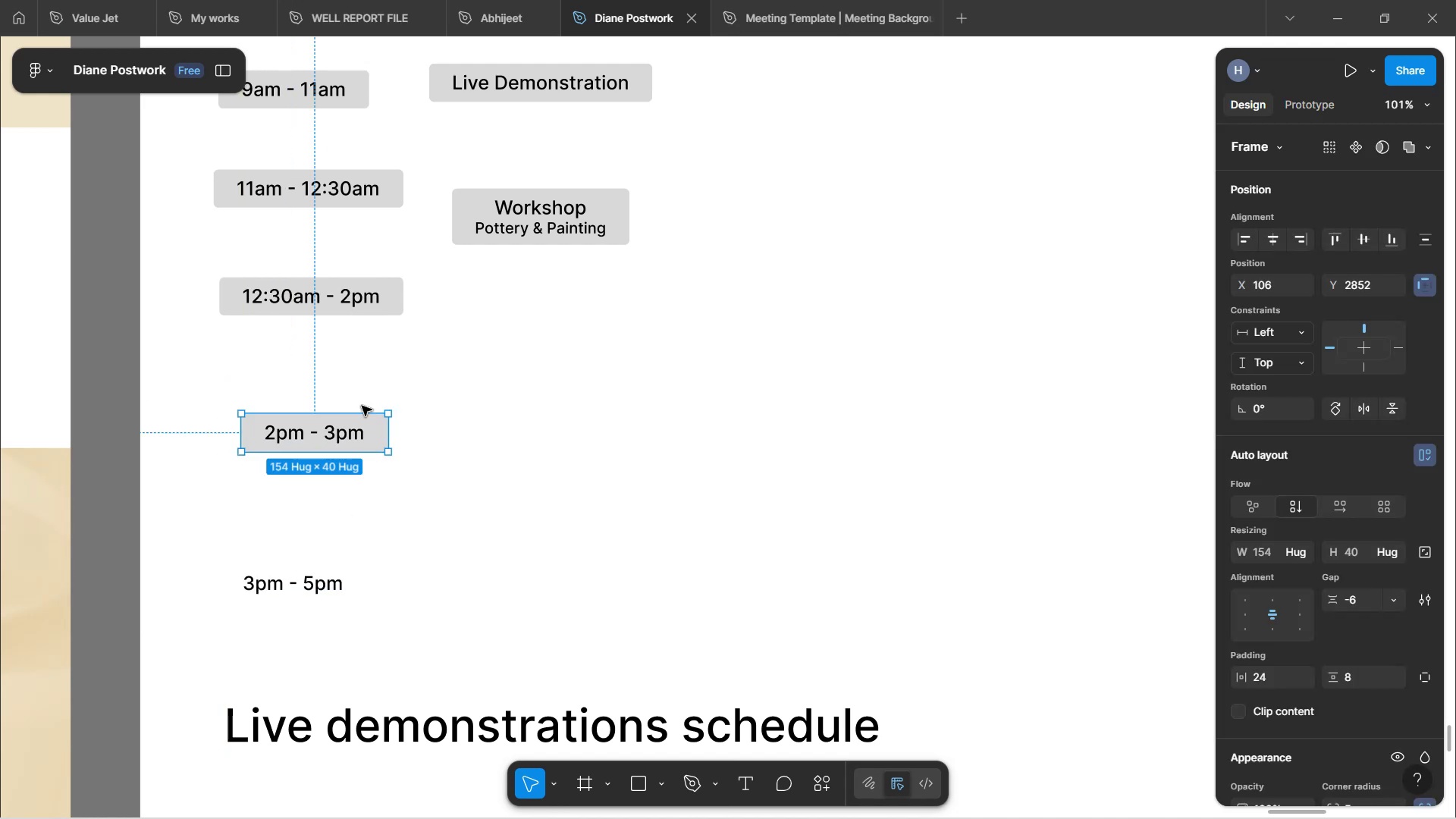 
left_click_drag(start_coordinate=[367, 429], to_coordinate=[367, 422])
 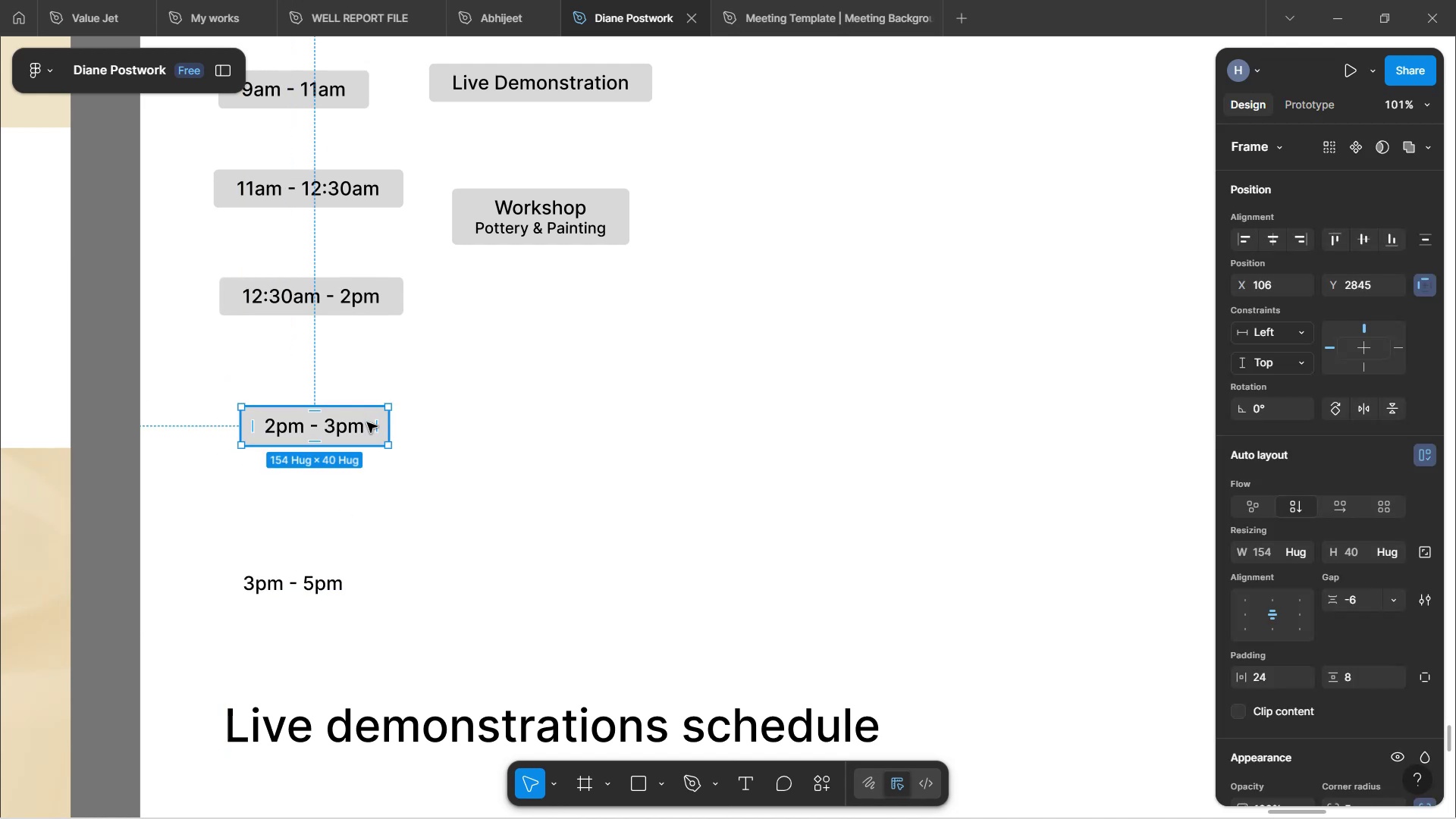 
hold_key(key=AltLeft, duration=1.06)
left_click_drag(start_coordinate=[367, 422], to_coordinate=[378, 513])
 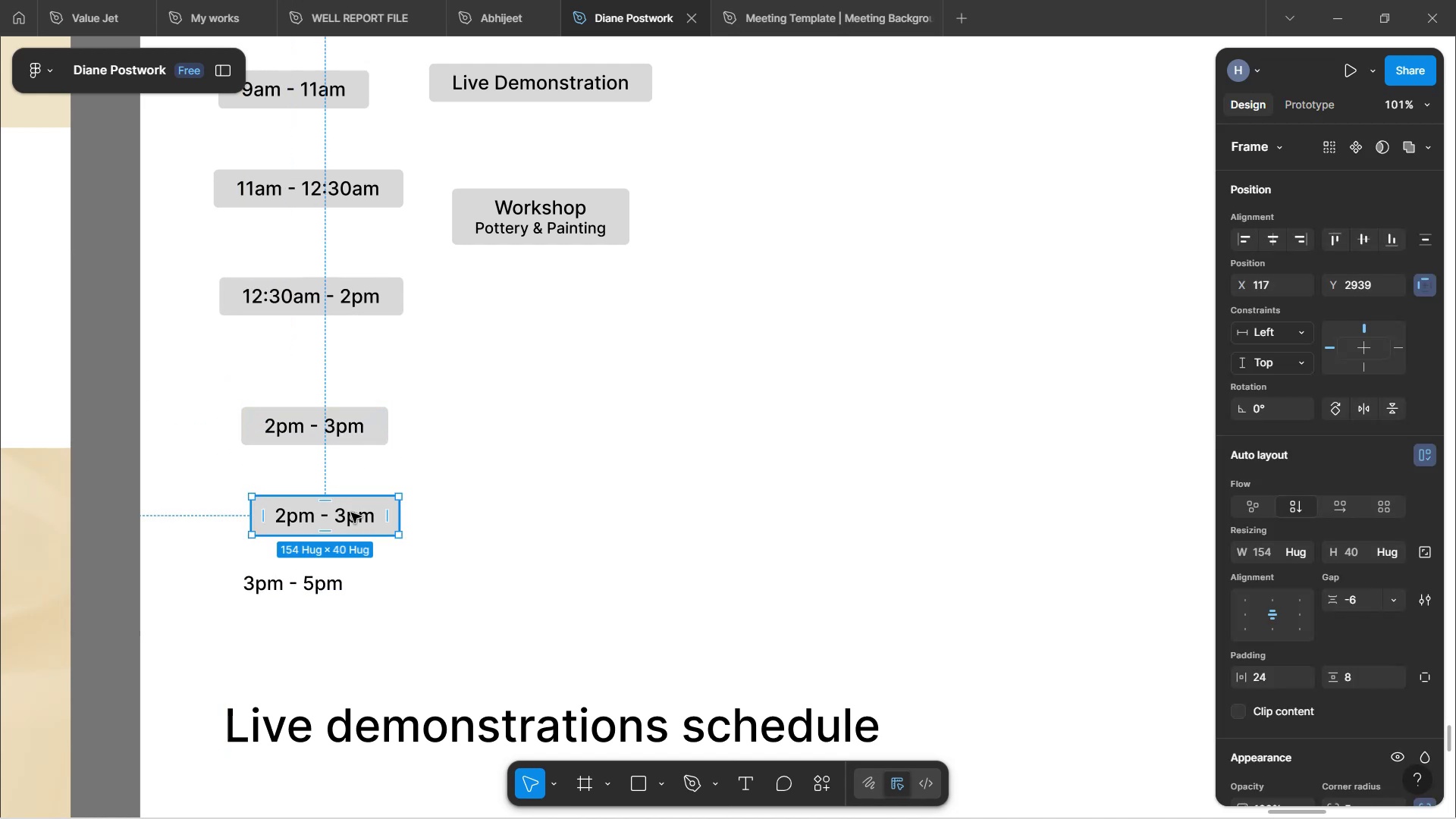 
double_click([351, 513])
 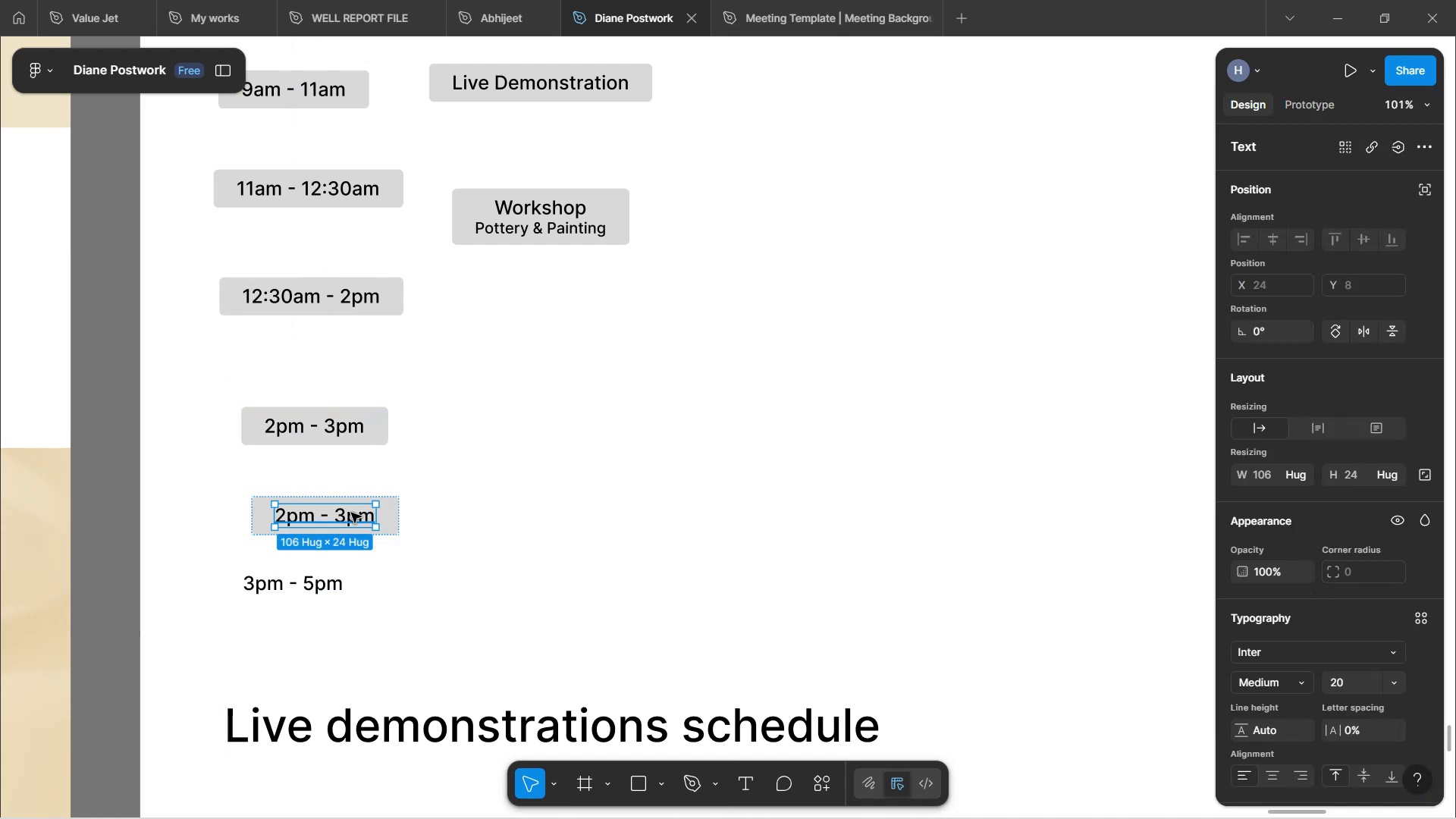 
double_click([351, 513])
 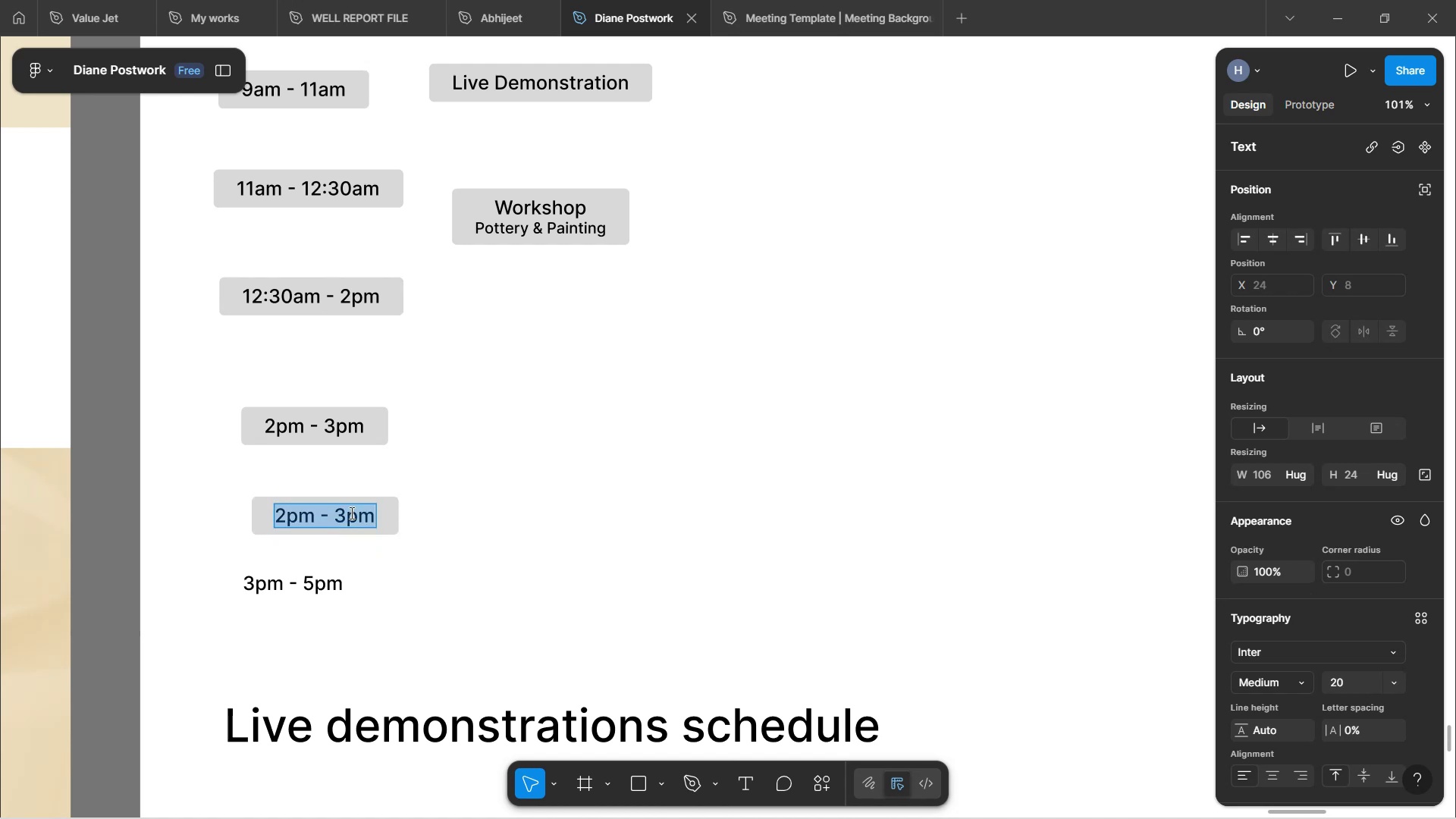 
type(3pm - 5pm)
 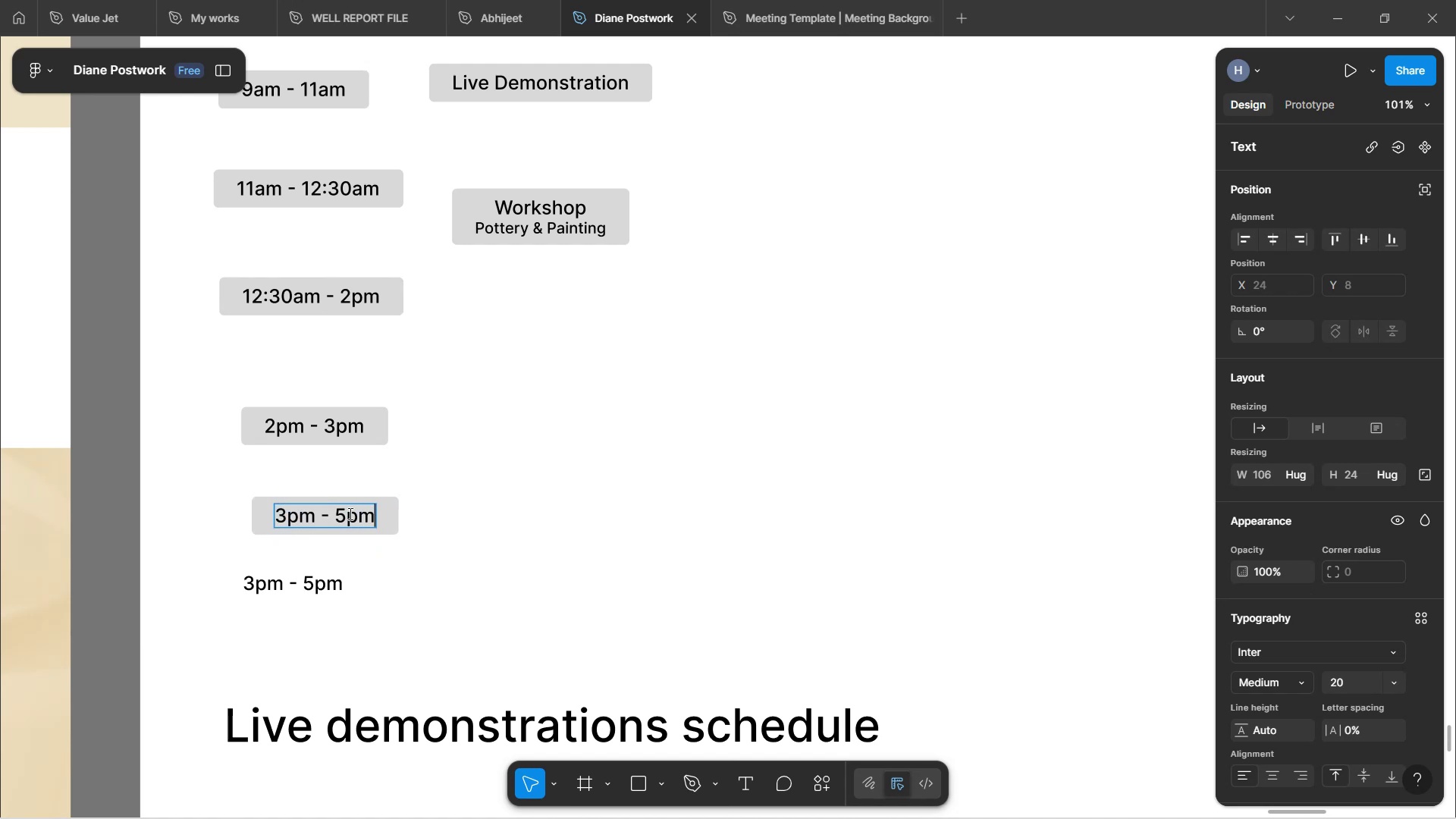 
left_click([500, 560])
 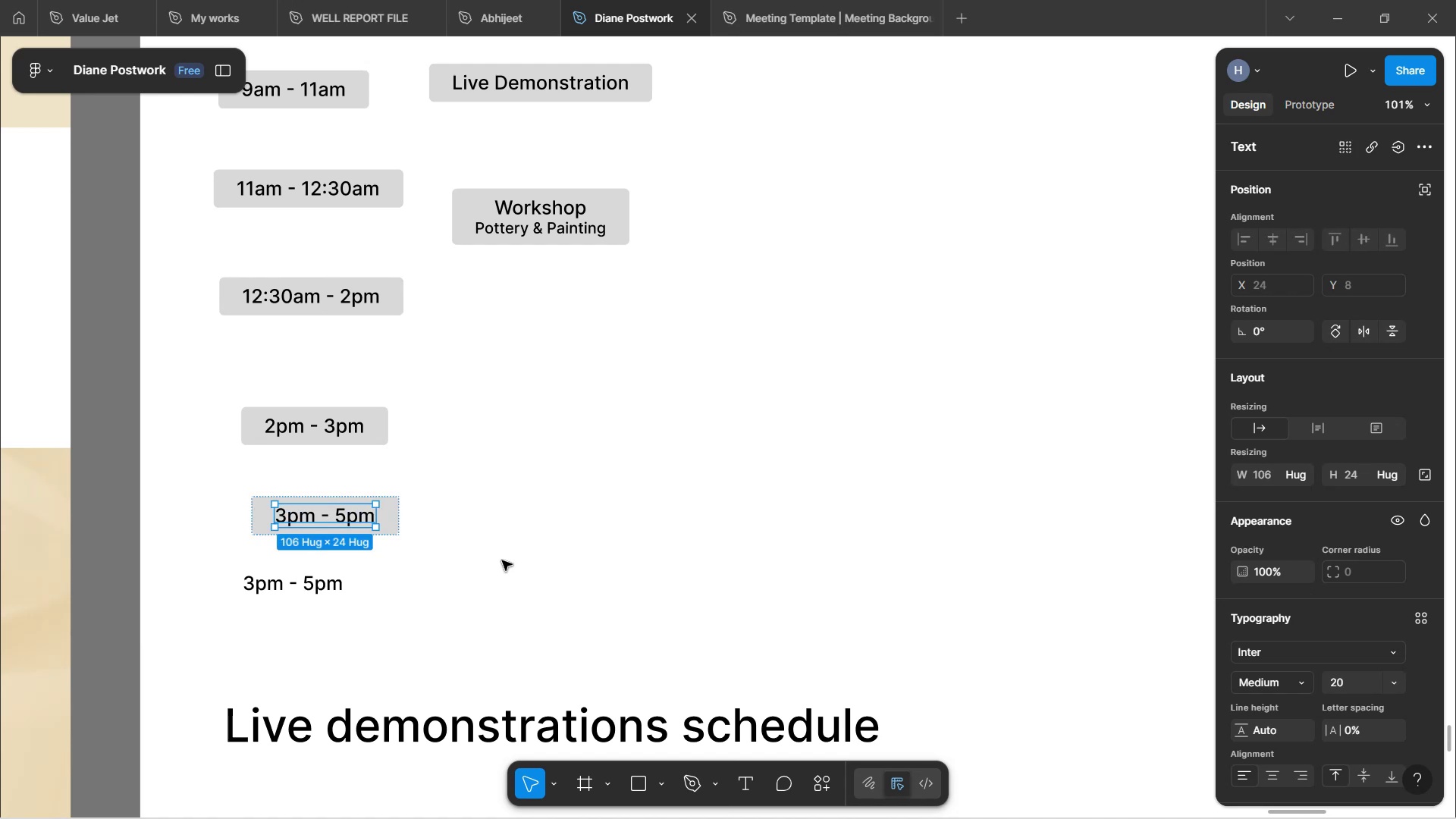 
left_click([502, 560])
 